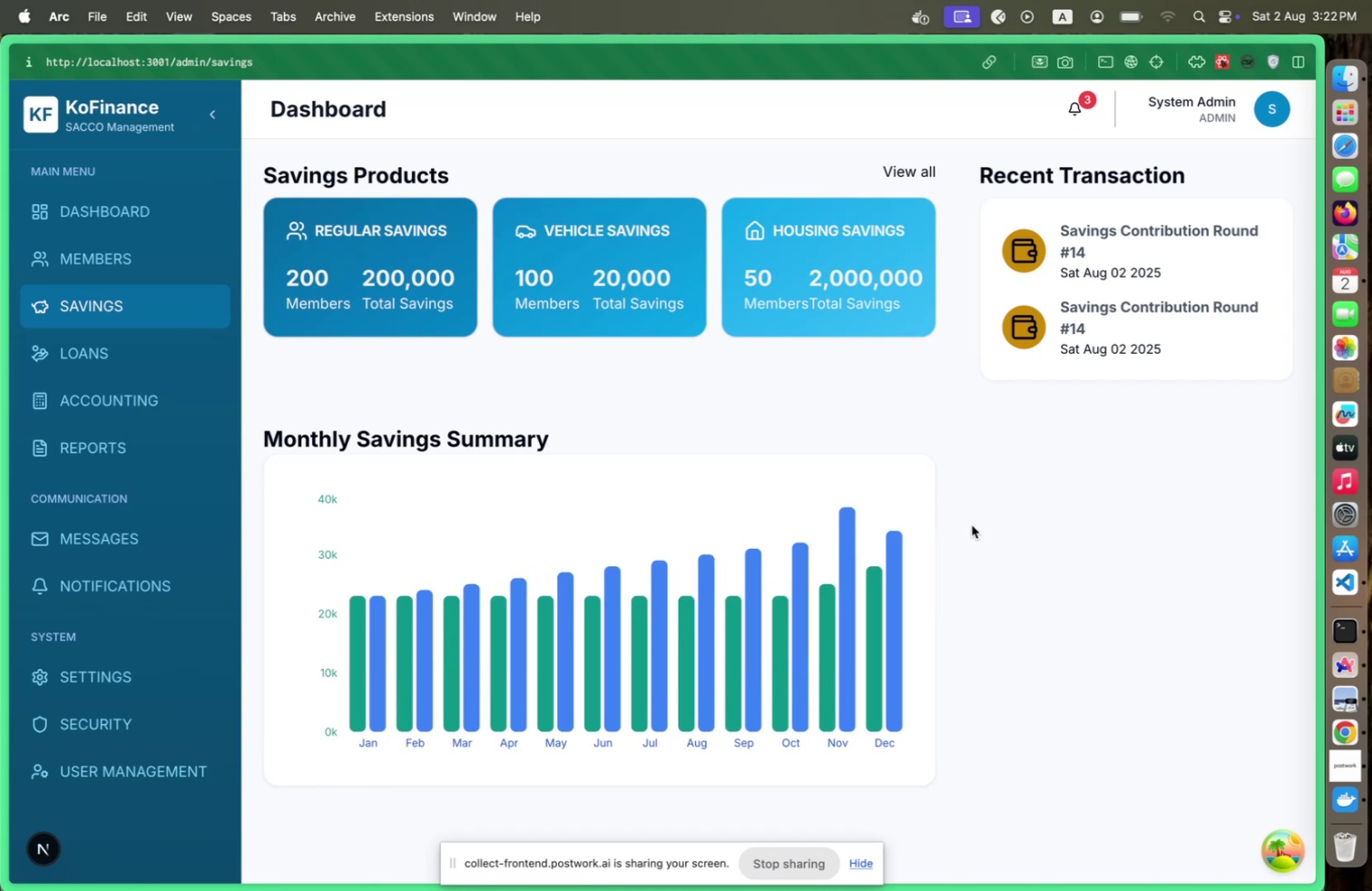 
key(Meta+Tab)
 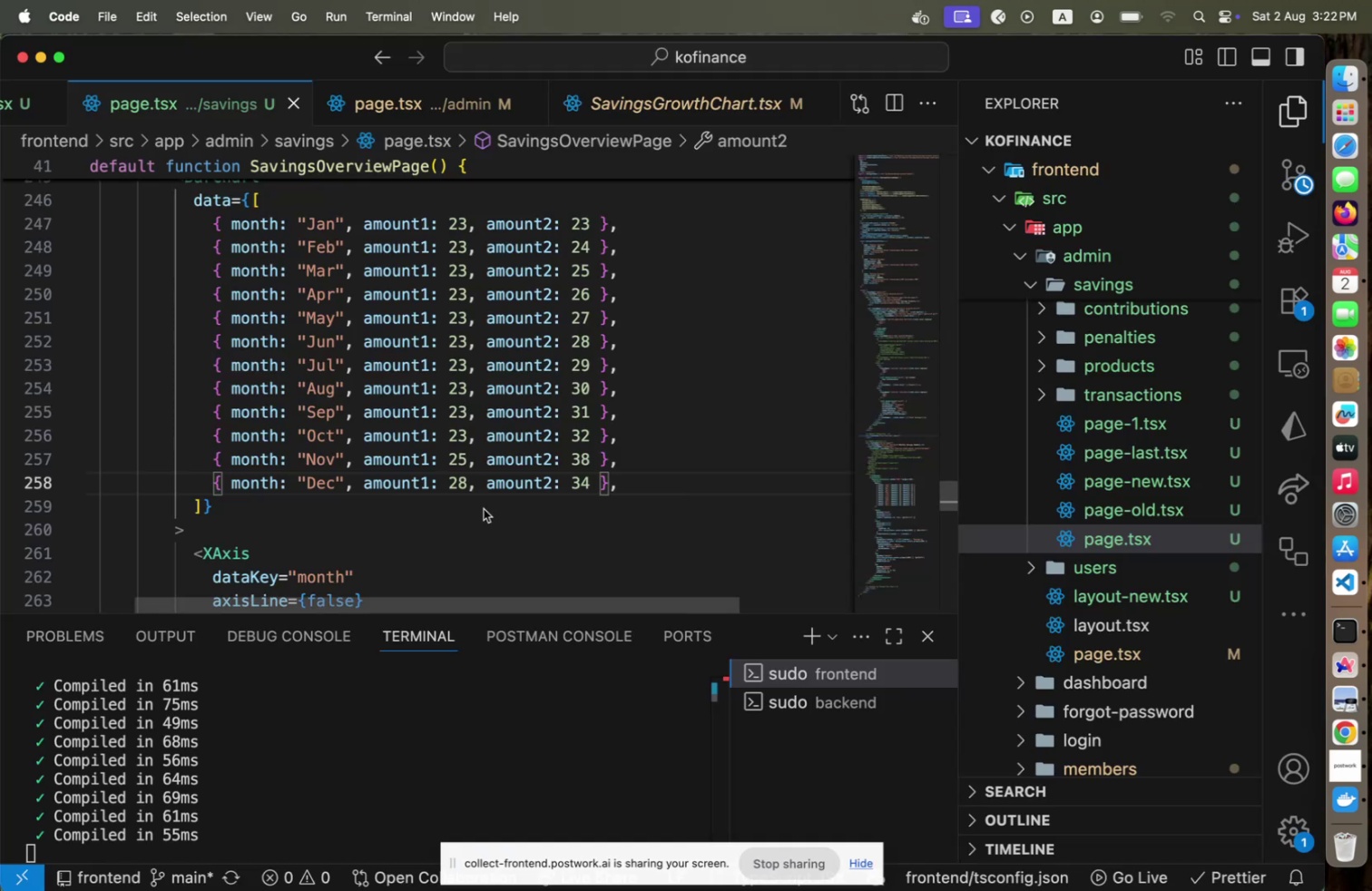 
scroll: coordinate [451, 513], scroll_direction: up, amount: 17.0
 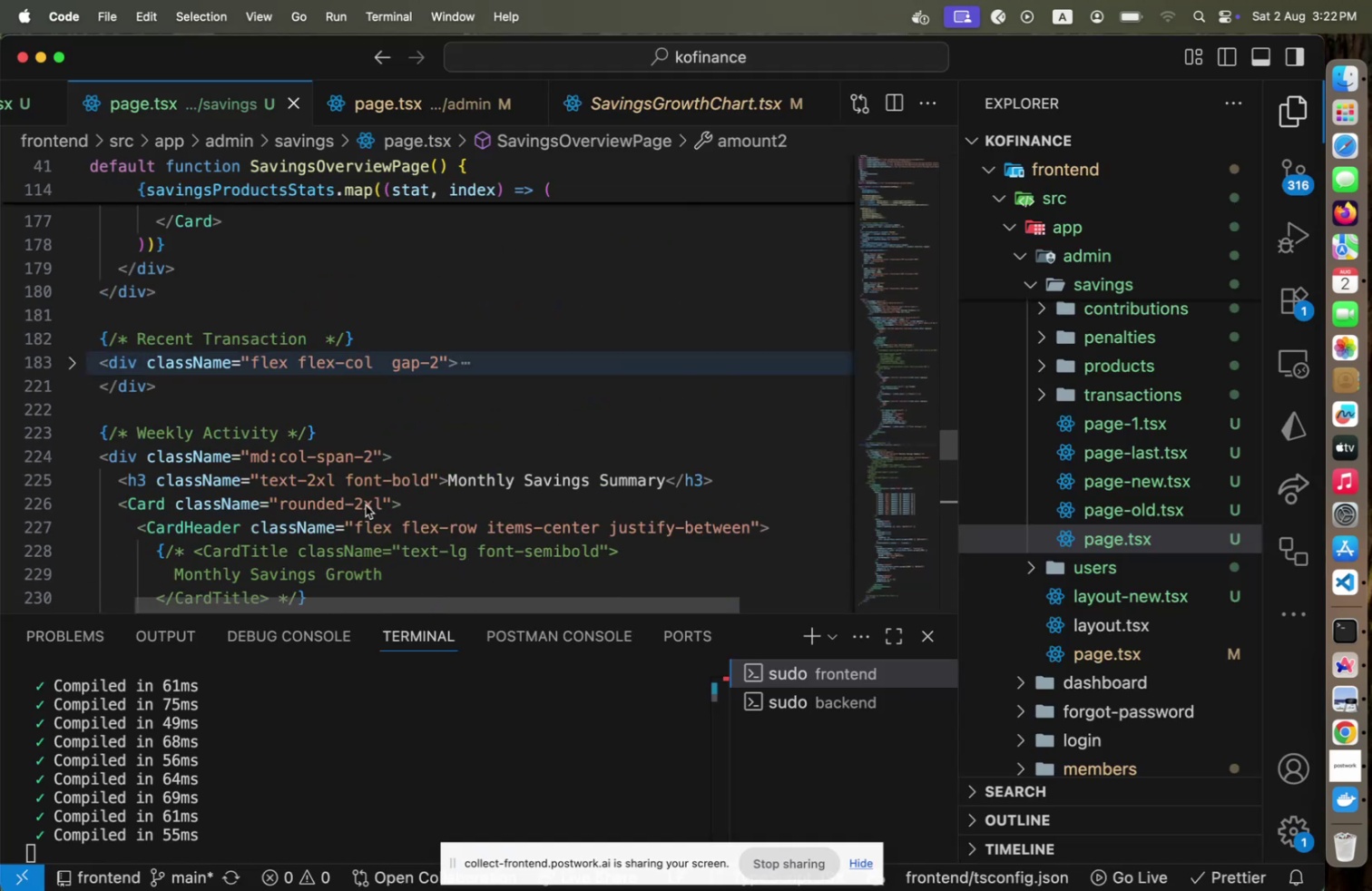 
left_click([387, 503])
 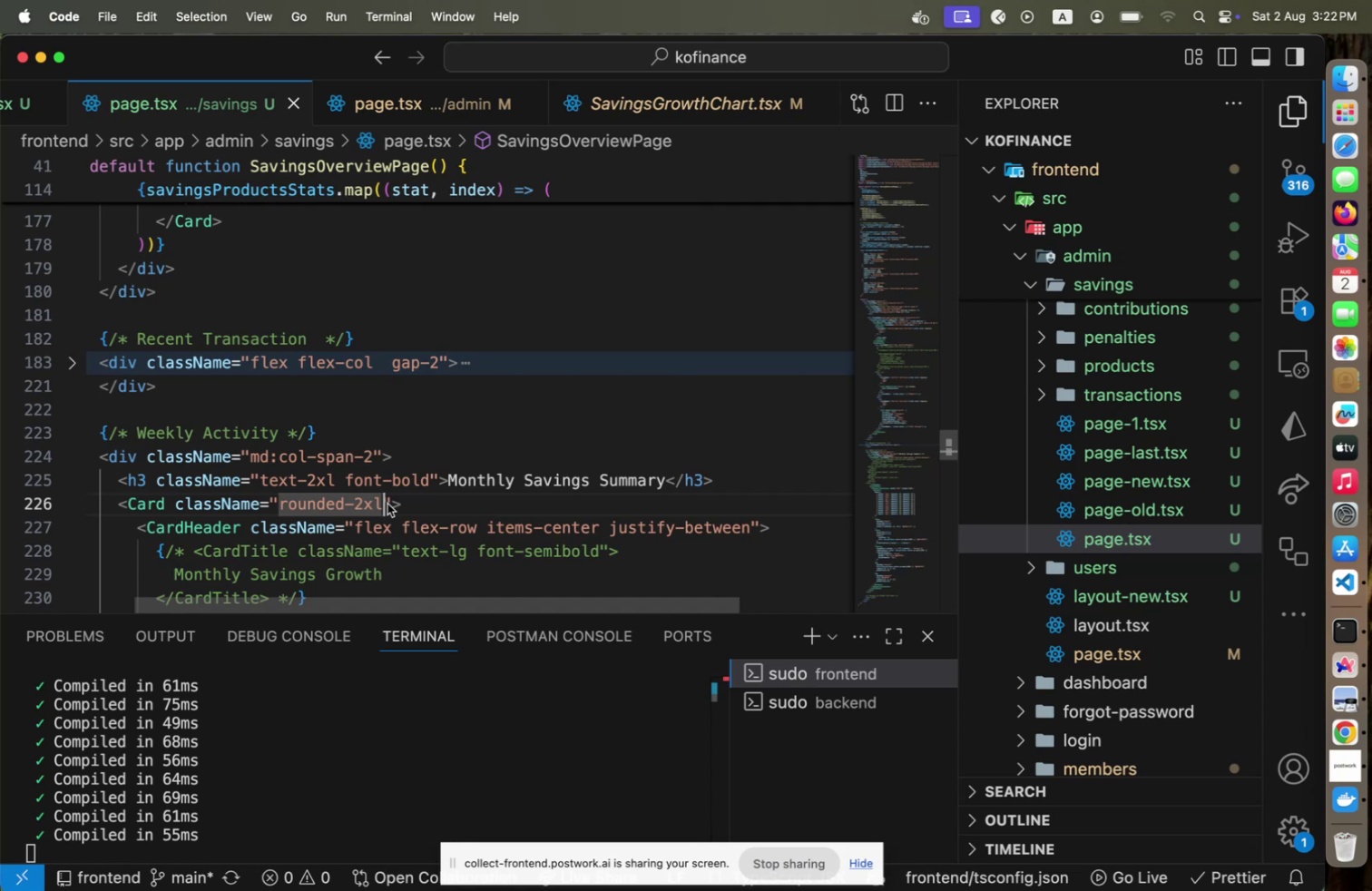 
type( mt-4)
key(Backspace)
type(2)
 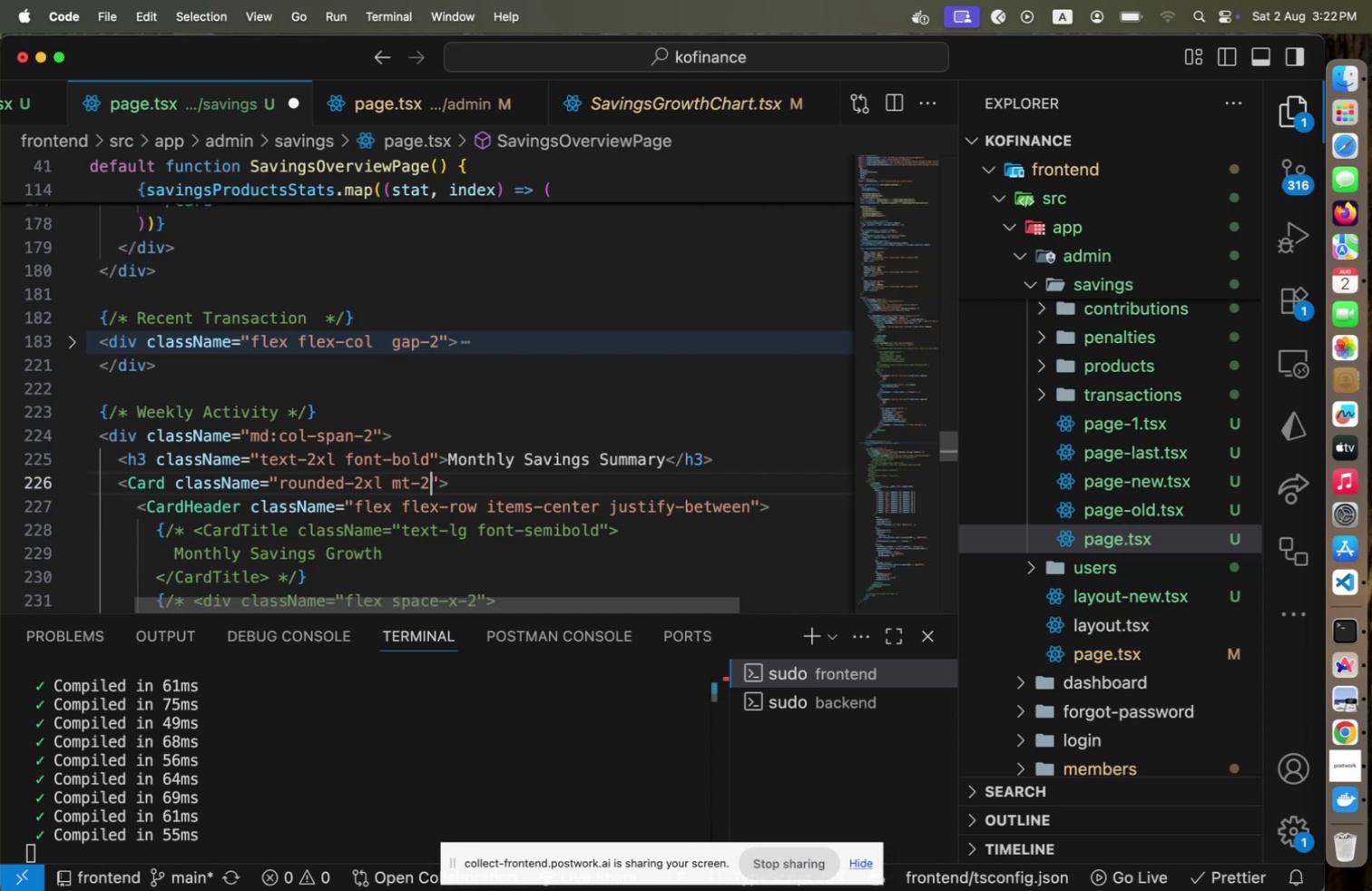 
key(Meta+CommandLeft)
 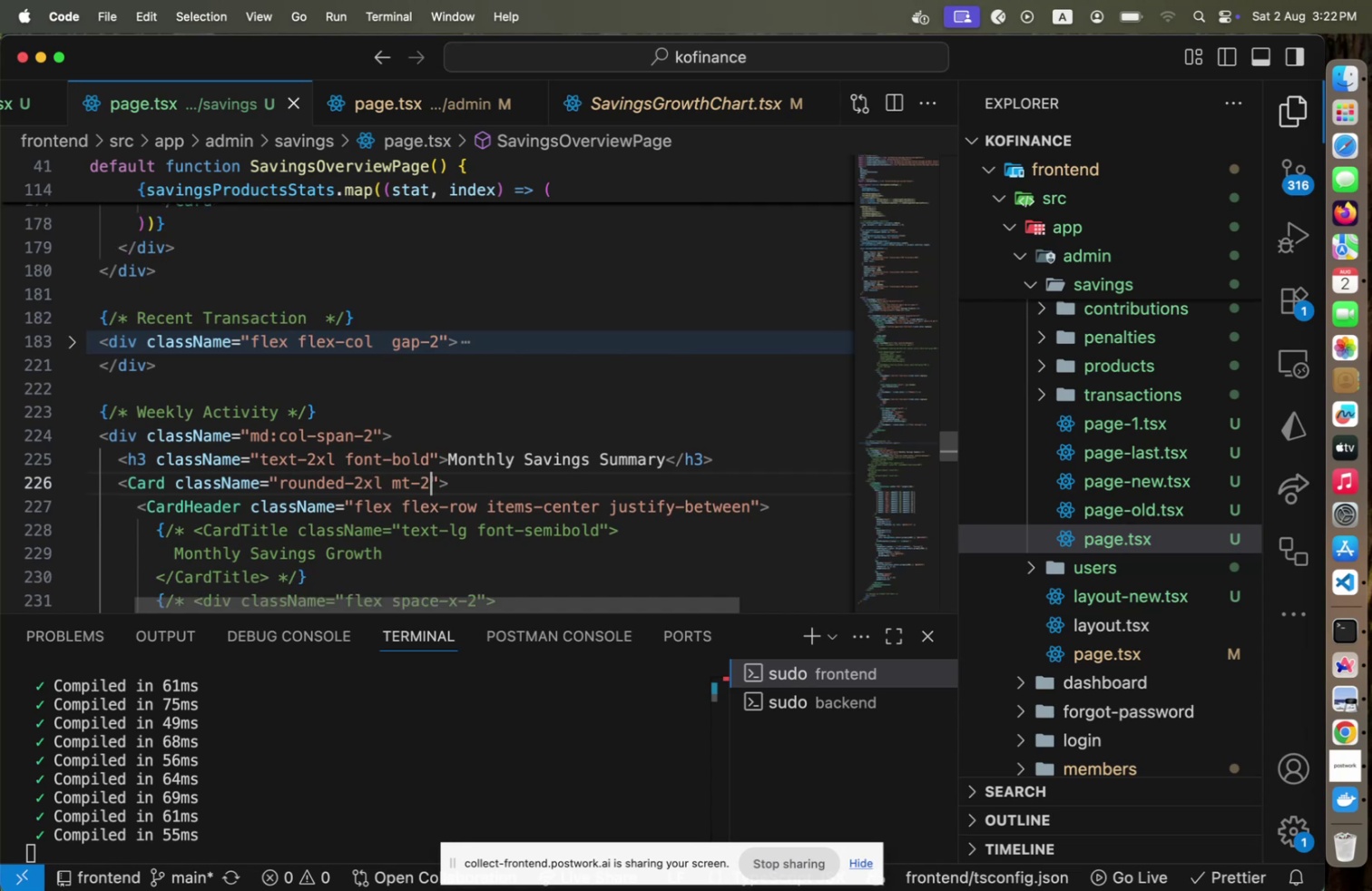 
key(Meta+S)
 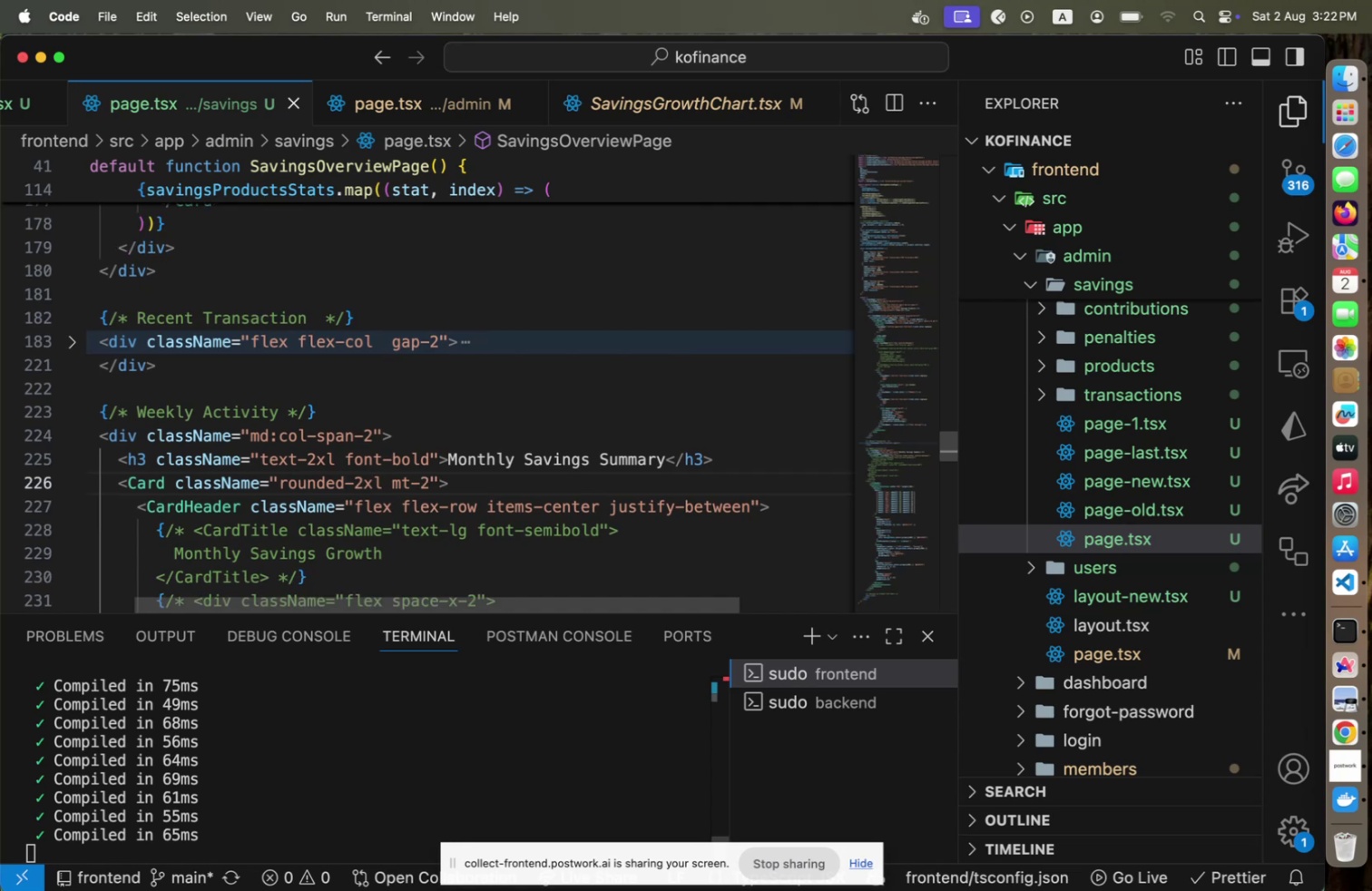 
key(Meta+CommandLeft)
 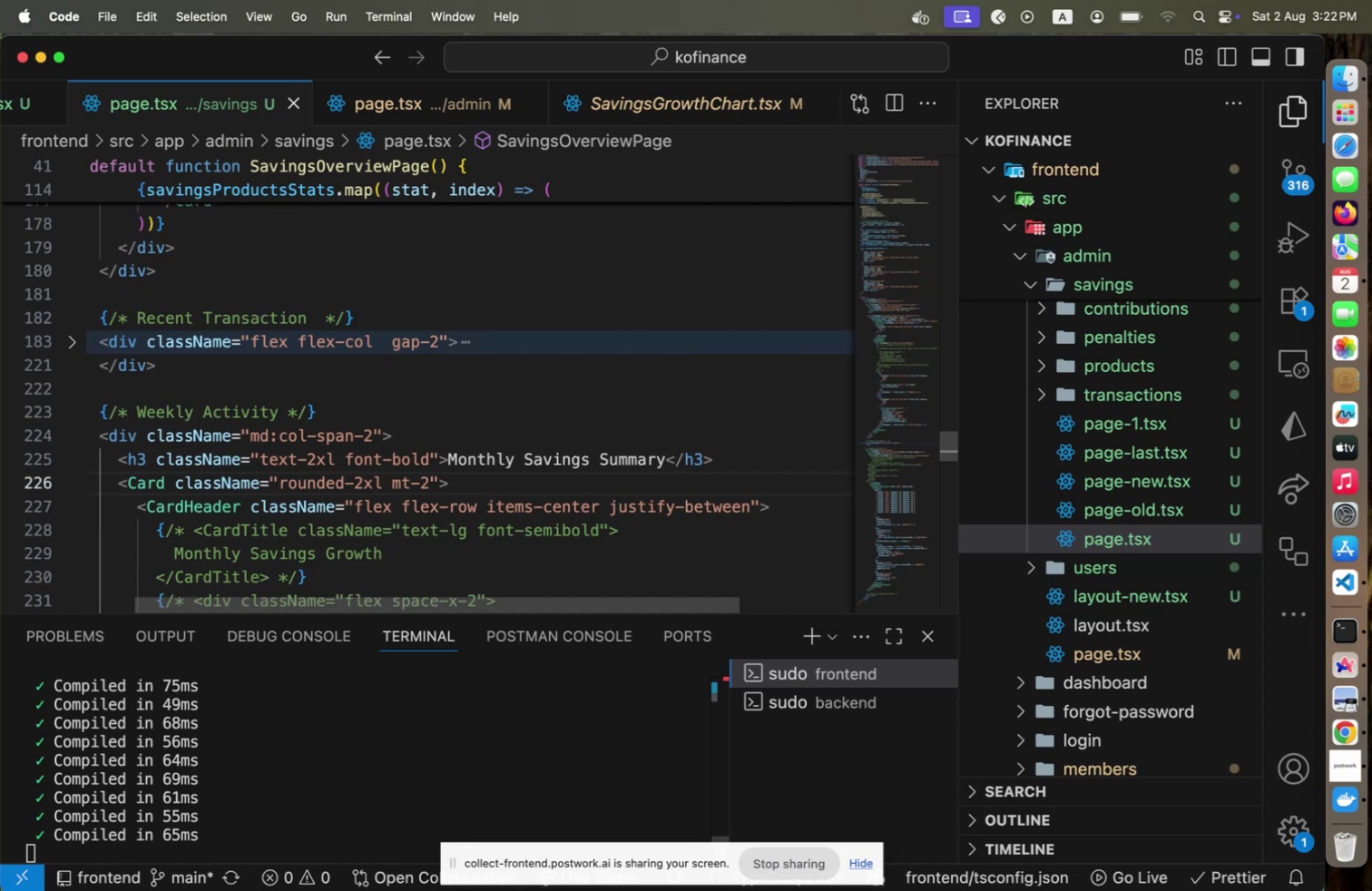 
key(Meta+Tab)
 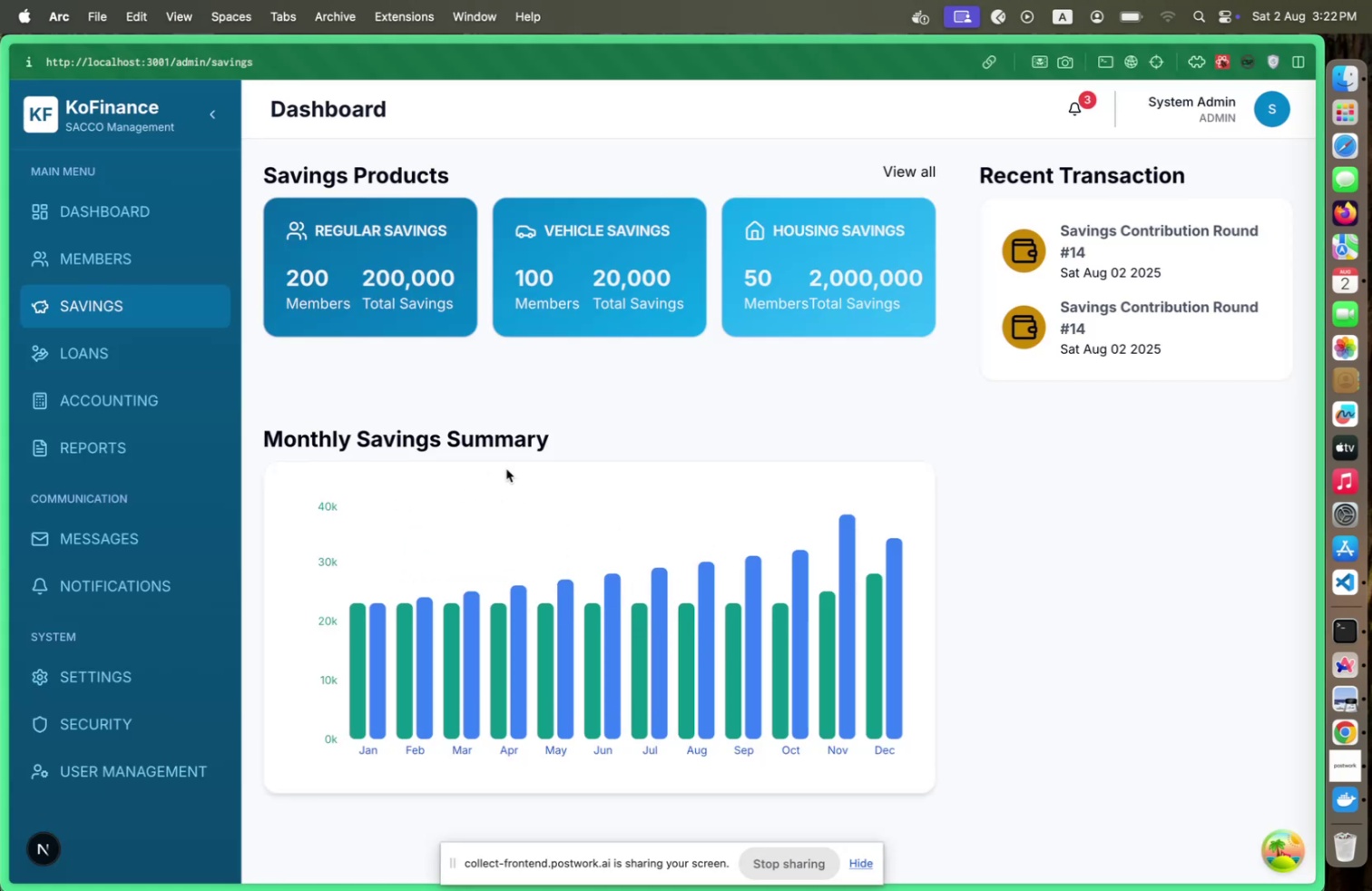 
mouse_move([705, 539])
 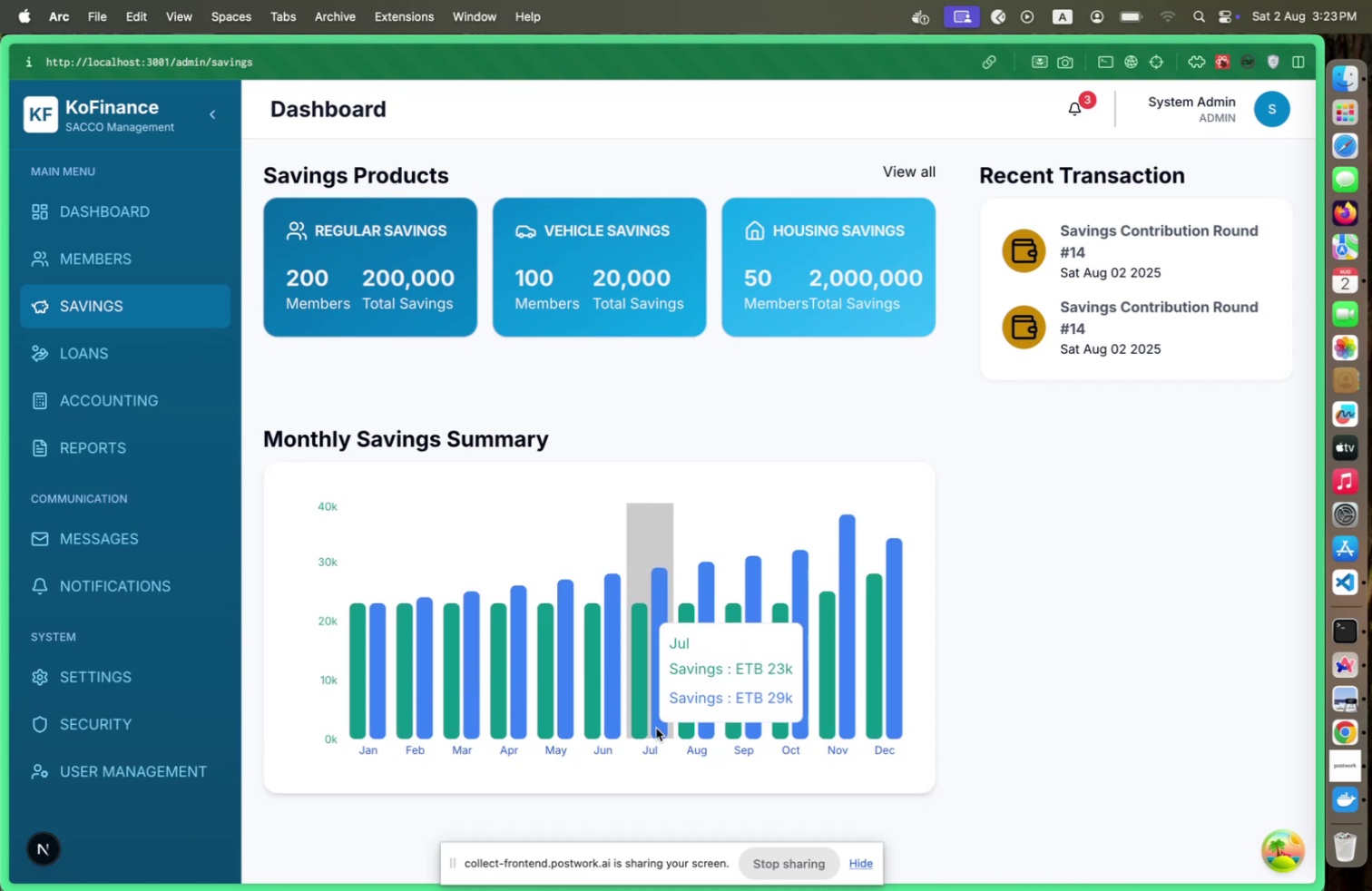 
wait(6.37)
 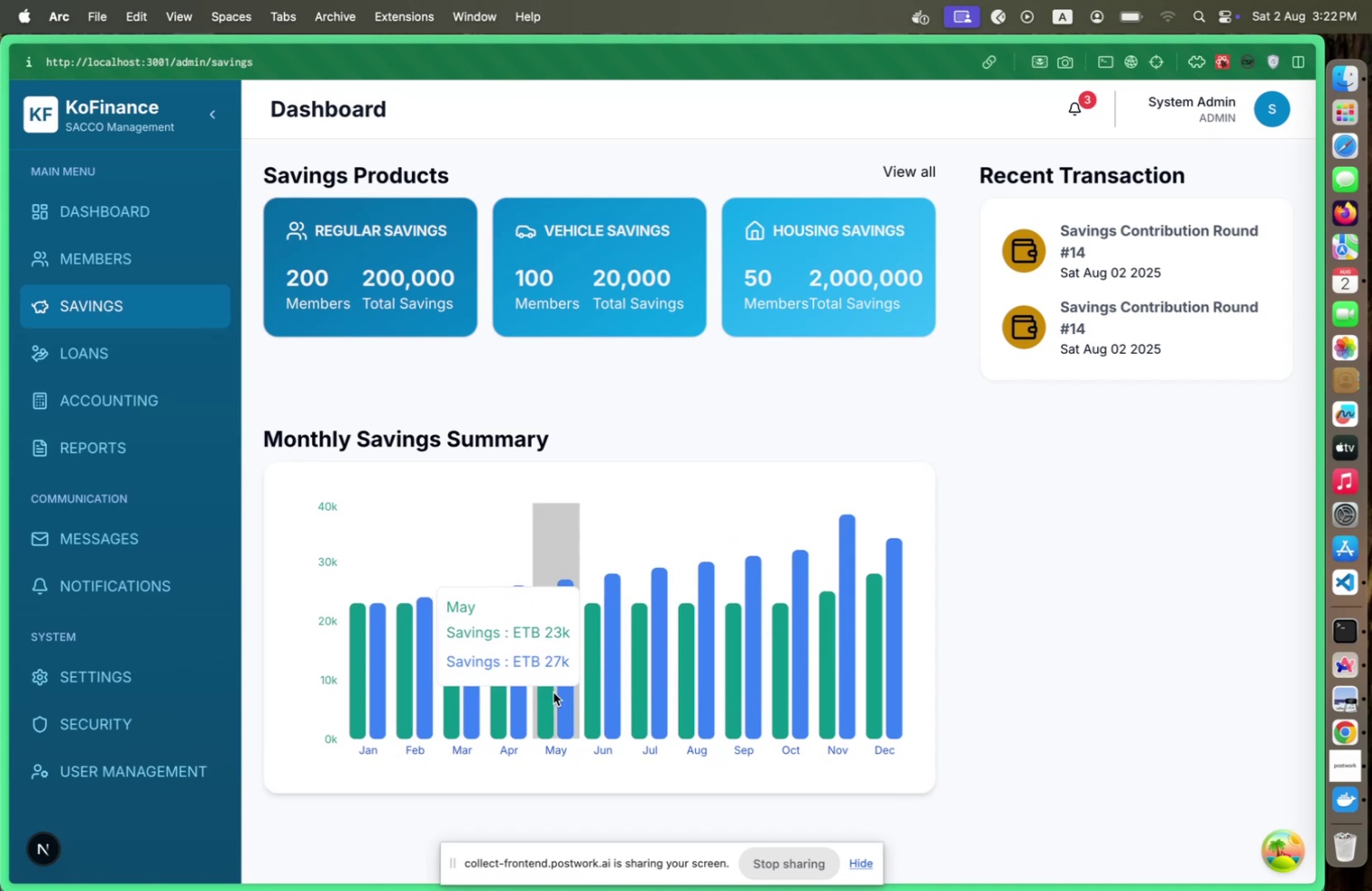 
scroll: coordinate [603, 749], scroll_direction: down, amount: 1.0
 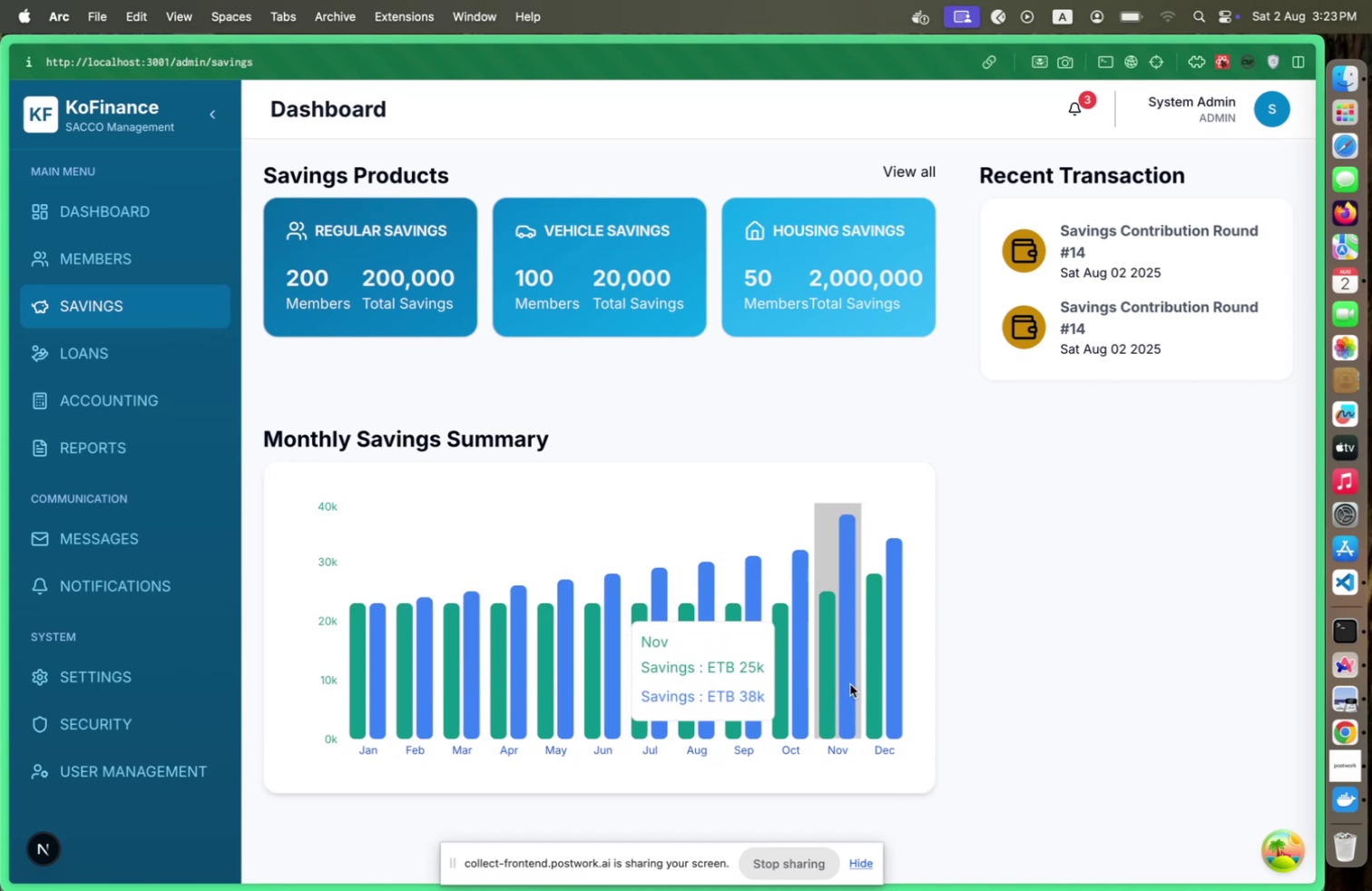 
scroll: coordinate [856, 679], scroll_direction: up, amount: 1.0
 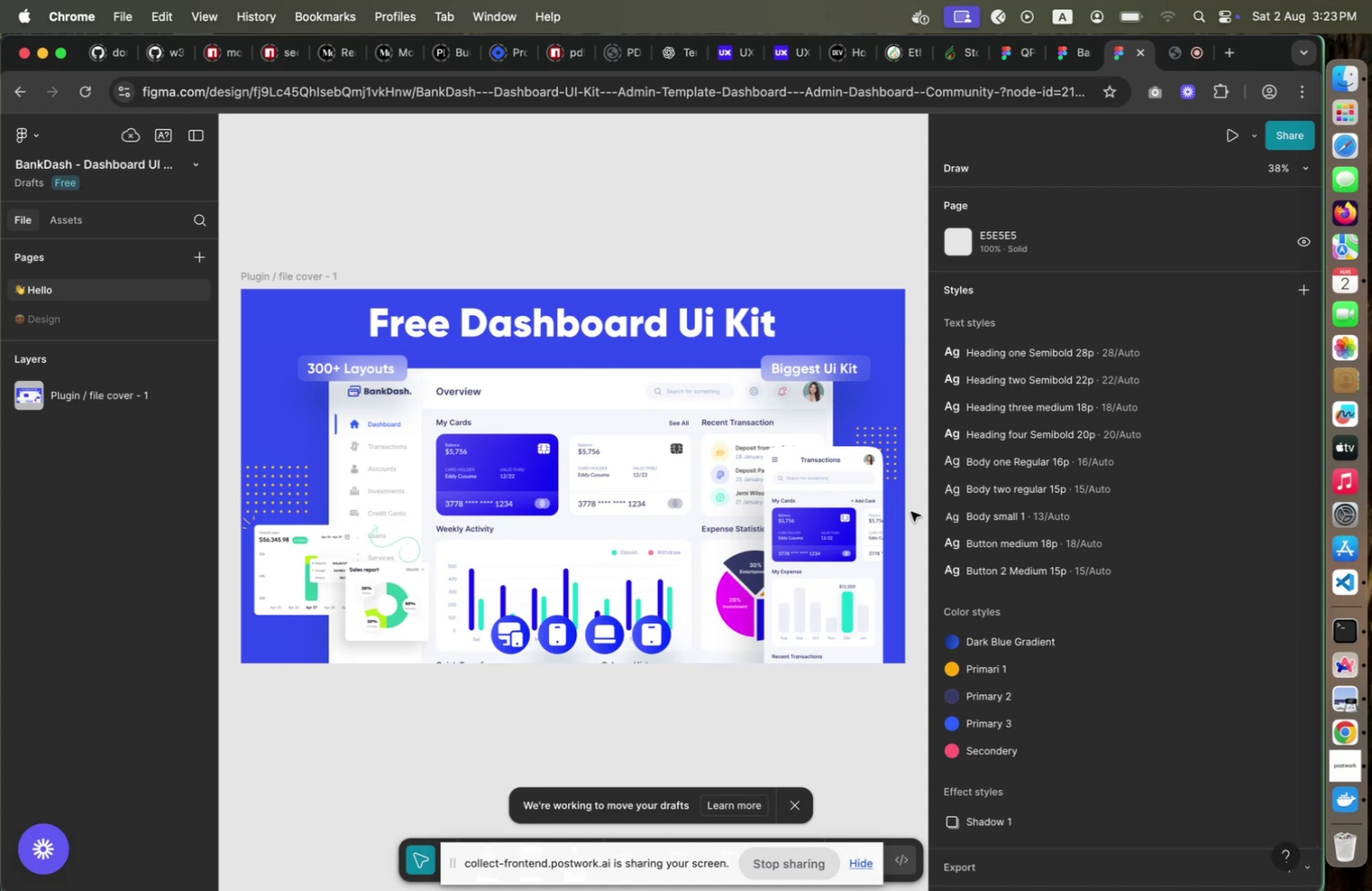 
wait(30.15)
 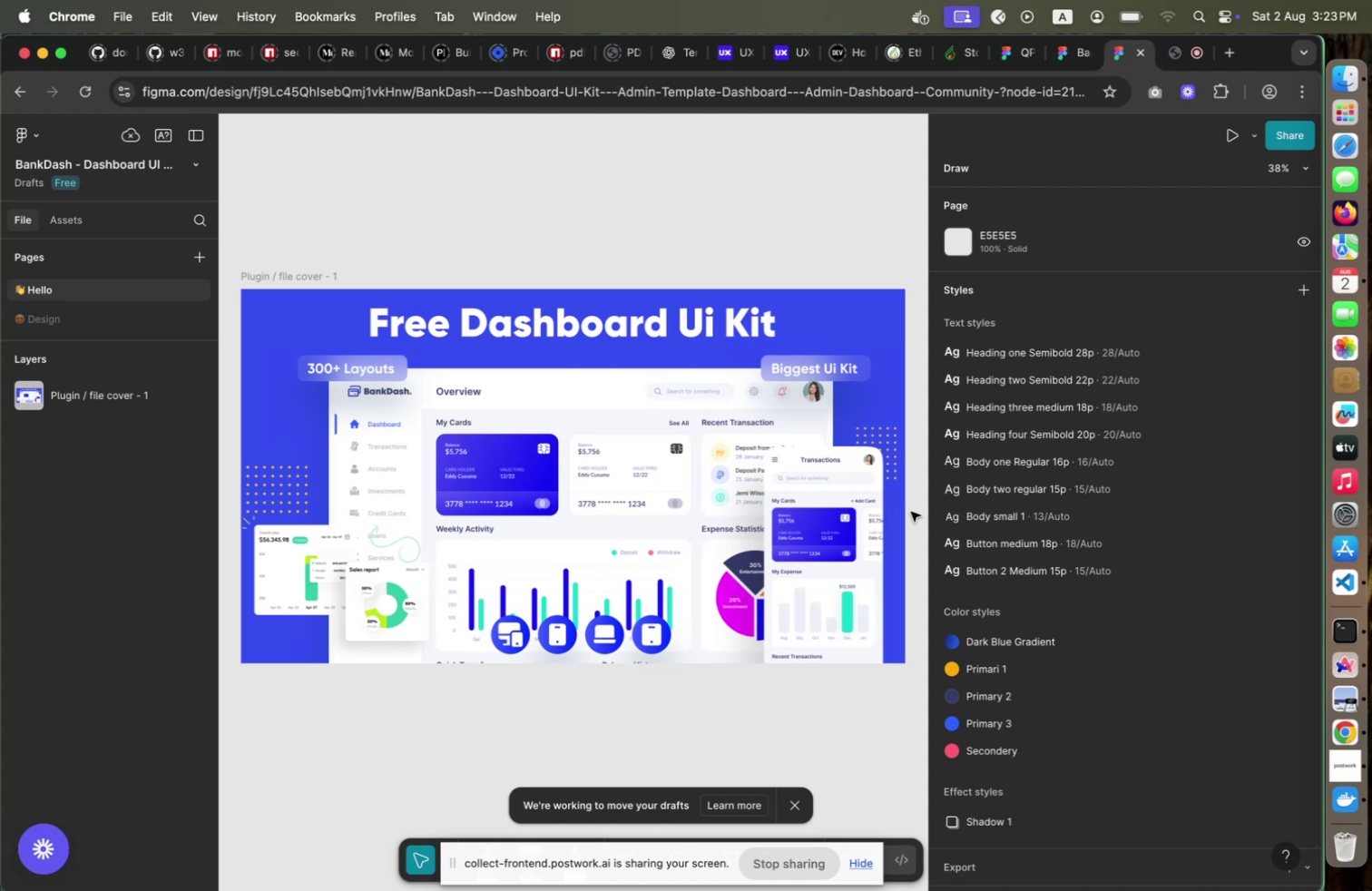 
key(Meta+CommandLeft)
 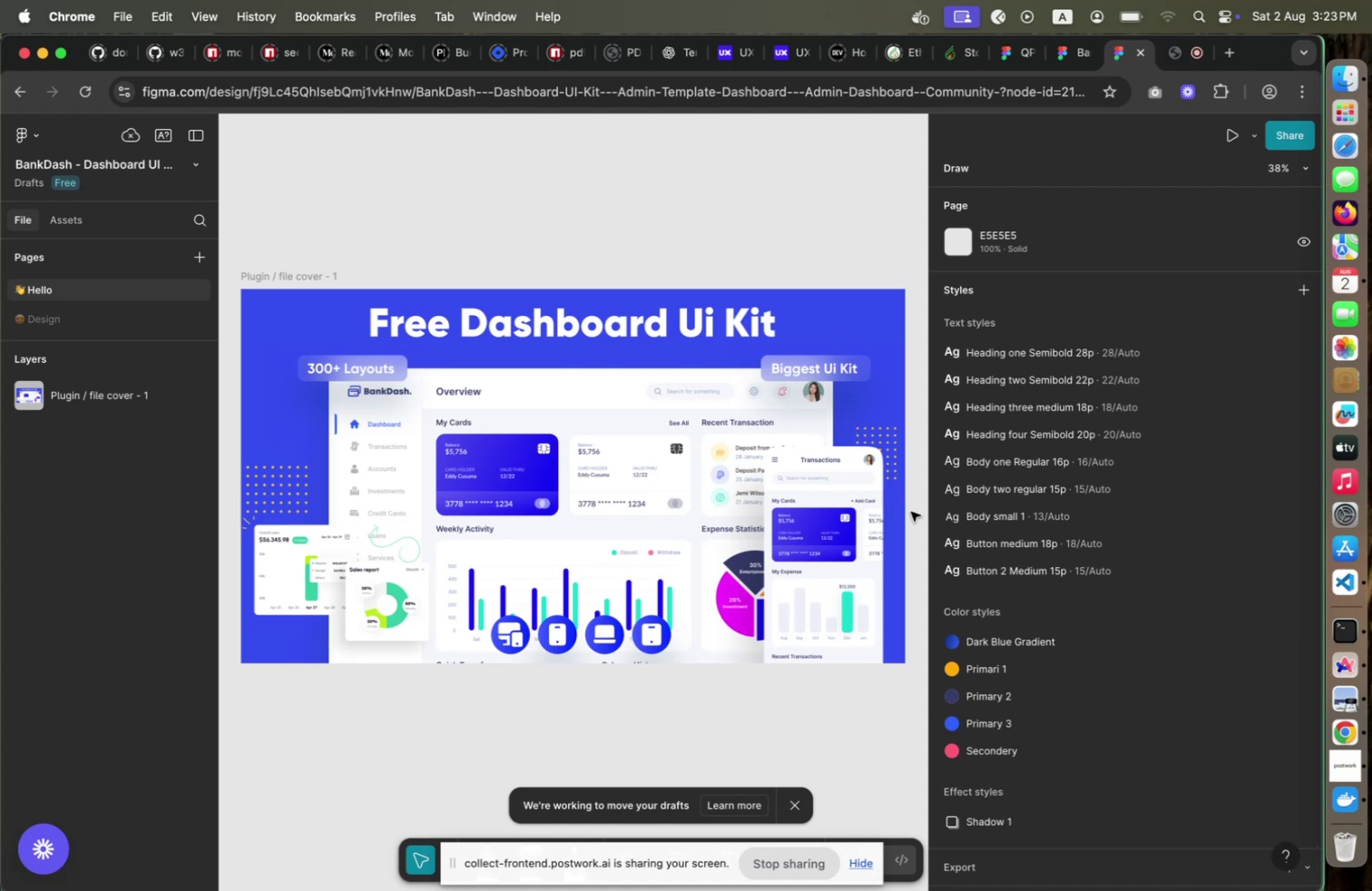 
key(Meta+Tab)
 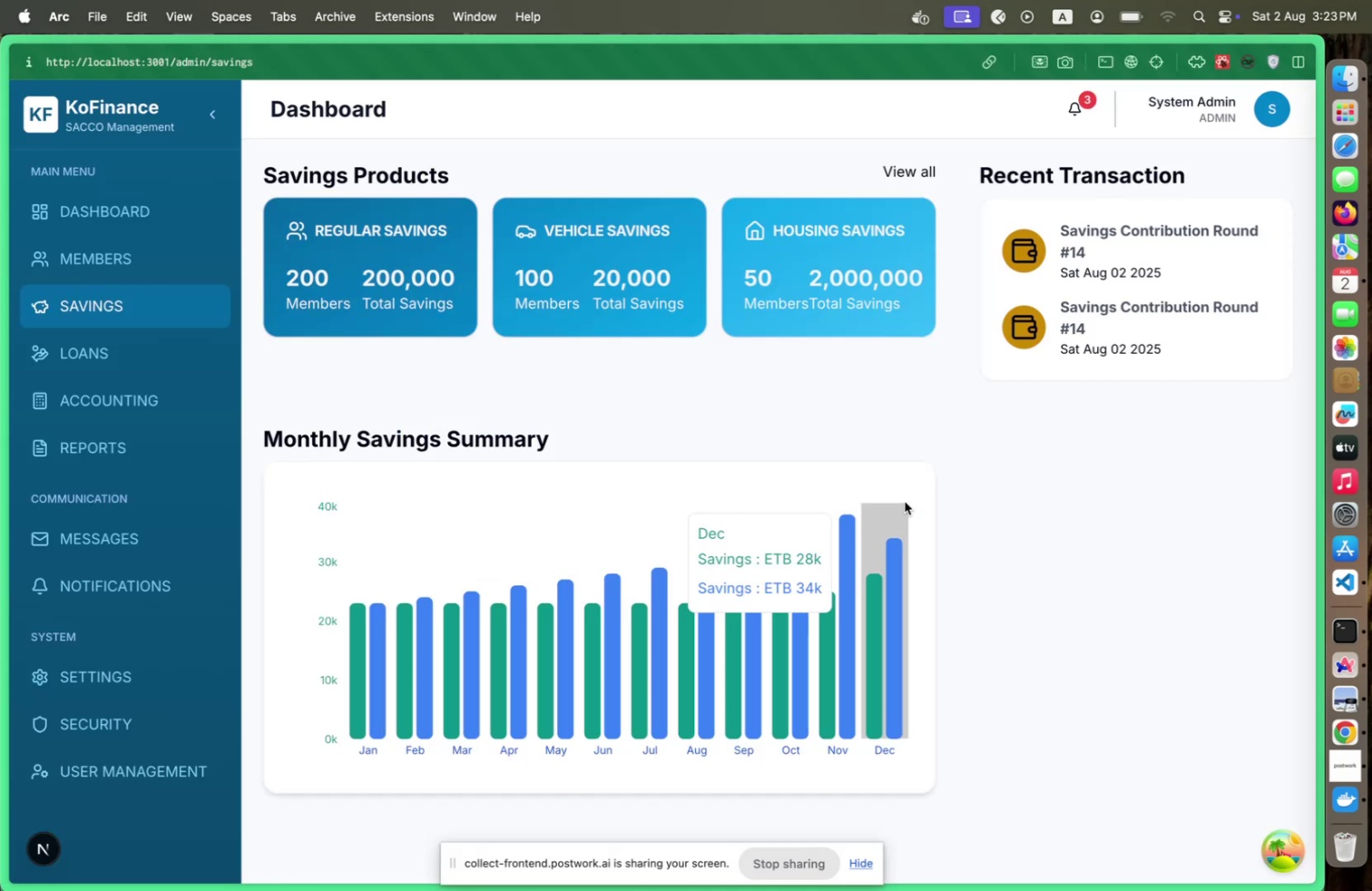 
key(Meta+CommandLeft)
 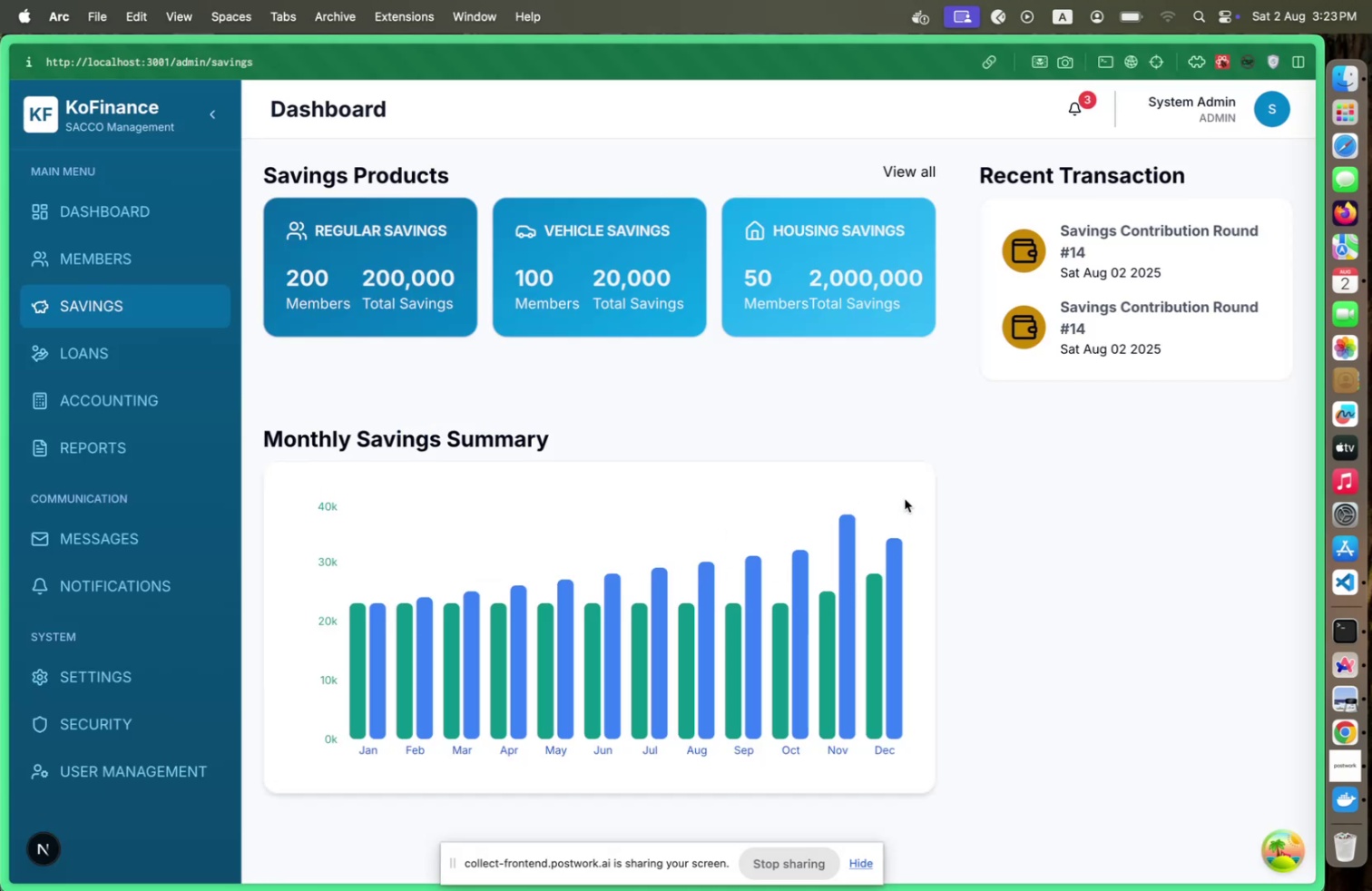 
key(Meta+Tab)
 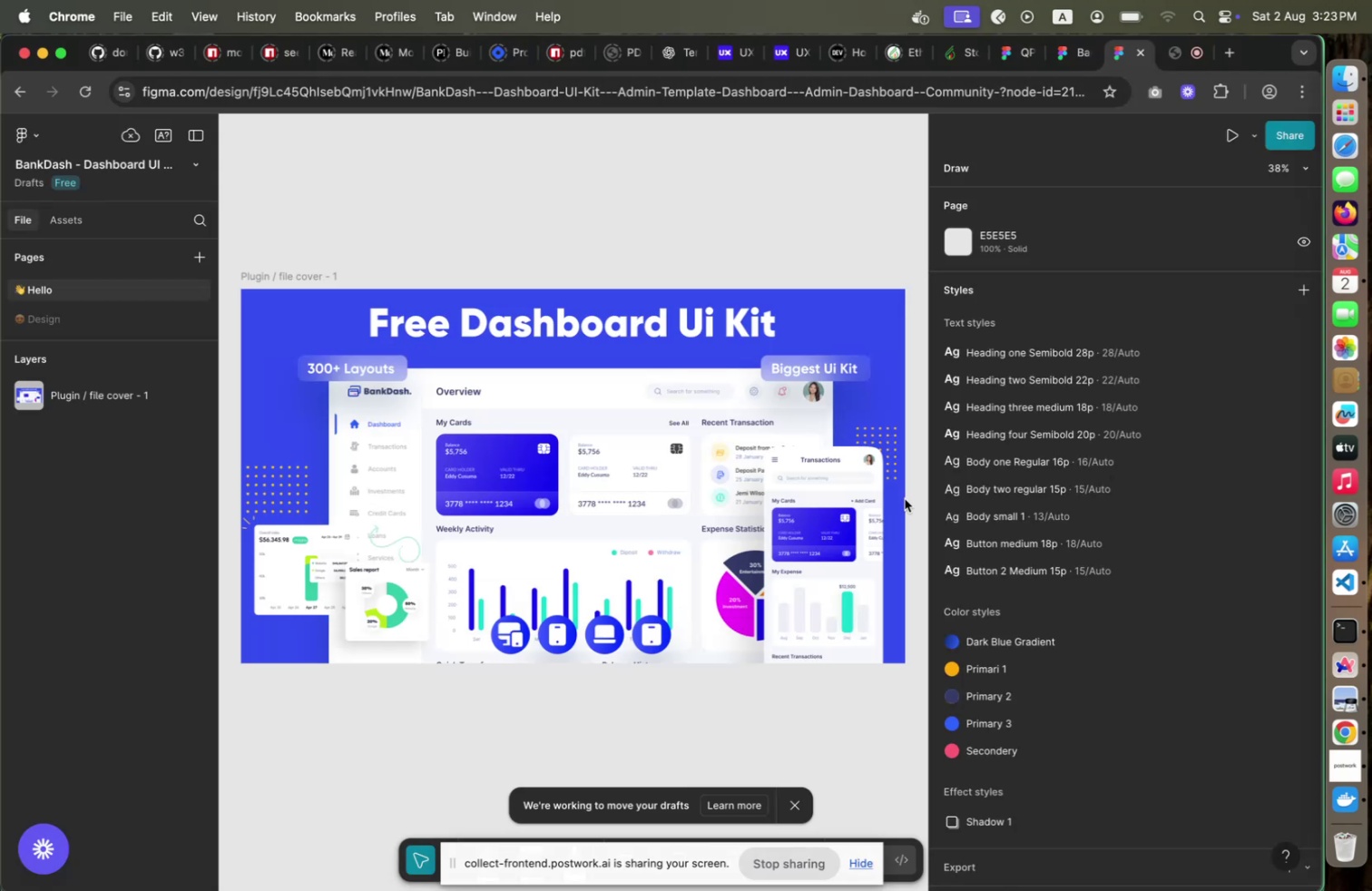 
key(Meta+CommandLeft)
 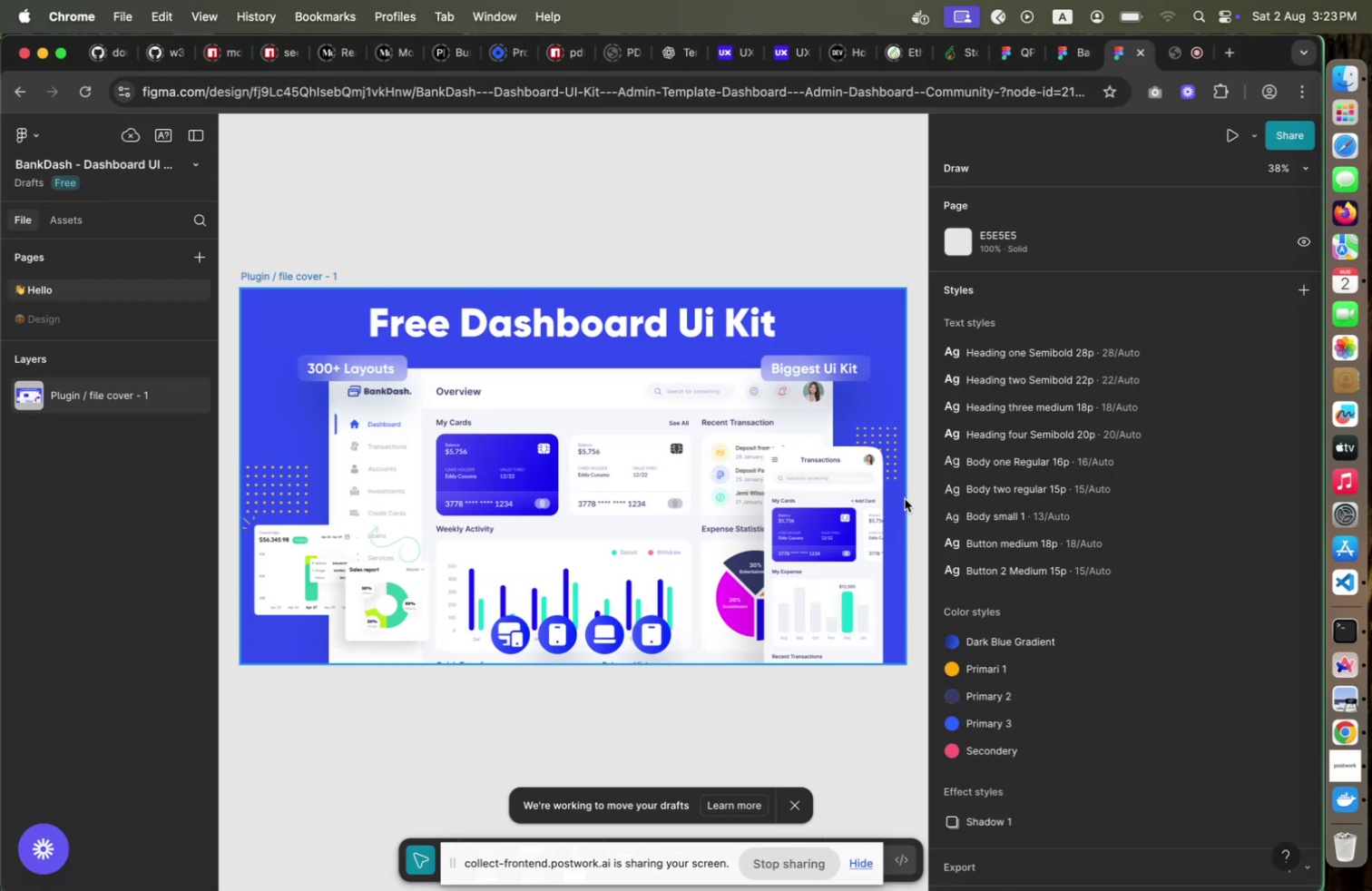 
key(Meta+Tab)
 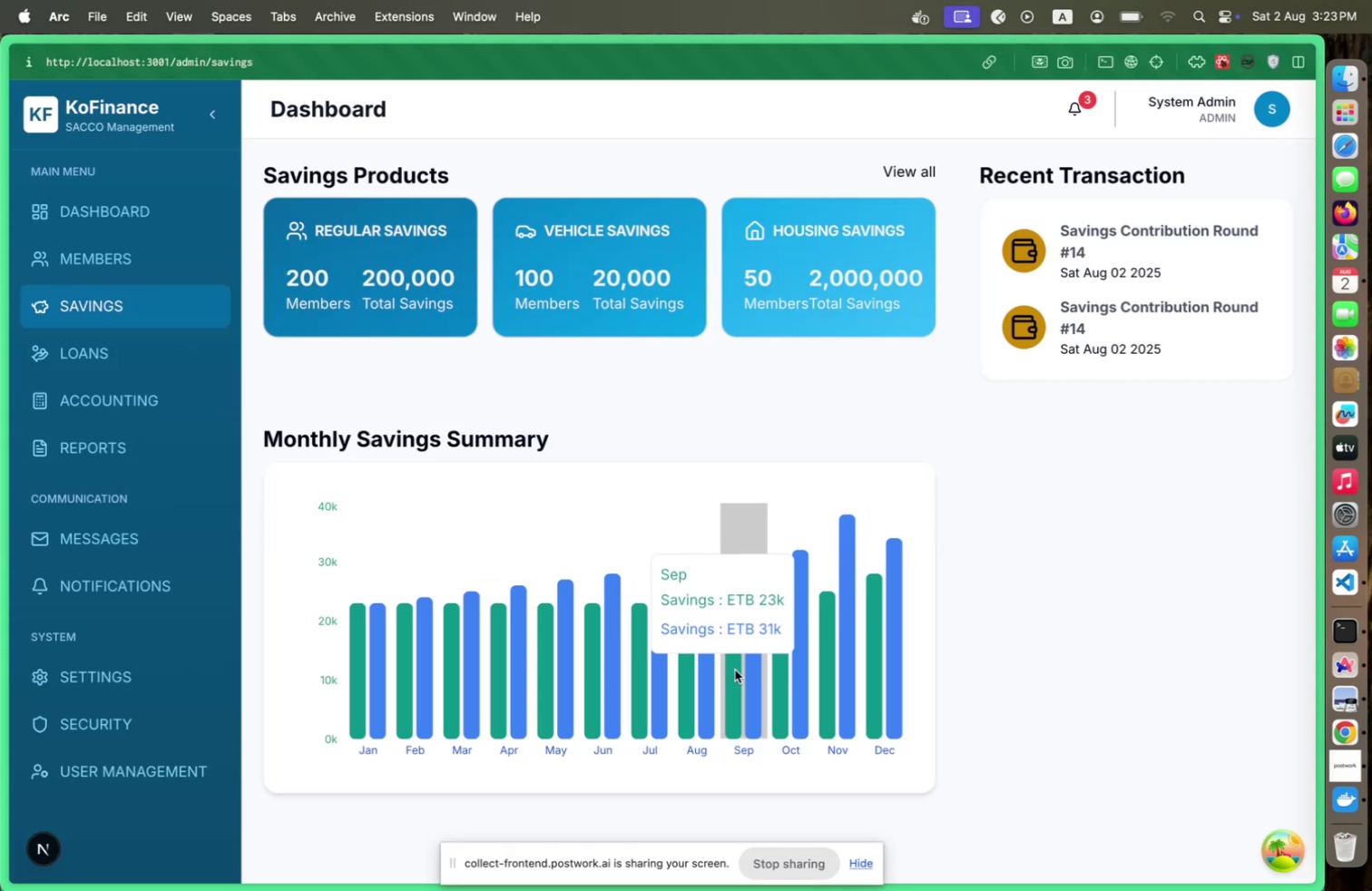 
key(Meta+CommandLeft)
 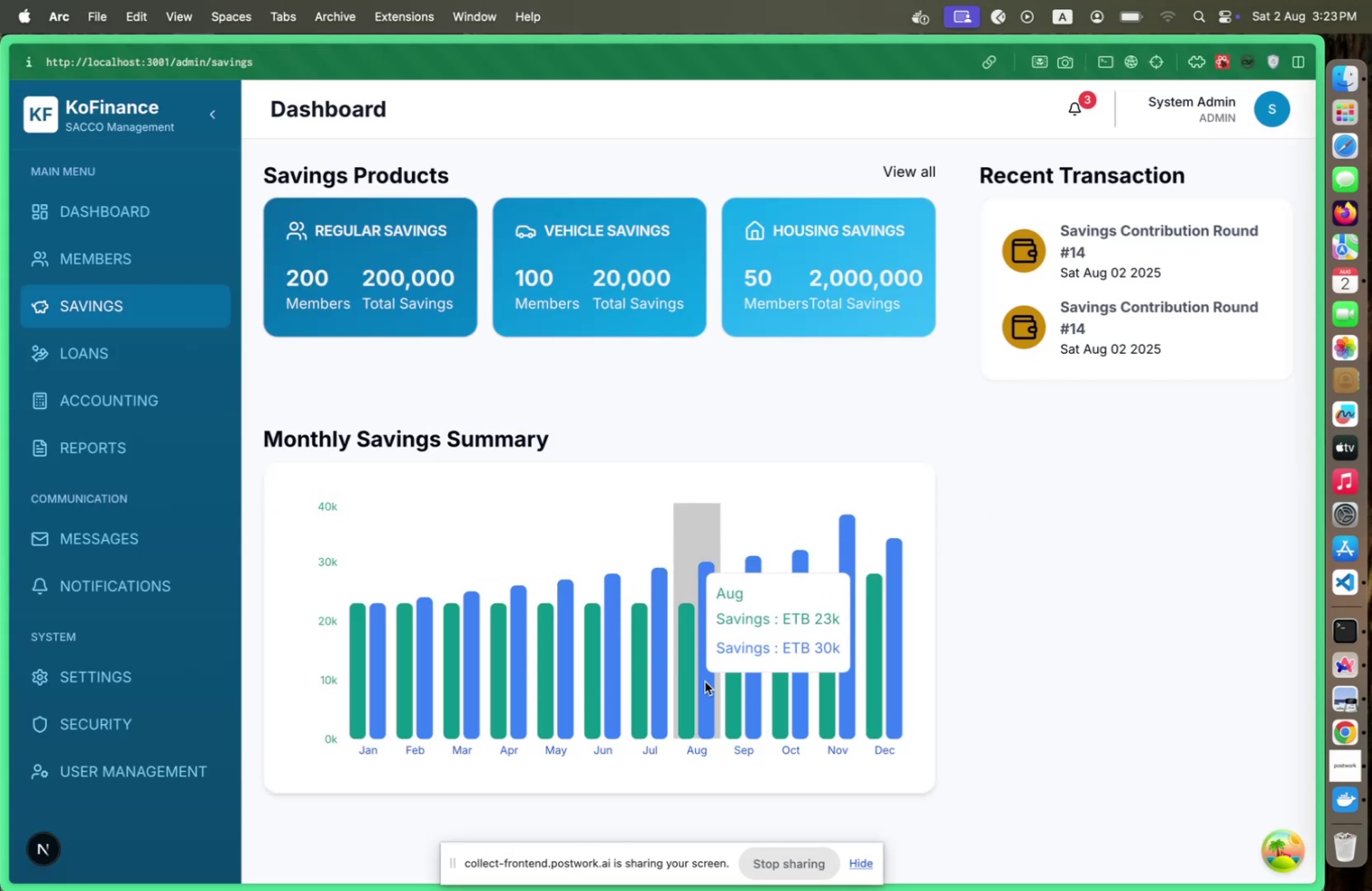 
key(Meta+Tab)
 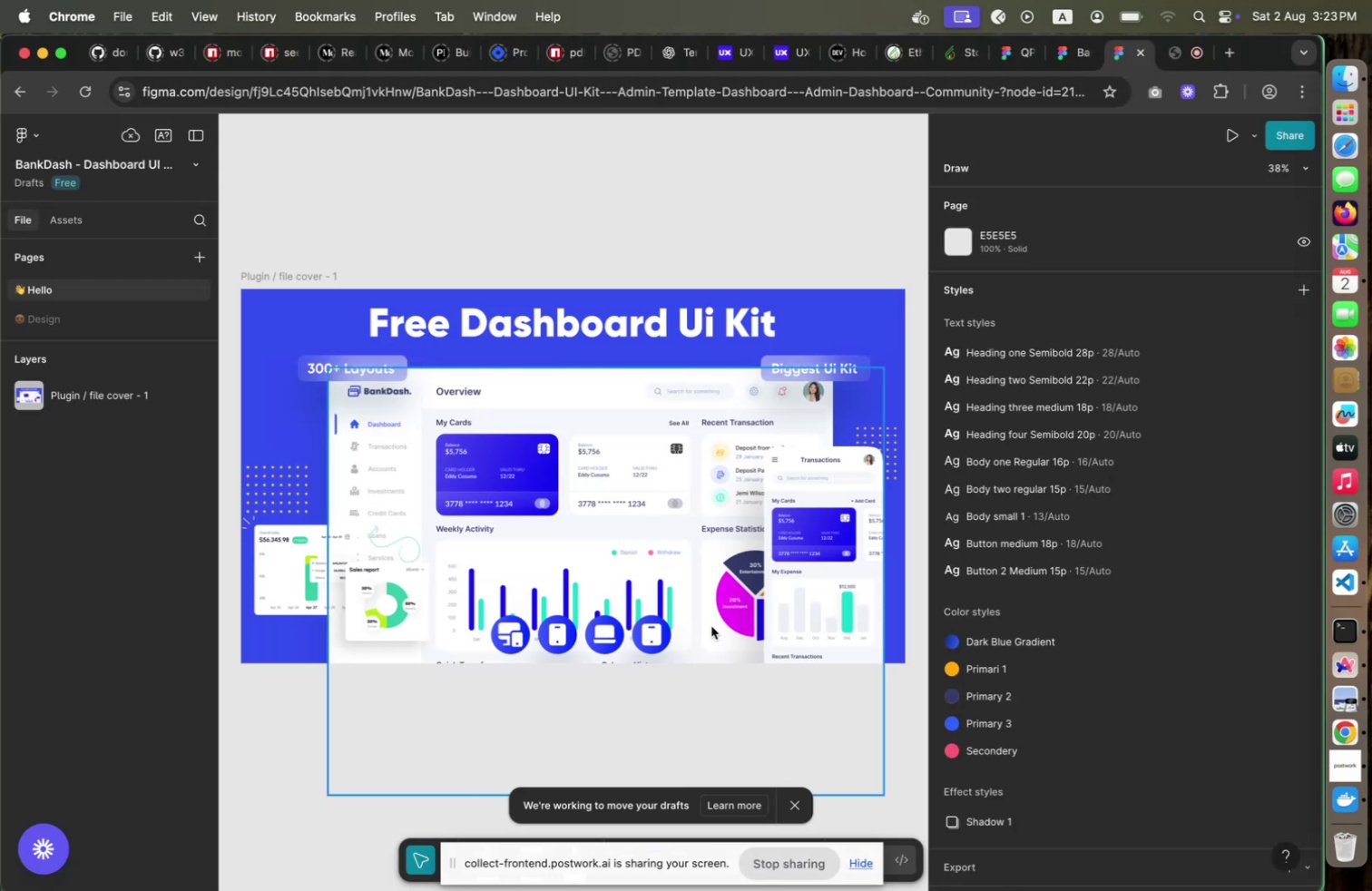 
key(Meta+CommandLeft)
 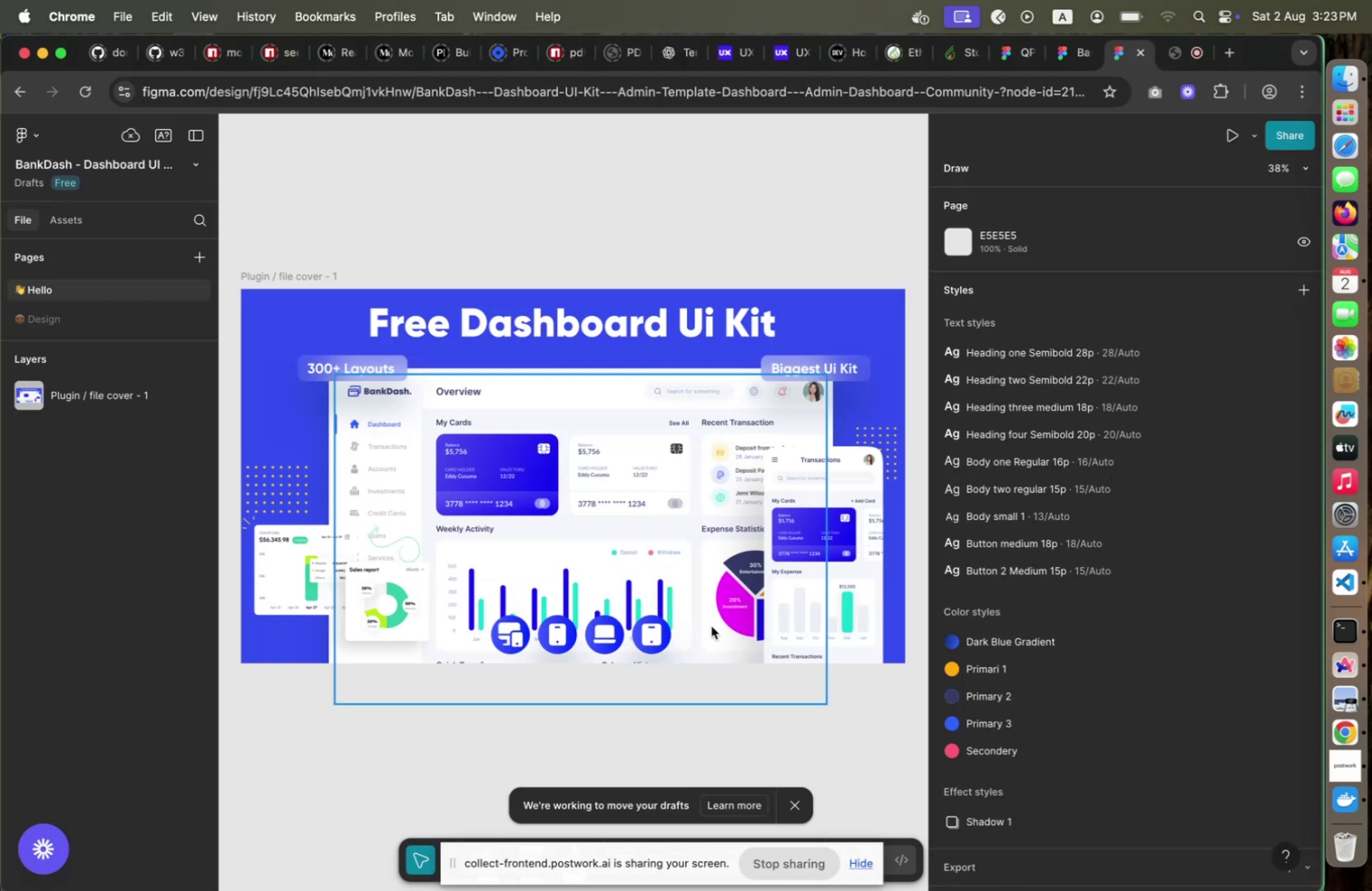 
key(Meta+Tab)
 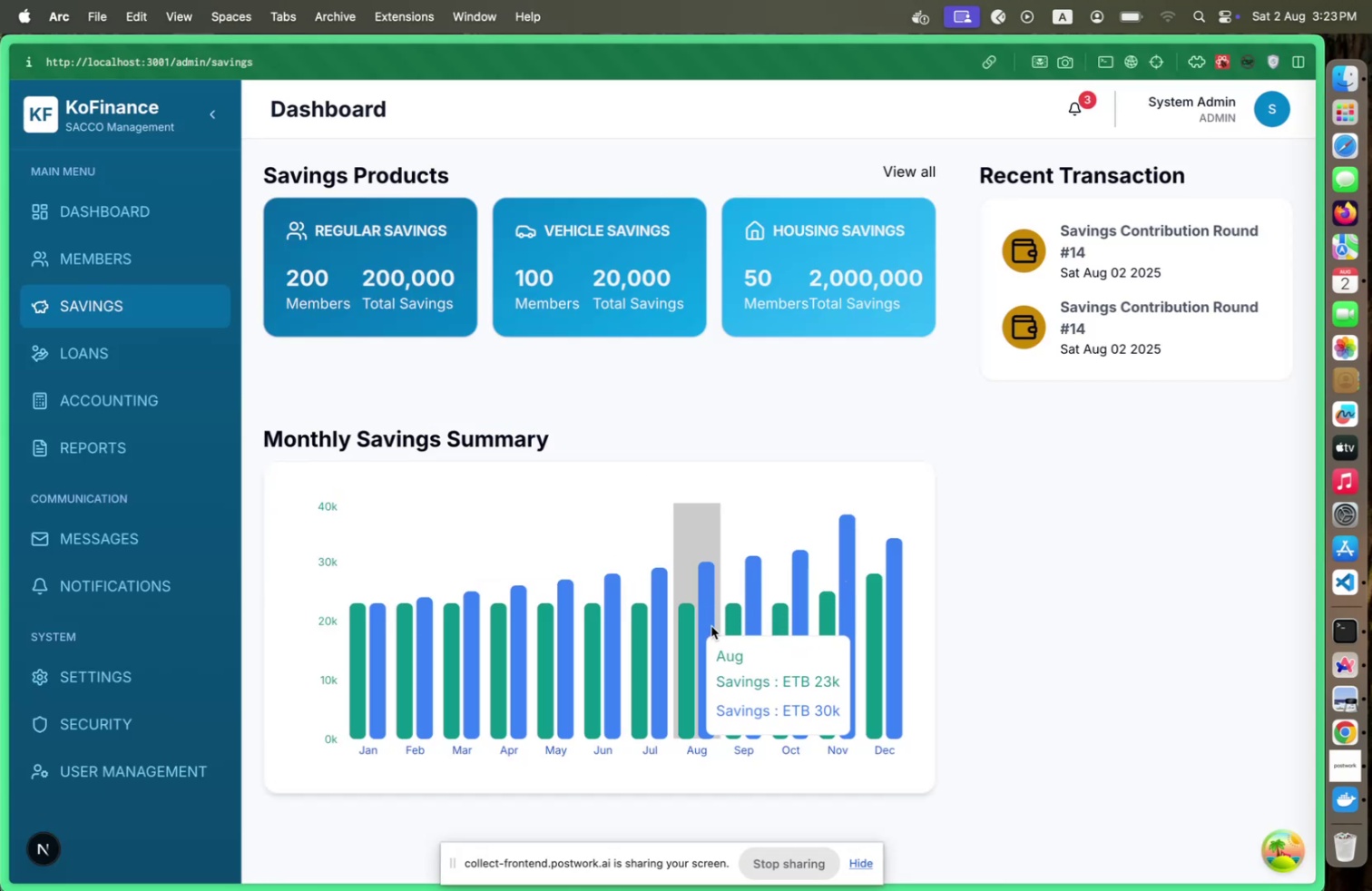 
key(Meta+CommandLeft)
 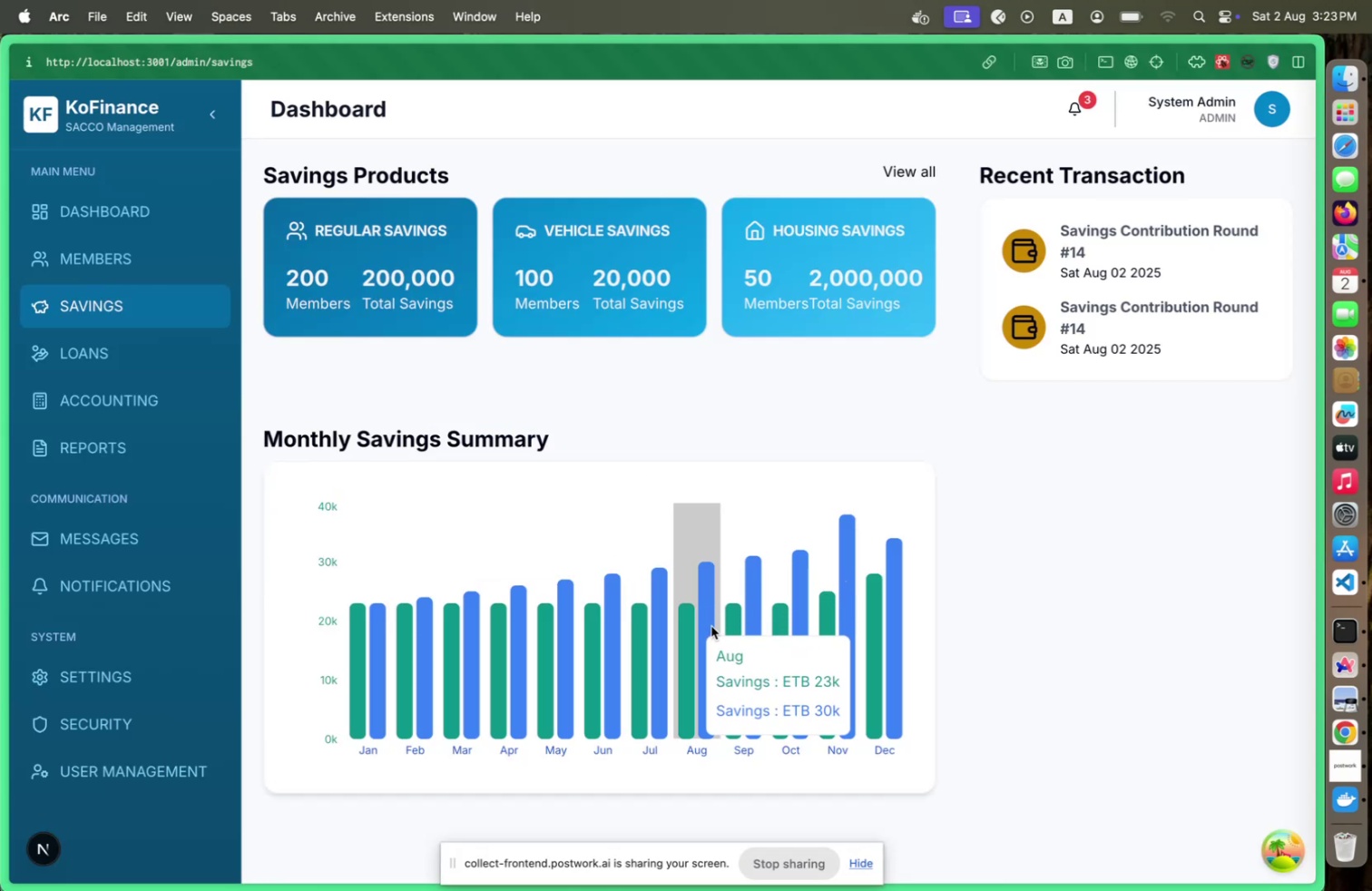 
key(Meta+Tab)
 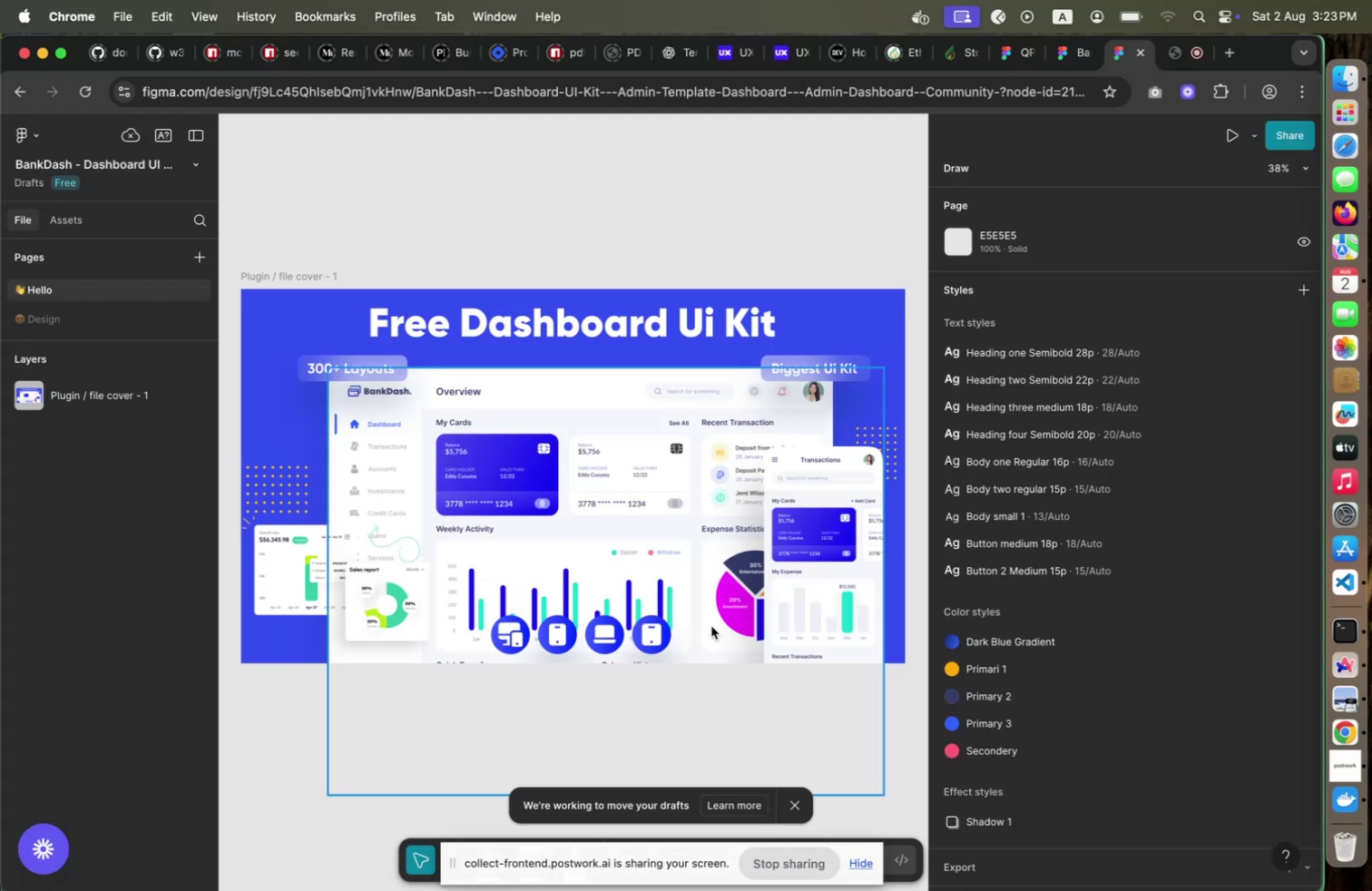 
key(Meta+Tab)
 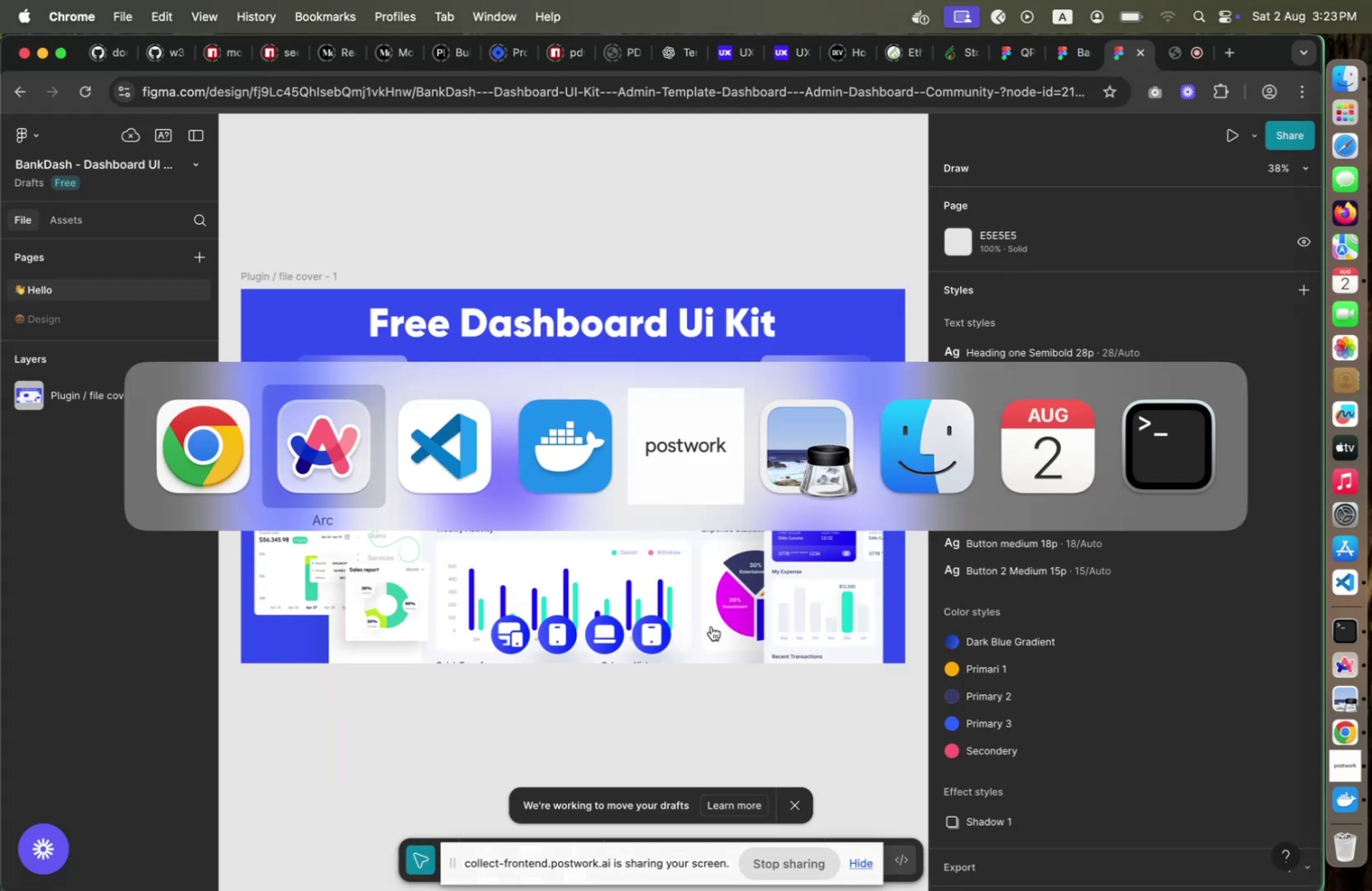 
key(Meta+Tab)
 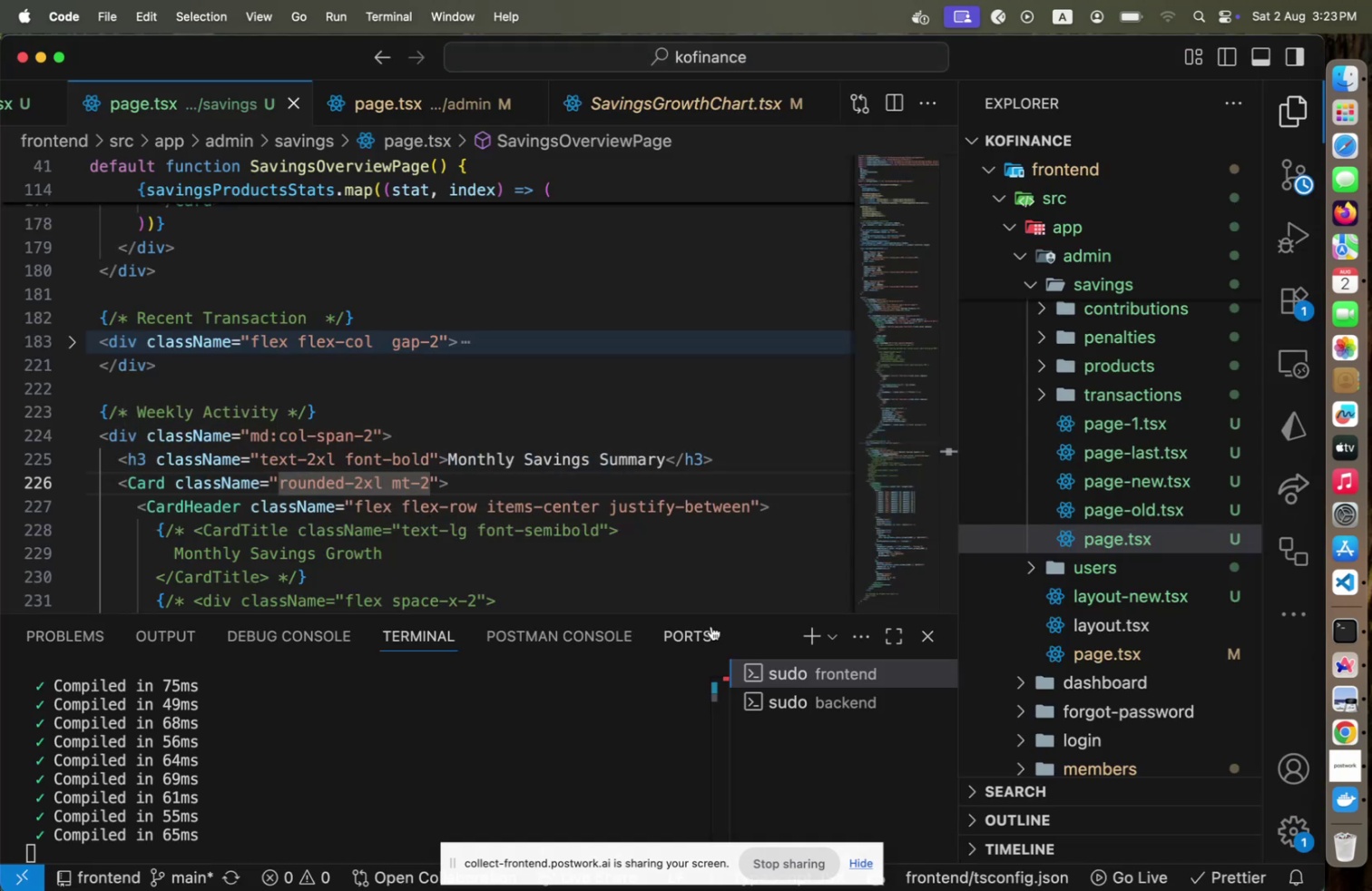 
scroll: coordinate [702, 537], scroll_direction: down, amount: 44.0
 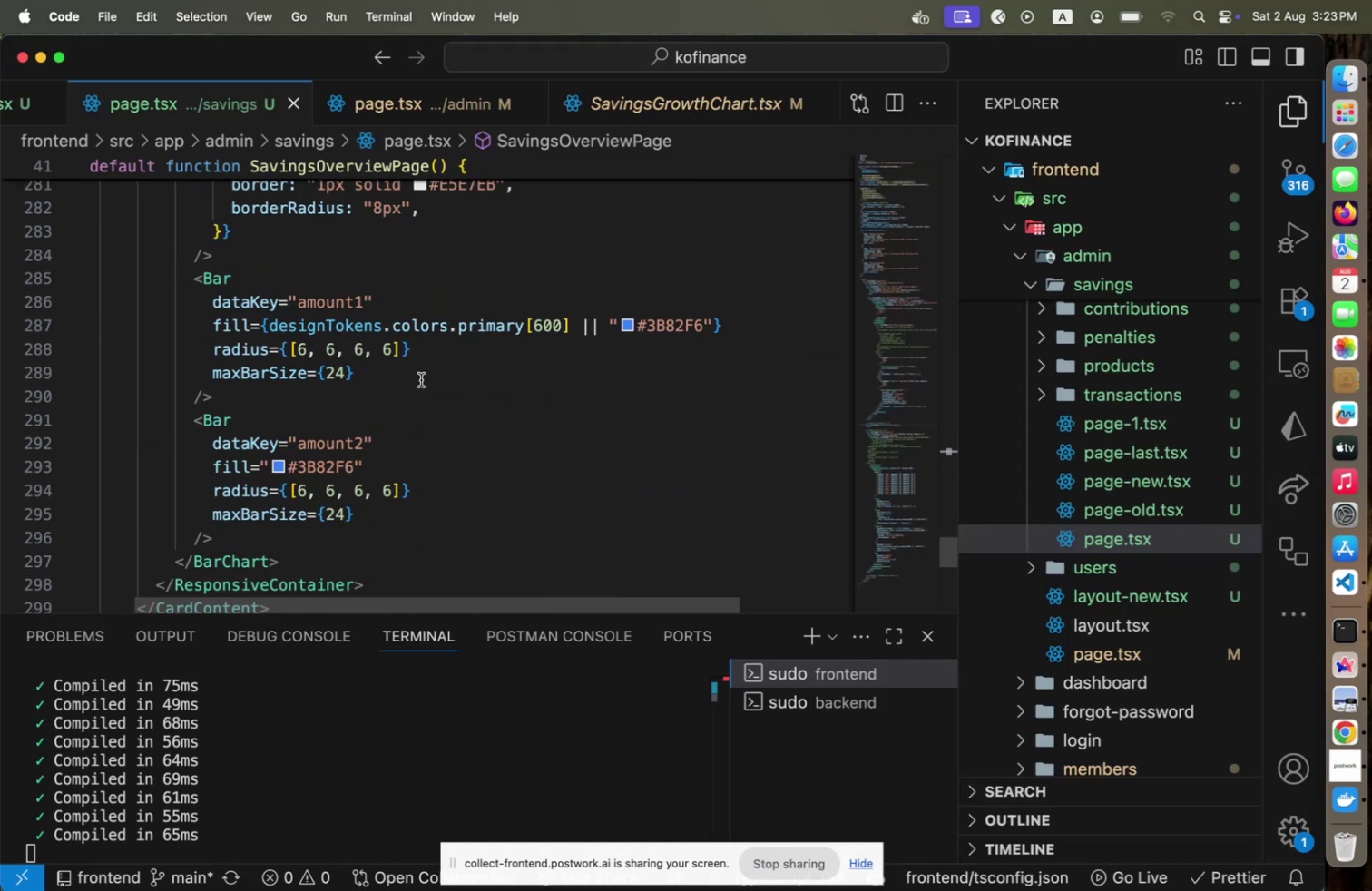 
left_click([343, 374])
 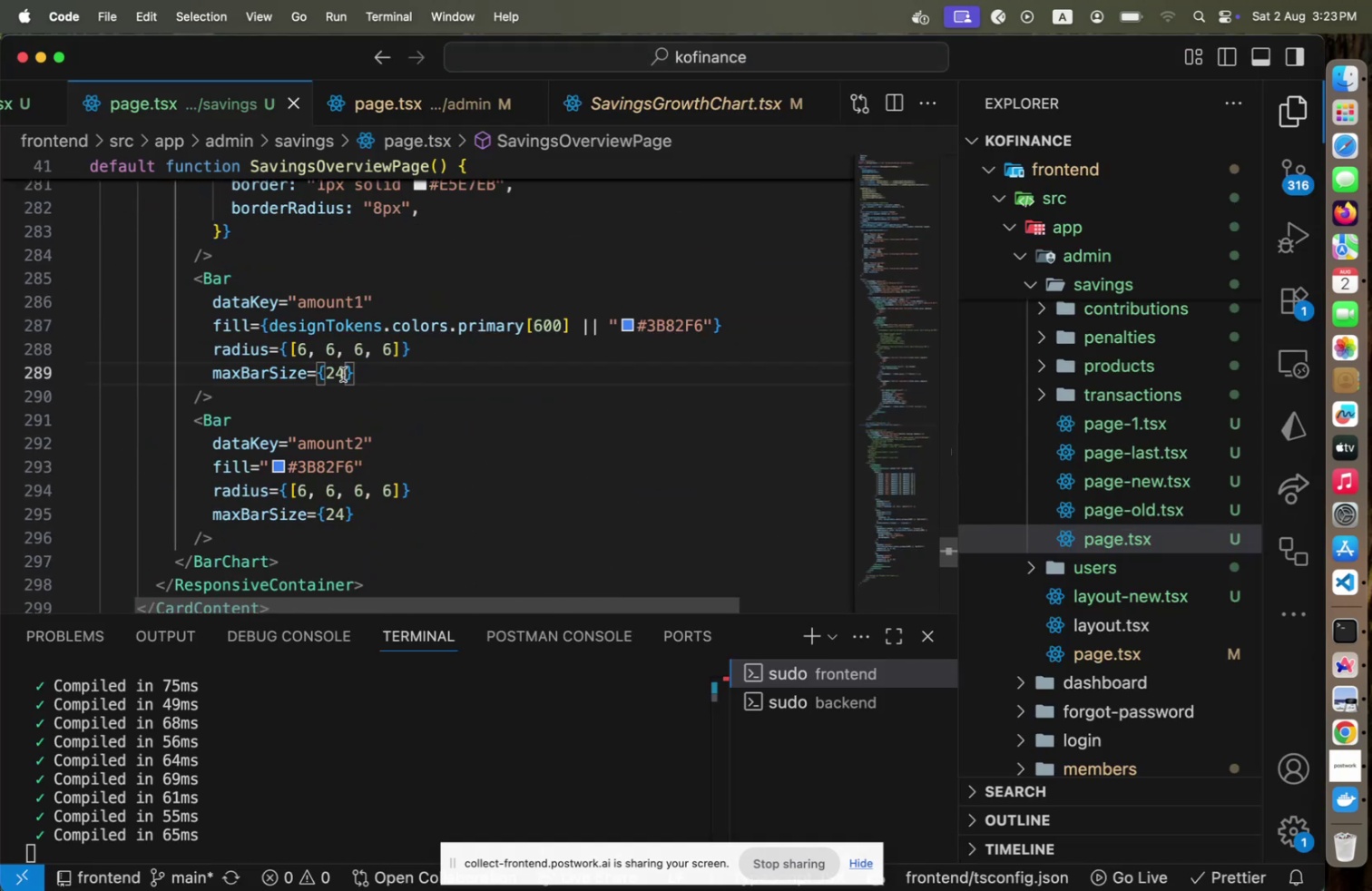 
key(Shift+ArrowLeft)
 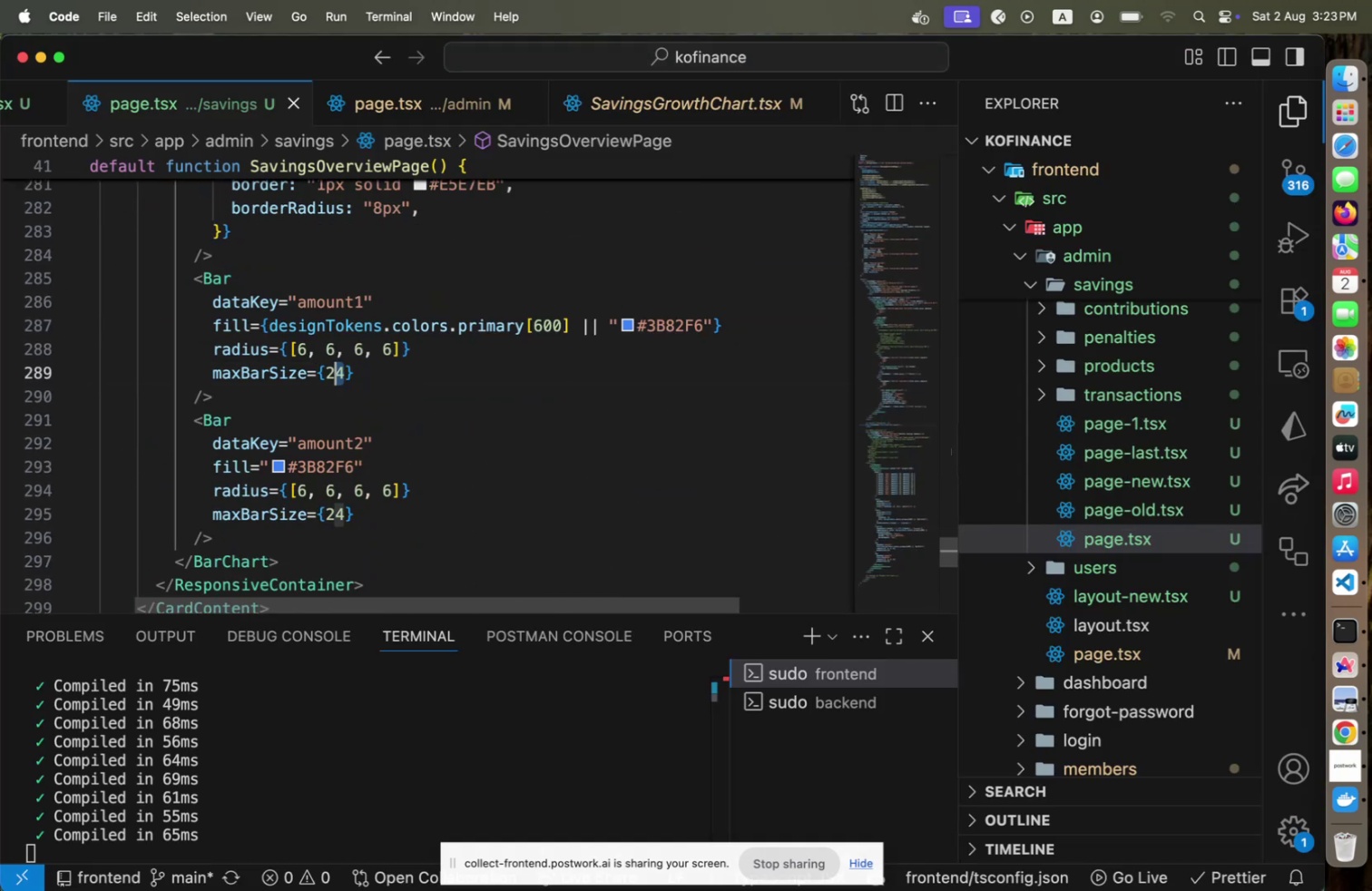 
key(Shift+ArrowLeft)
 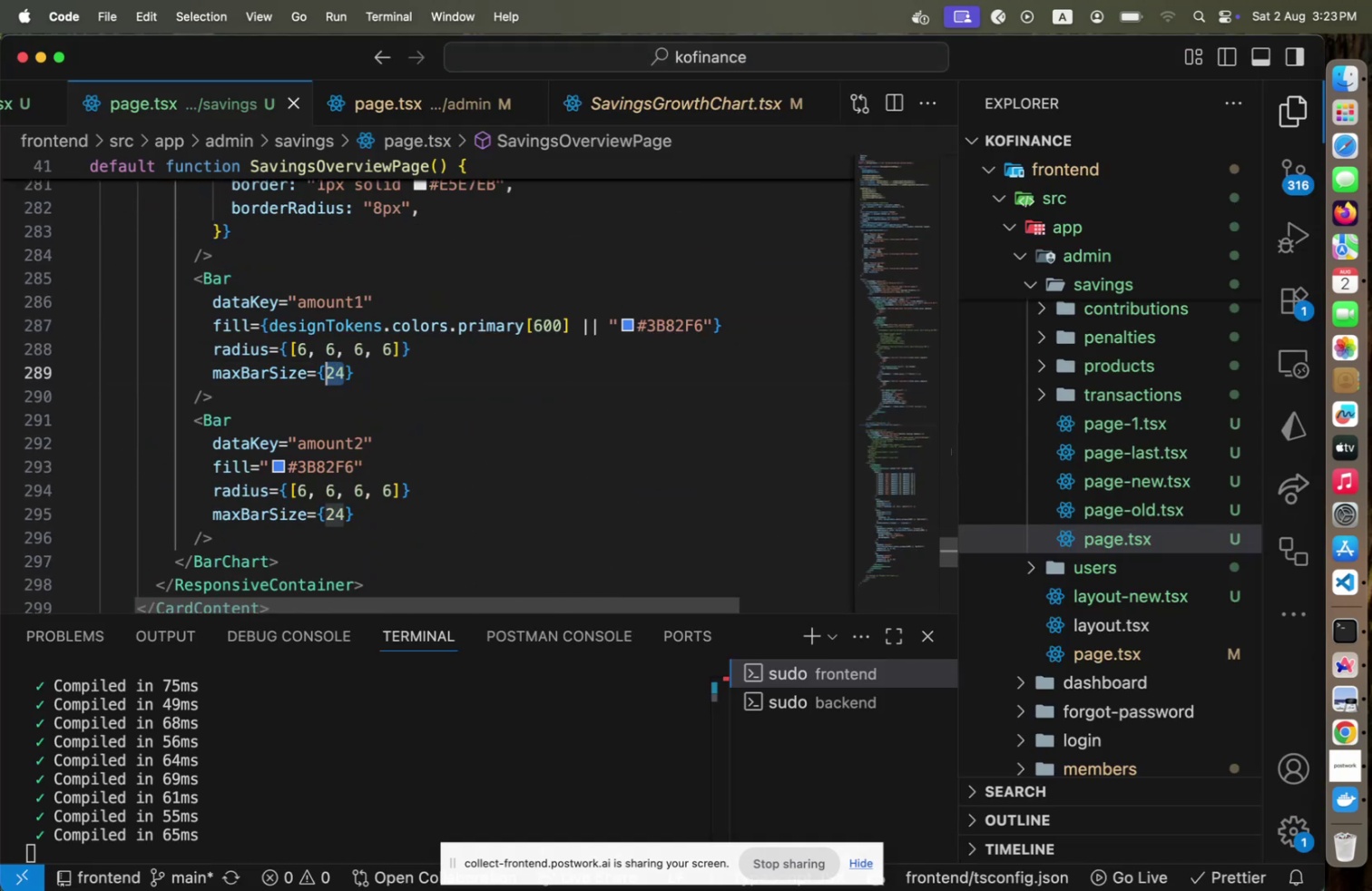 
type(16)
 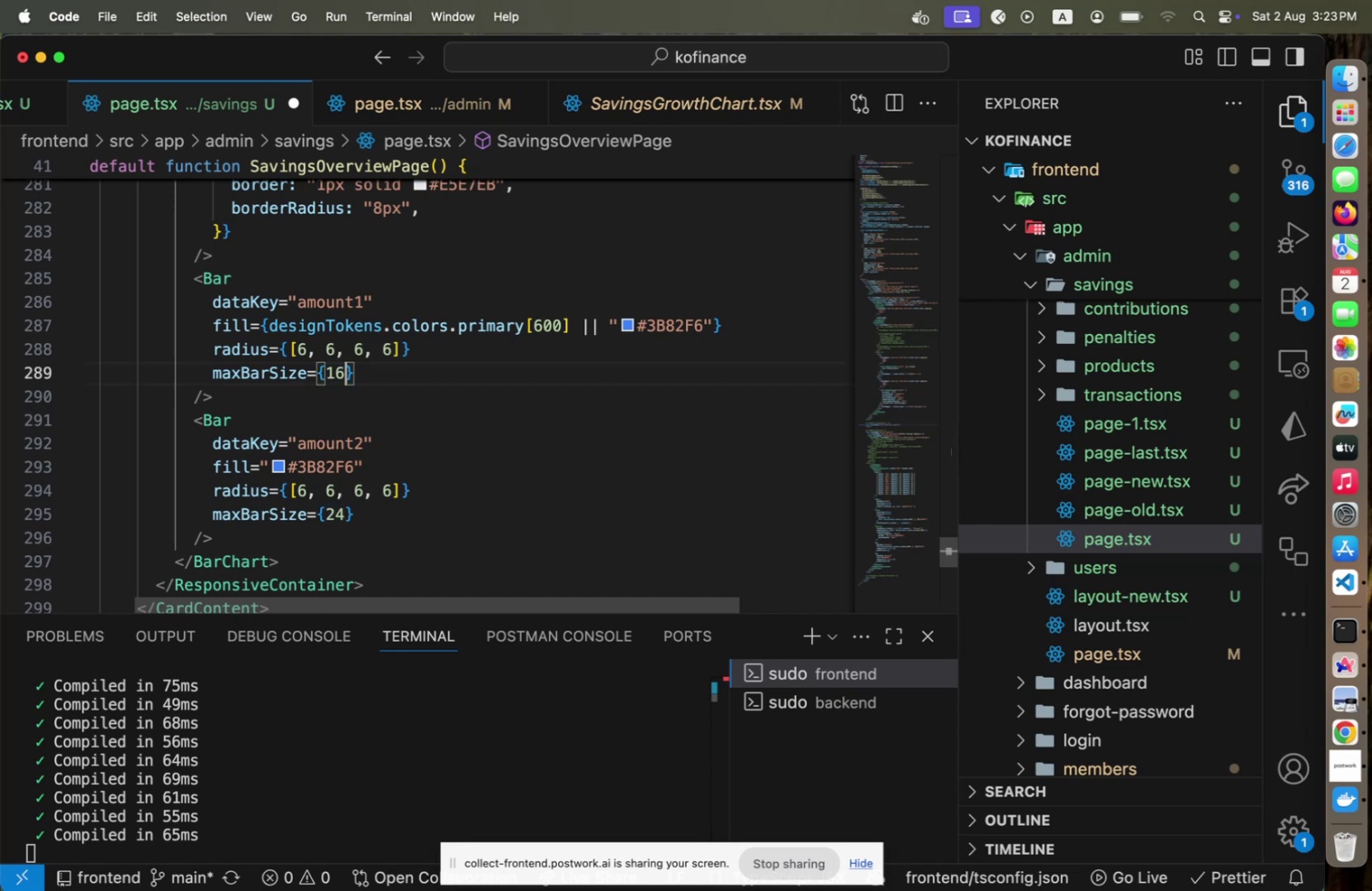 
key(Meta+CommandLeft)
 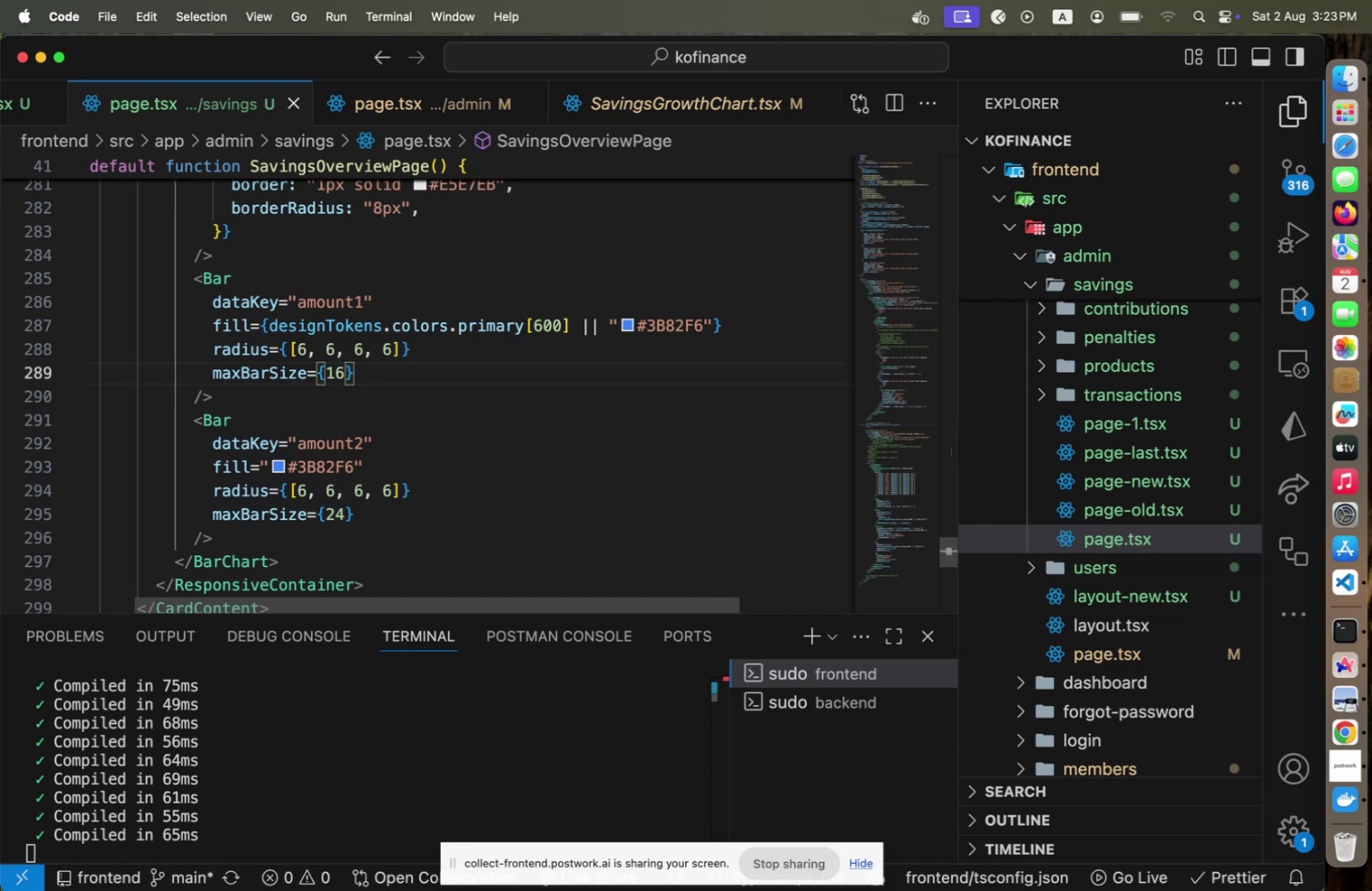 
key(Meta+S)
 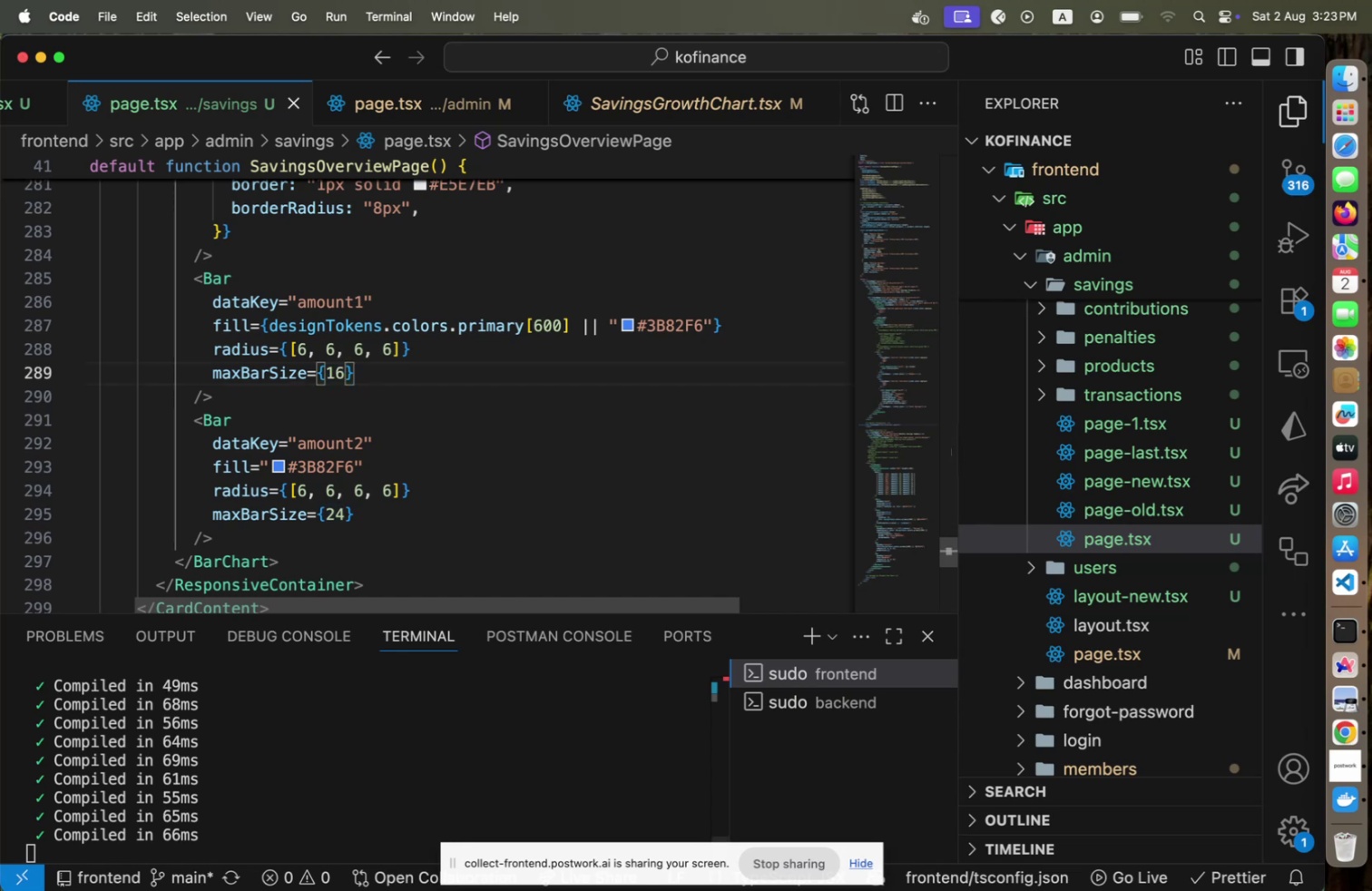 
key(Meta+CommandLeft)
 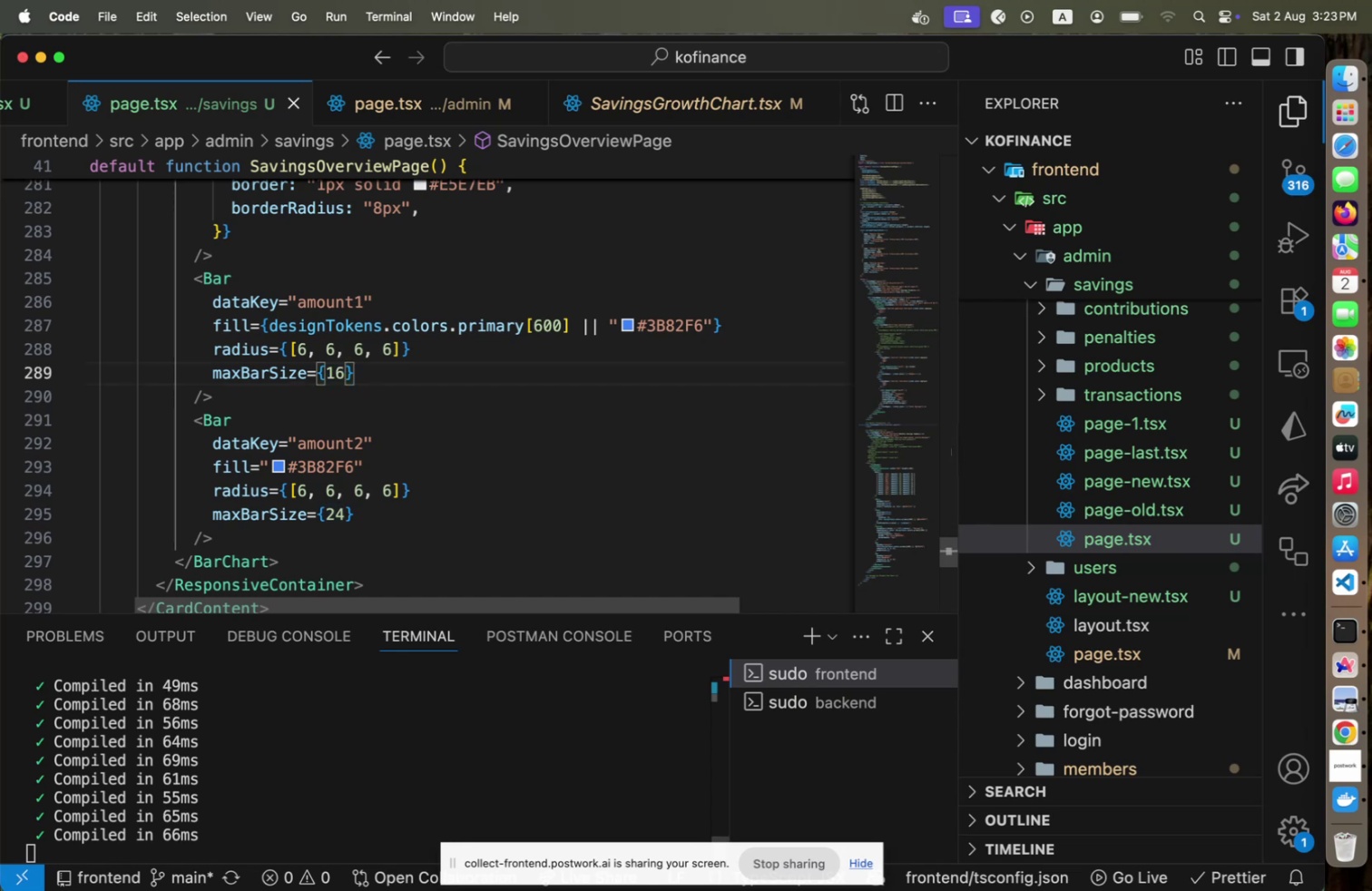 
key(Meta+Tab)
 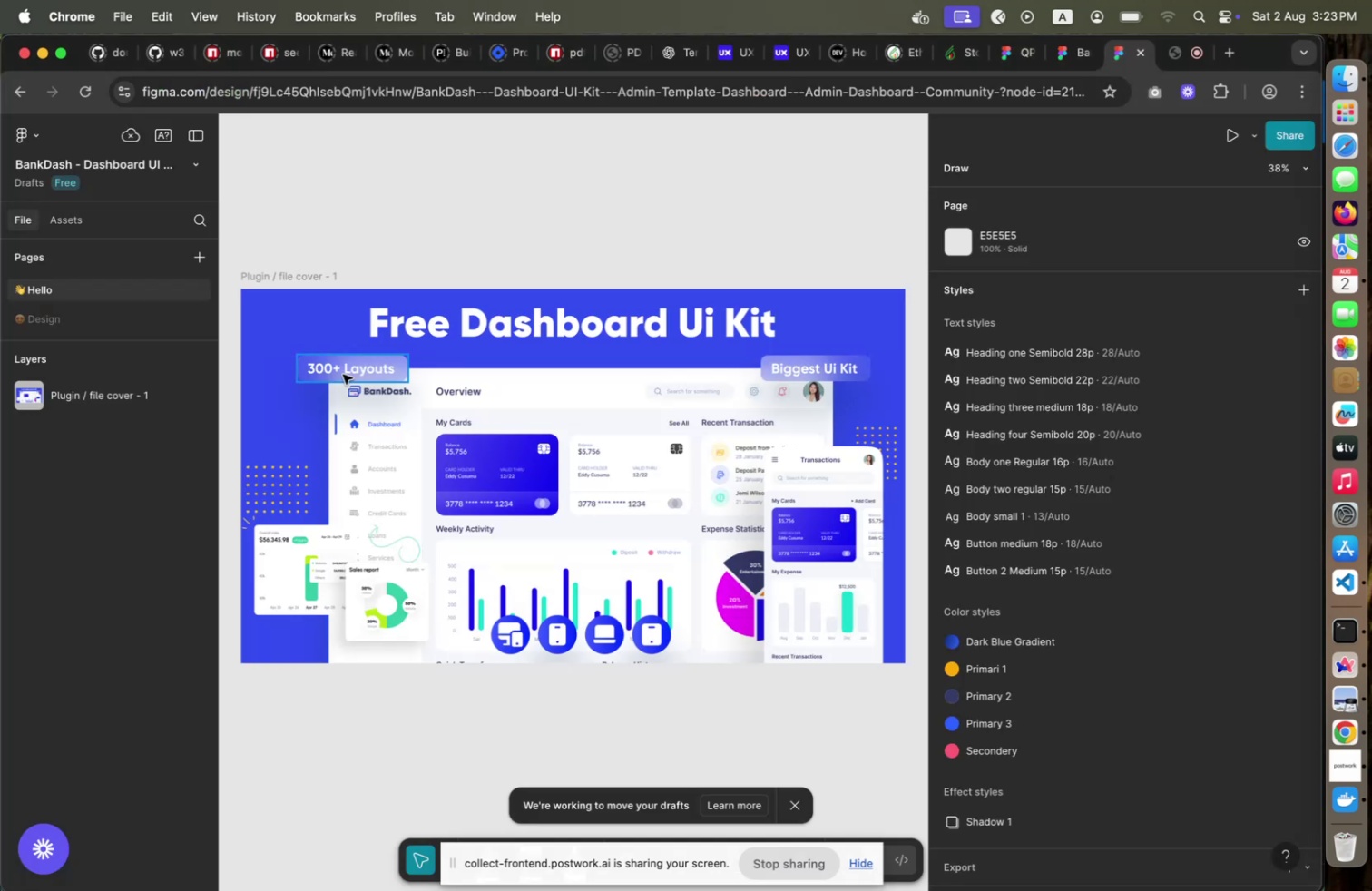 
key(Meta+Tab)
 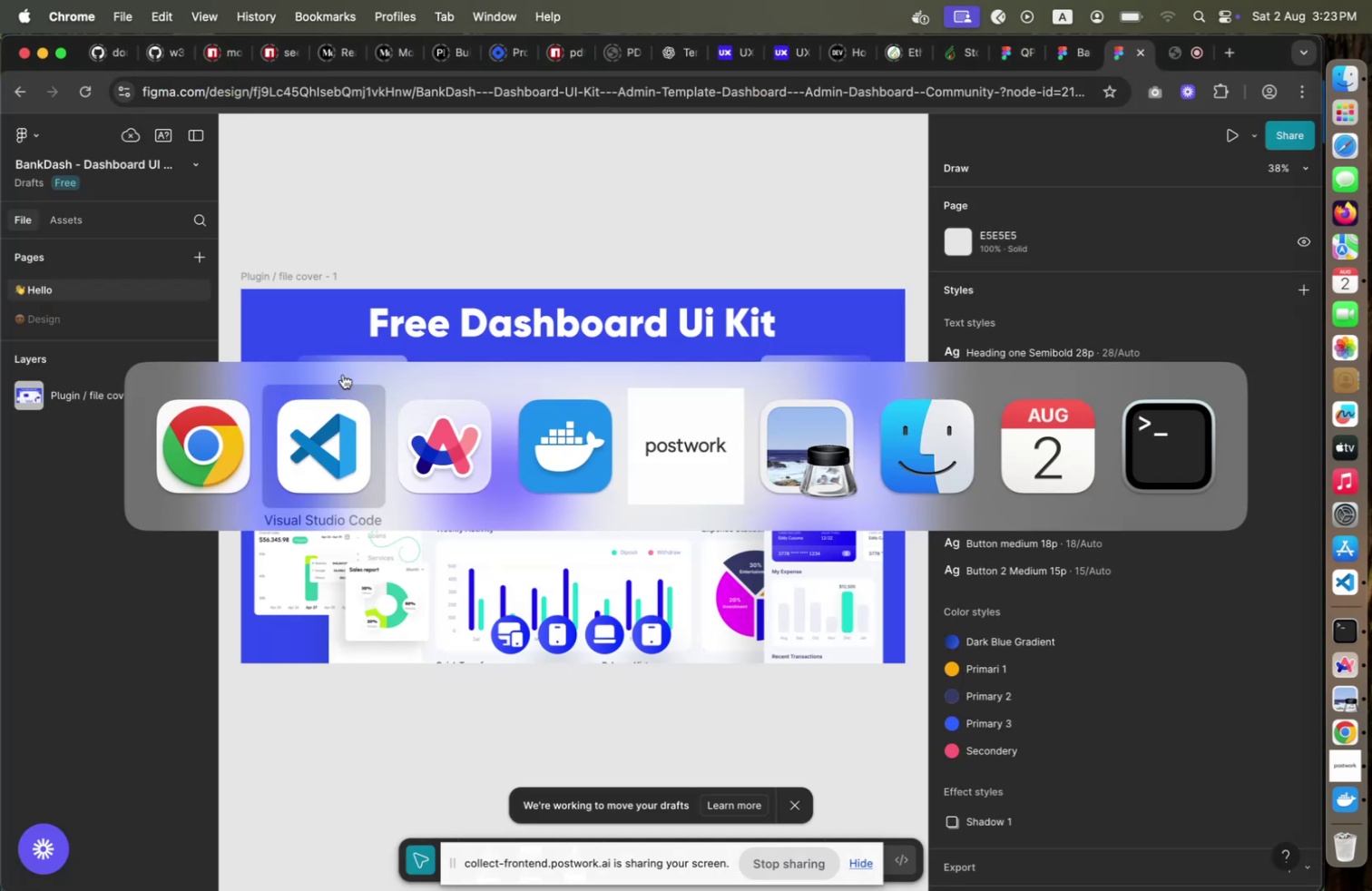 
key(Meta+Tab)
 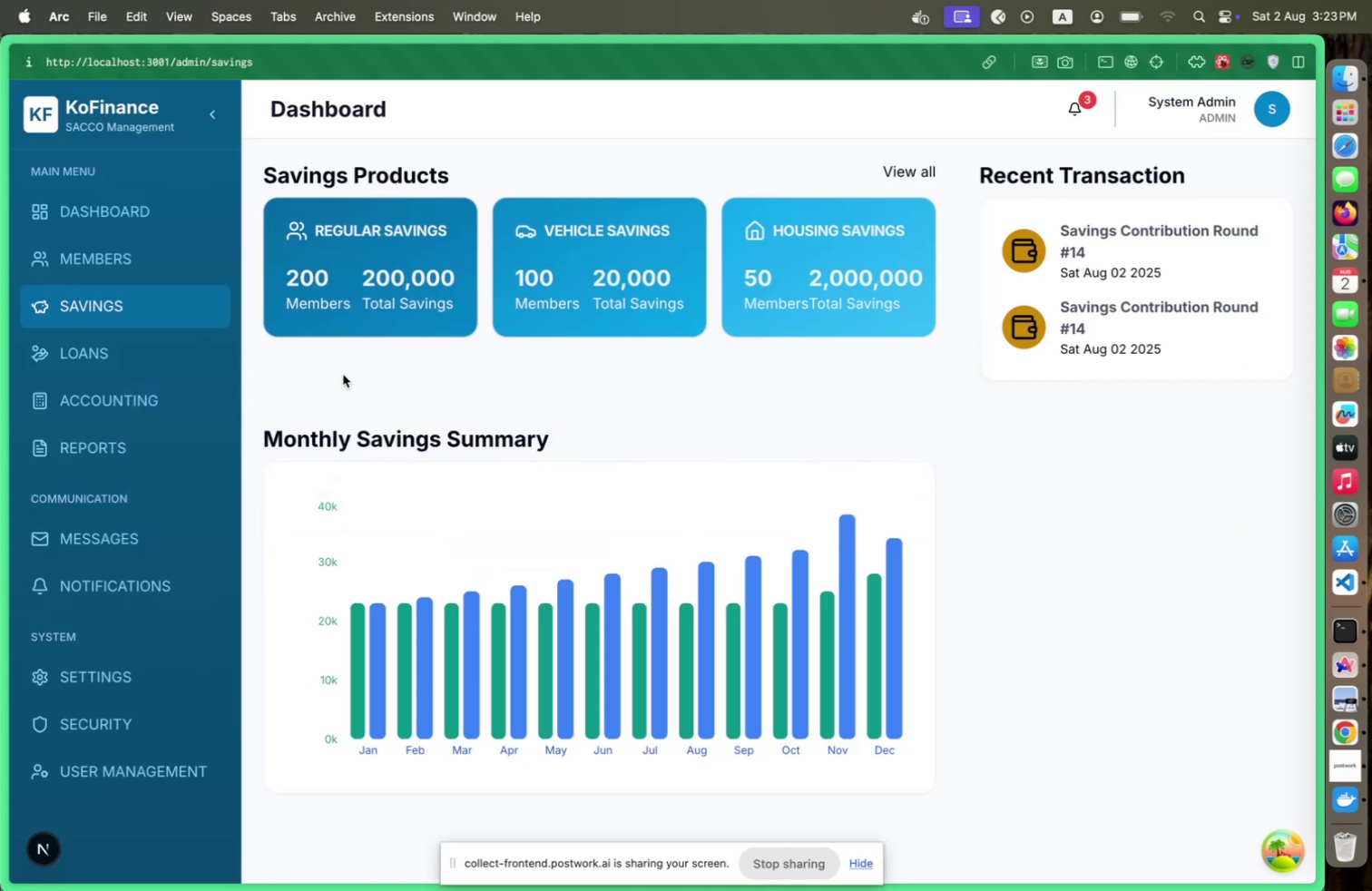 
key(Meta+CommandLeft)
 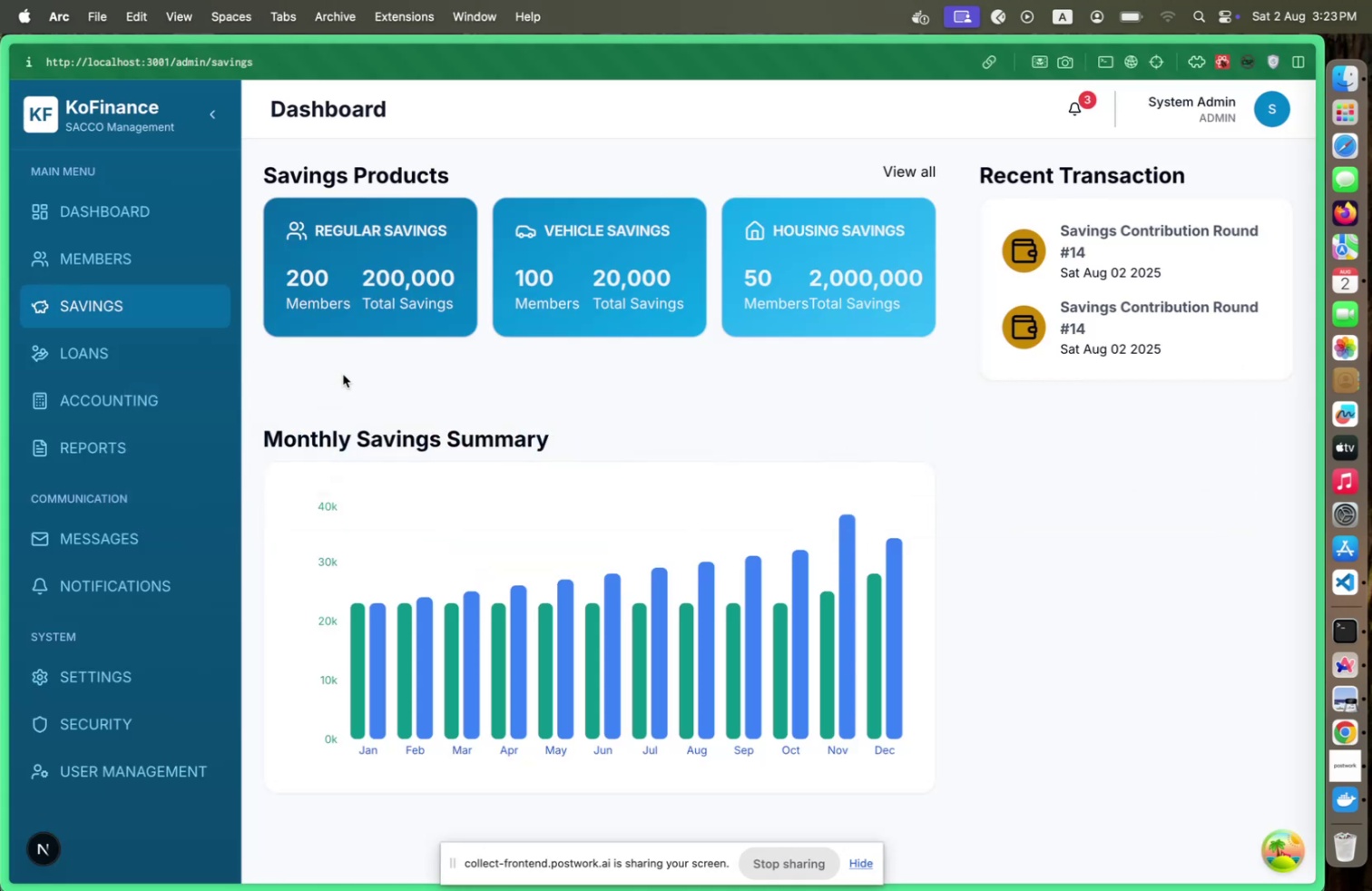 
key(Meta+Tab)
 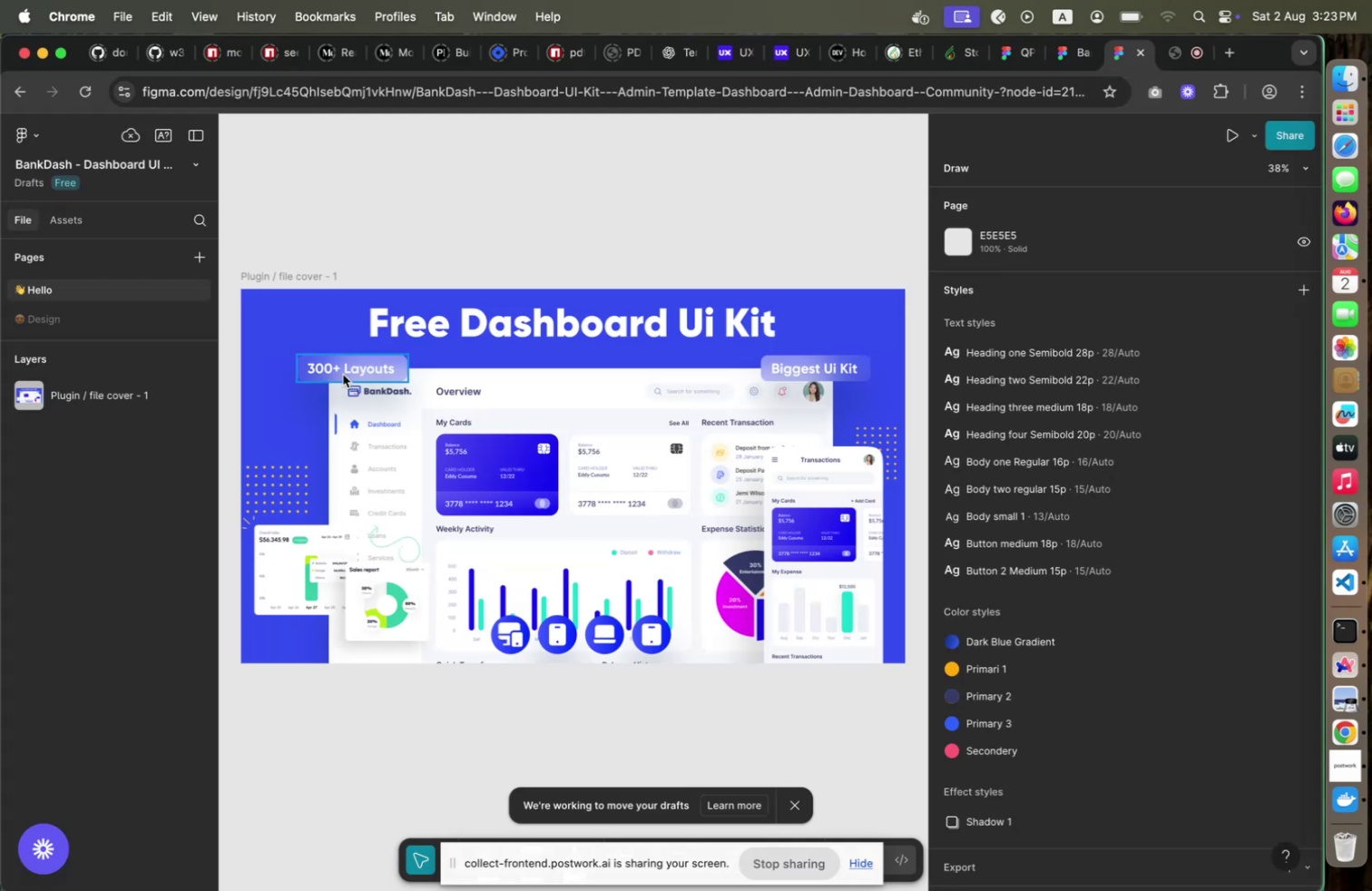 
key(Meta+Tab)
 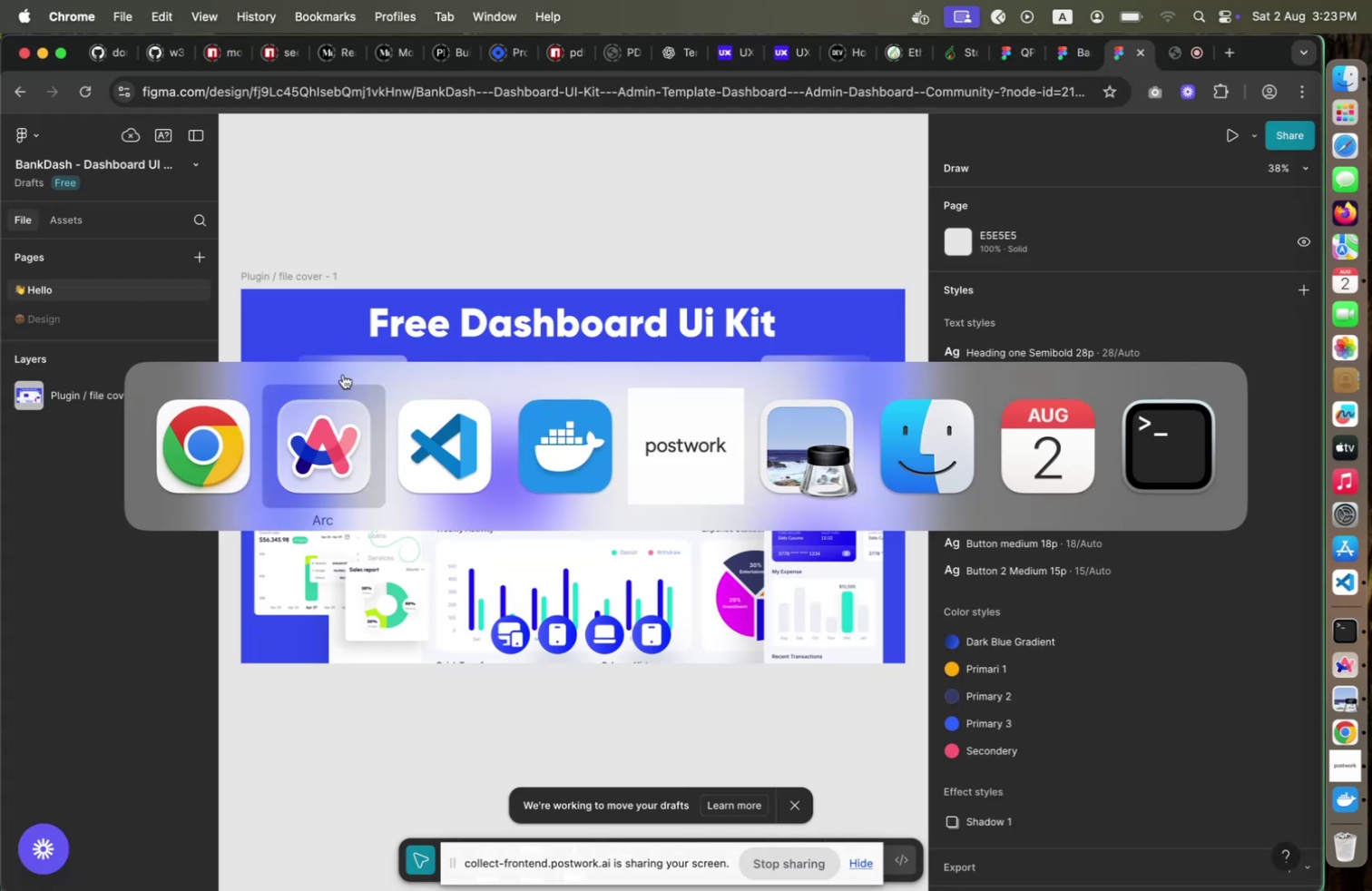 
key(Meta+Tab)
 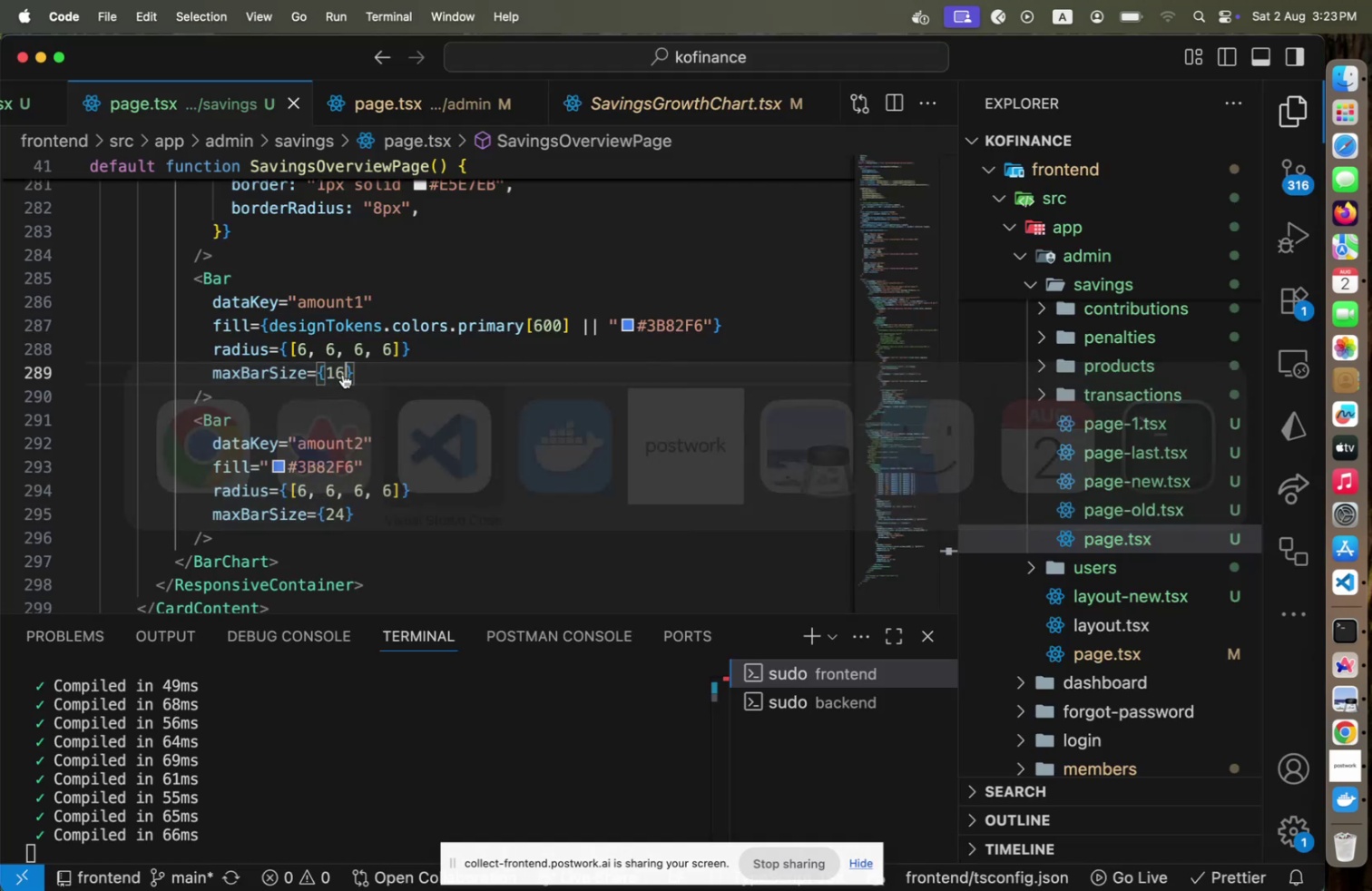 
key(ArrowDown)
 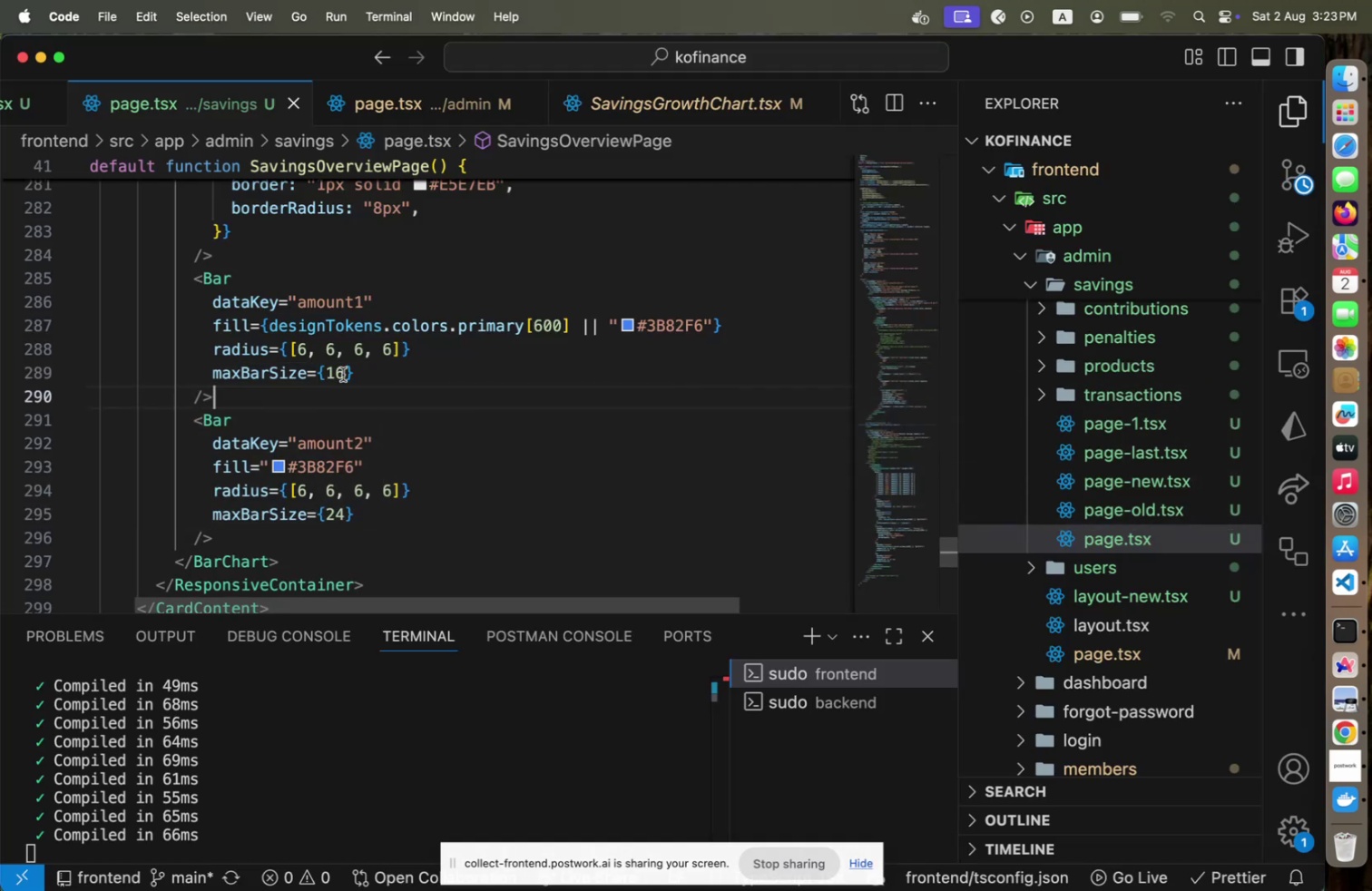 
key(ArrowDown)
 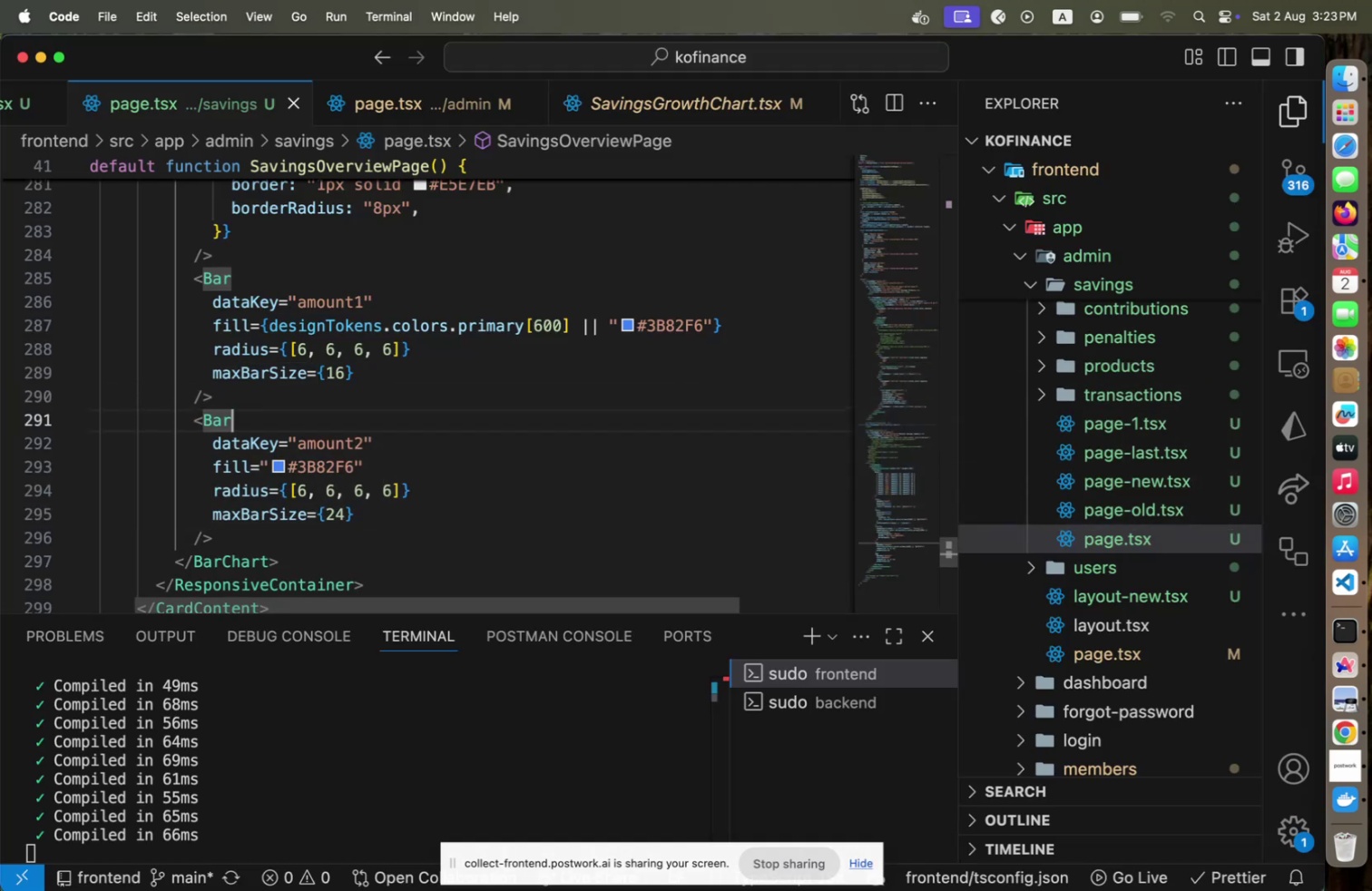 
key(ArrowDown)
 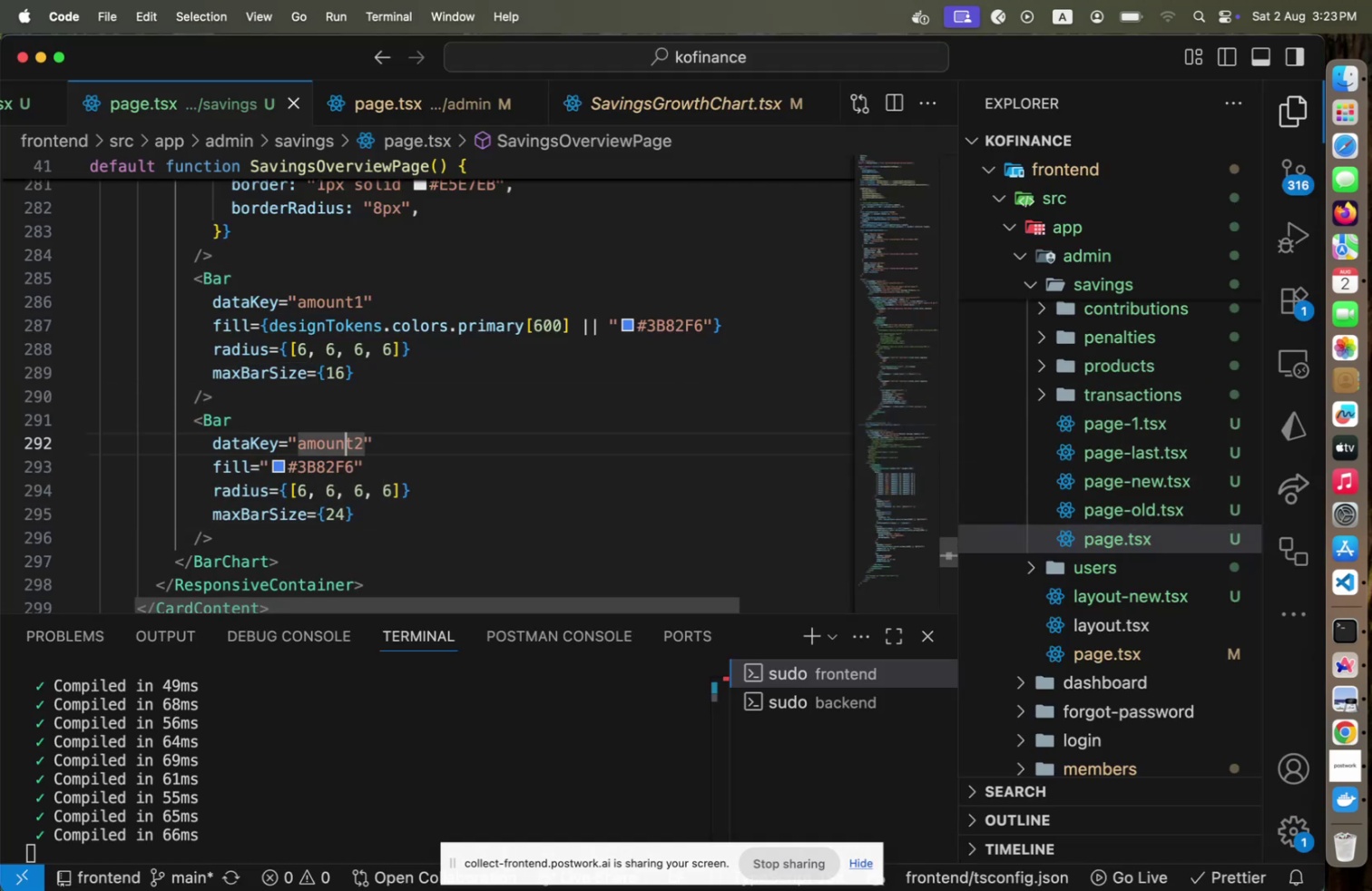 
key(ArrowDown)
 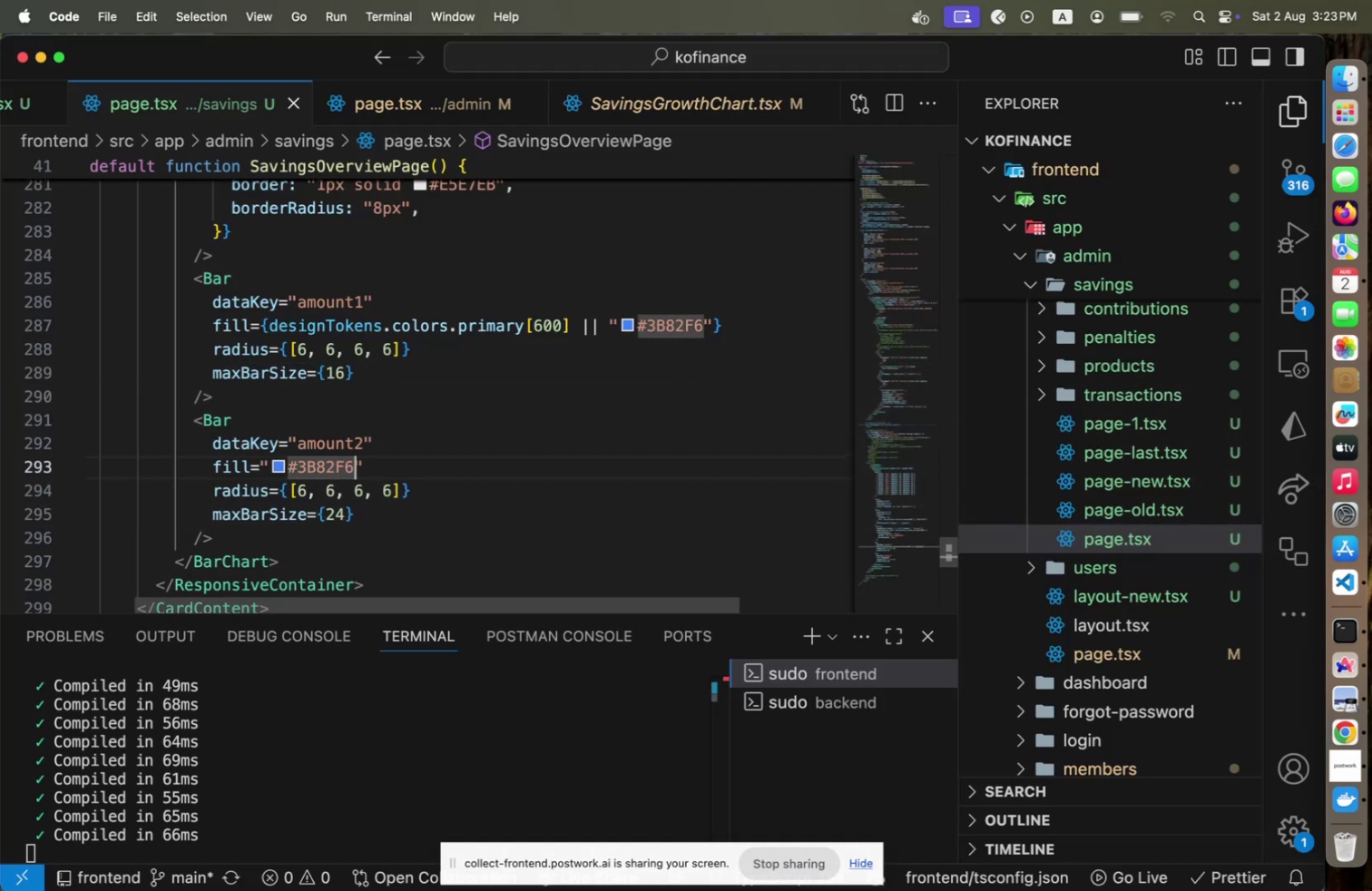 
hold_key(key=ArrowDown, duration=0.32)
 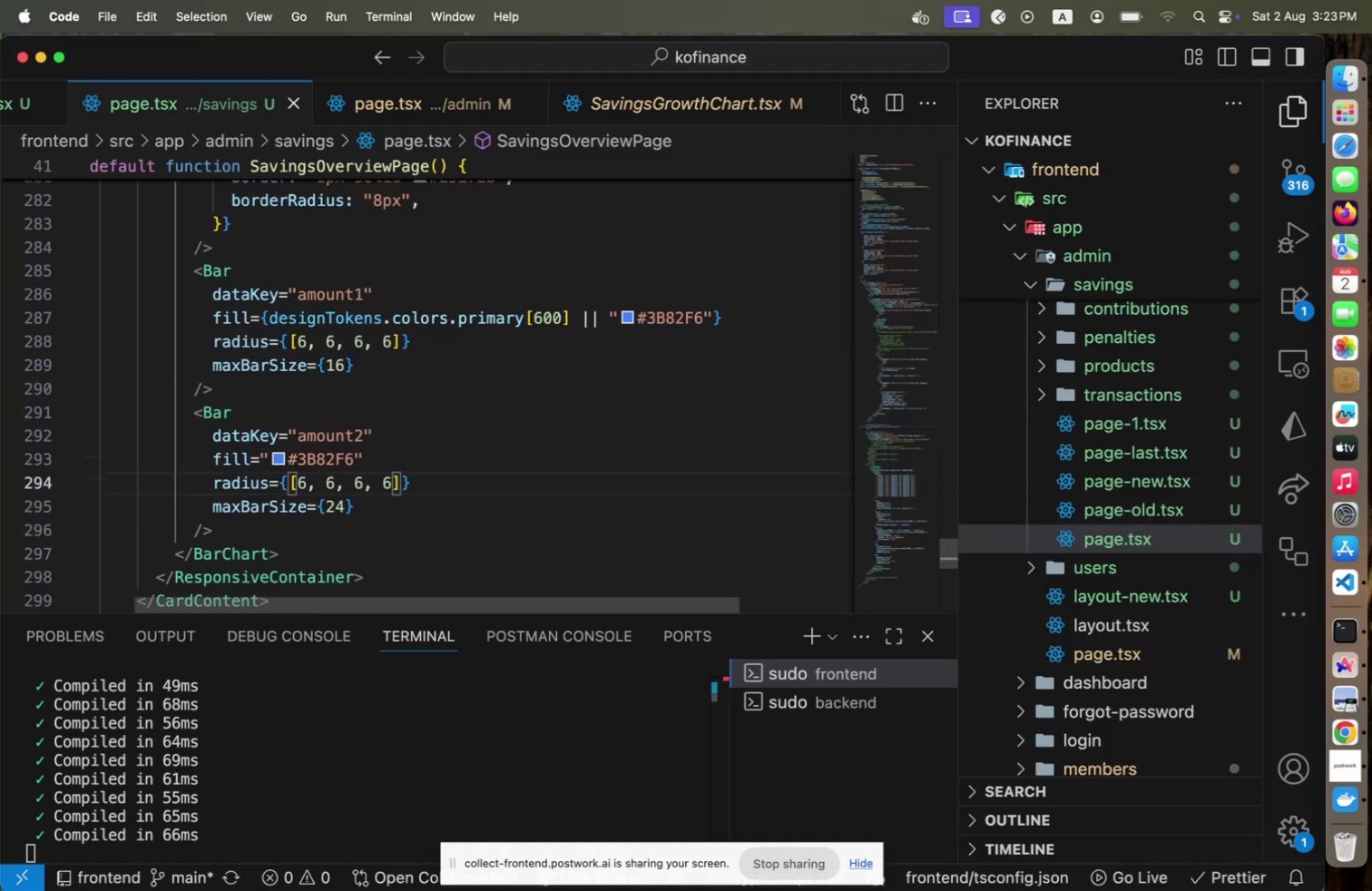 
key(ArrowDown)
 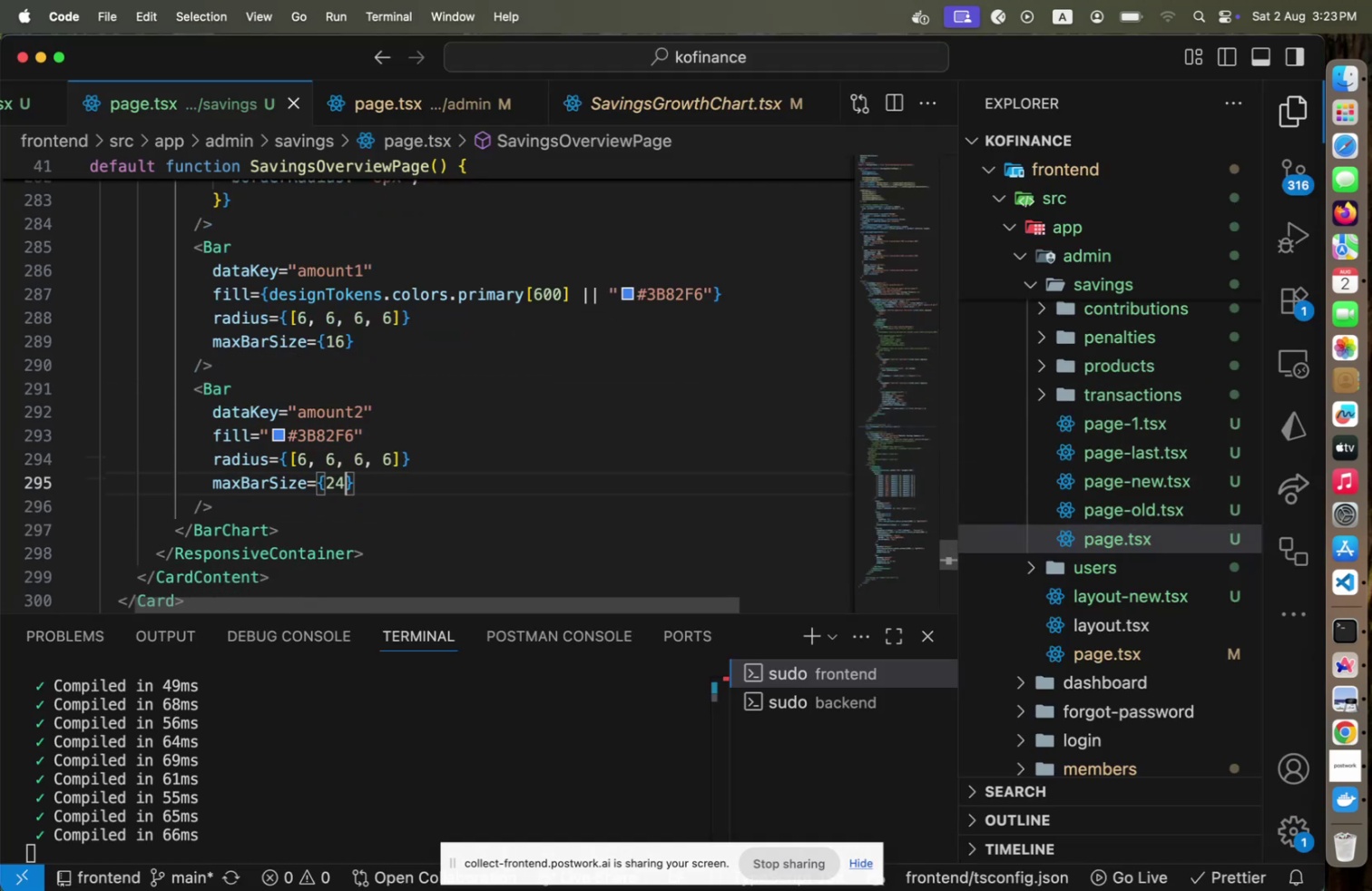 
key(Shift+ArrowLeft)
 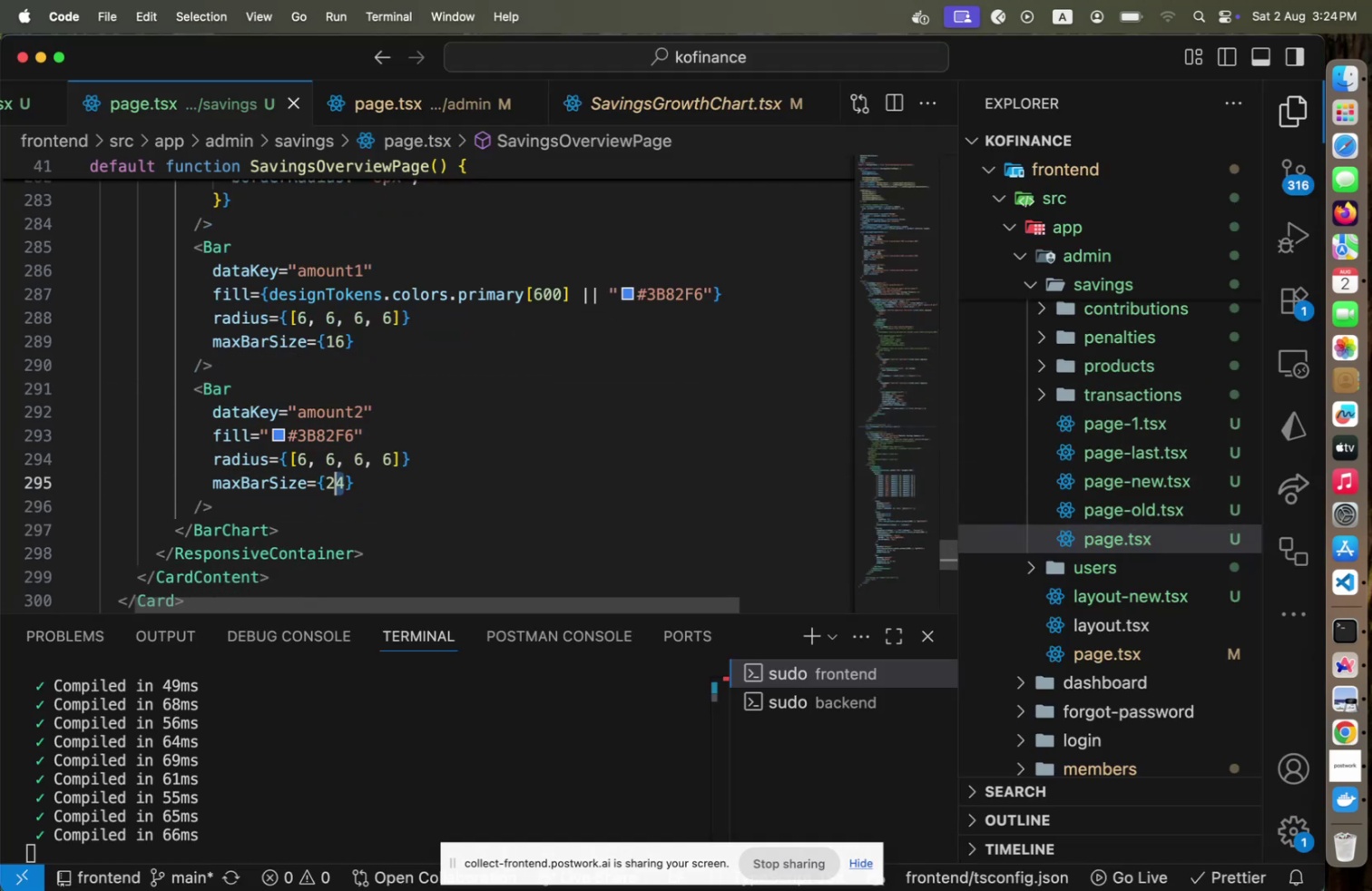 
key(Shift+ArrowLeft)
 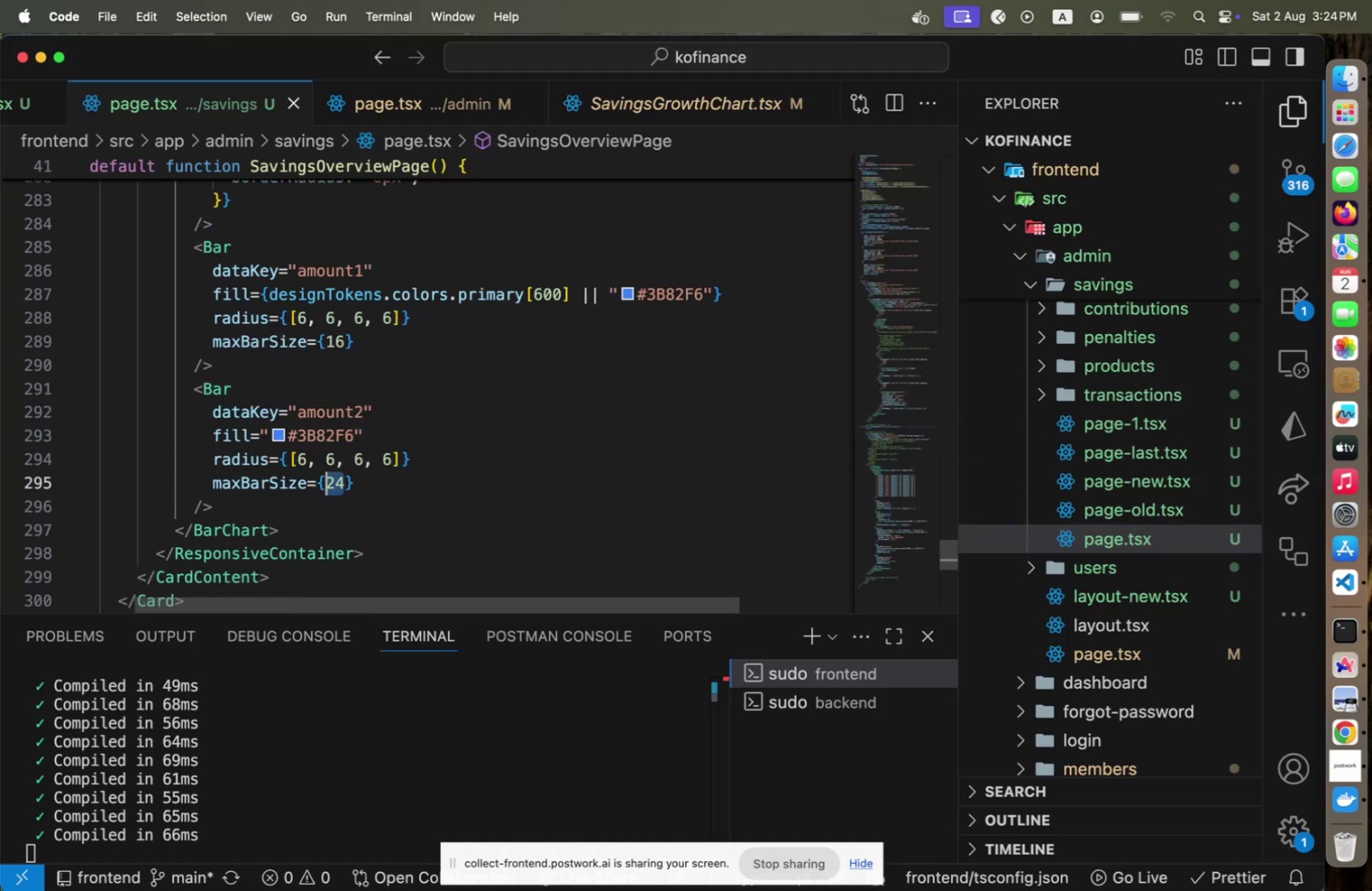 
type(12)
 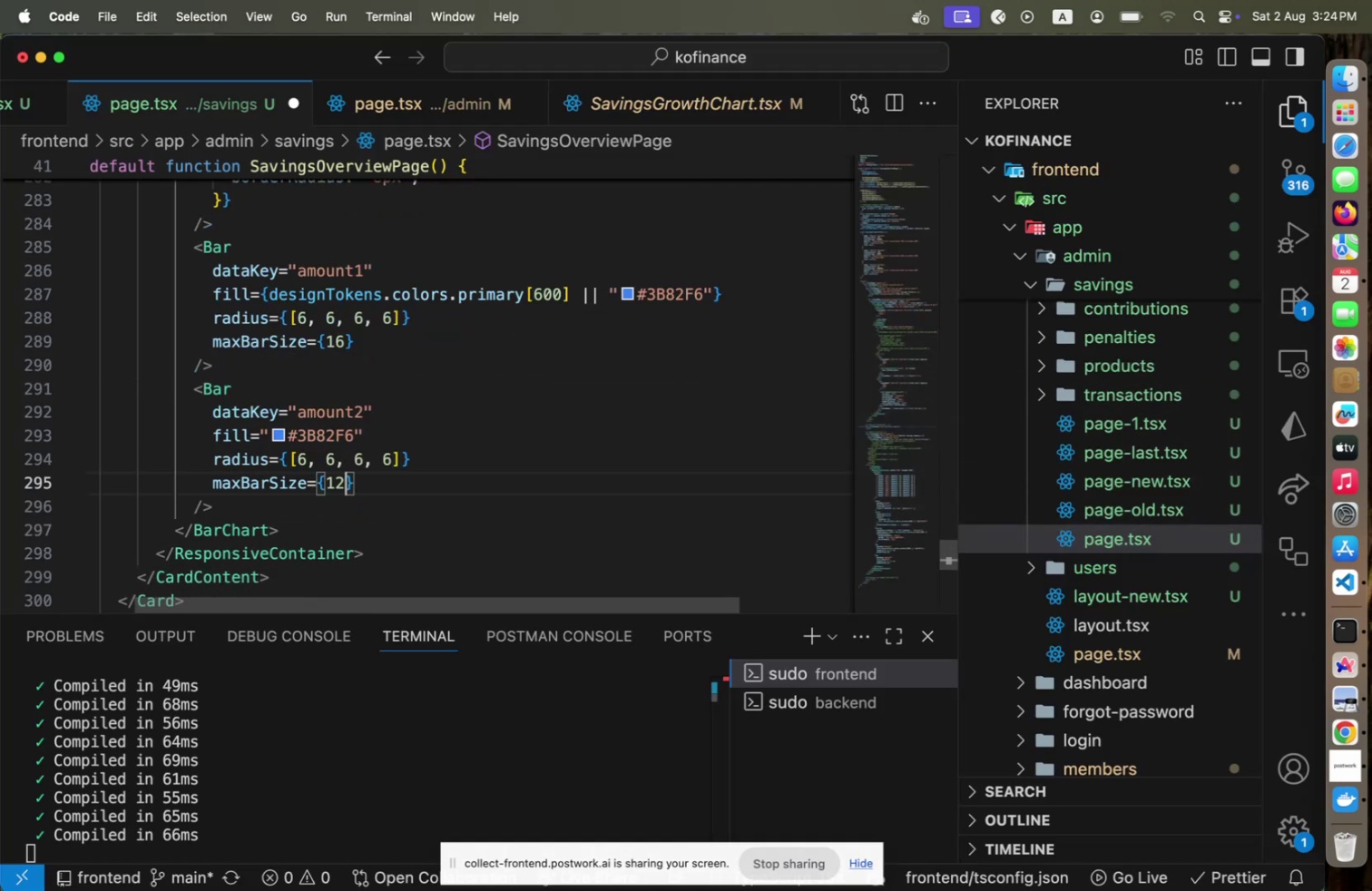 
key(Meta+CommandLeft)
 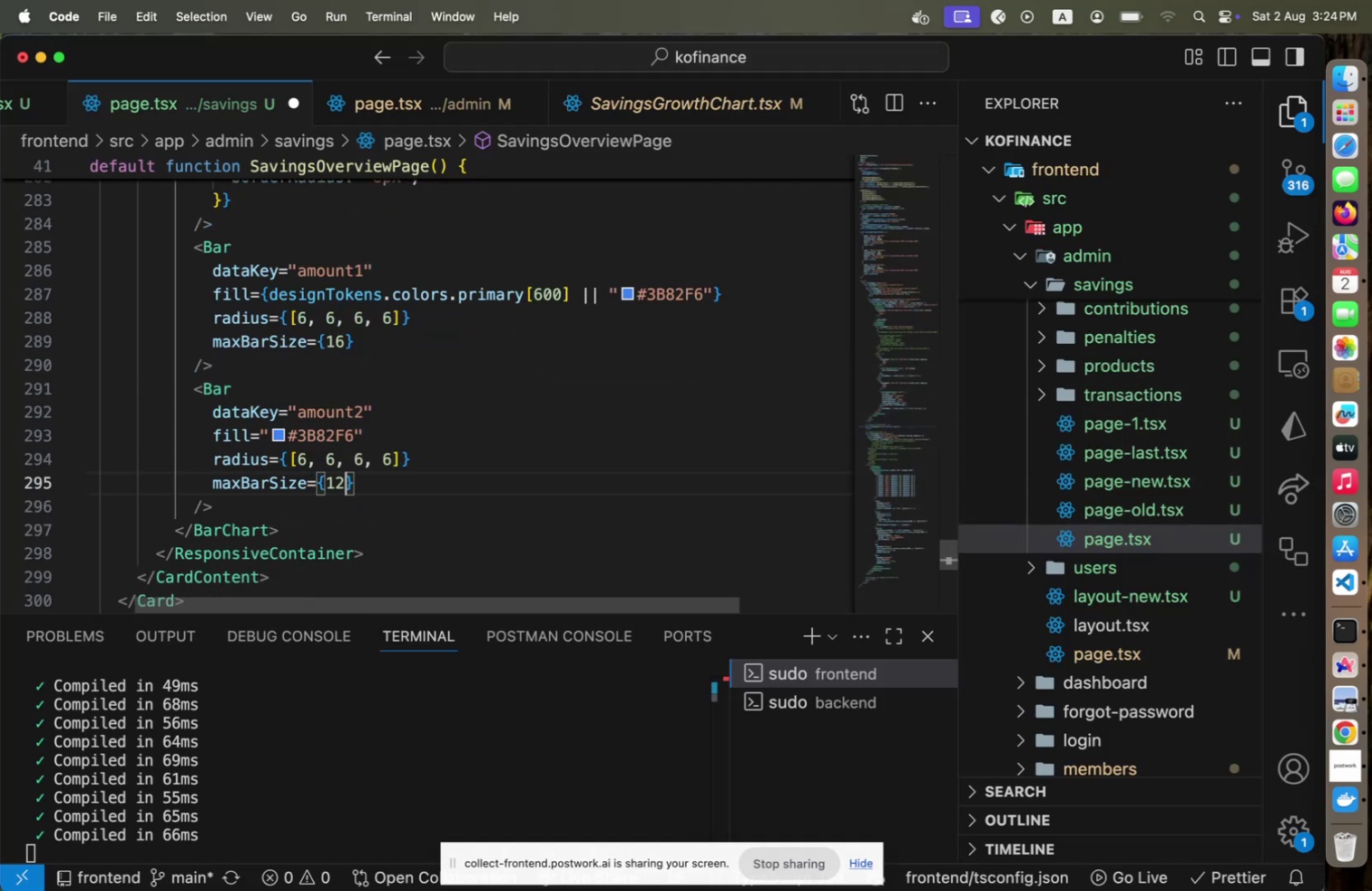 
key(Meta+S)
 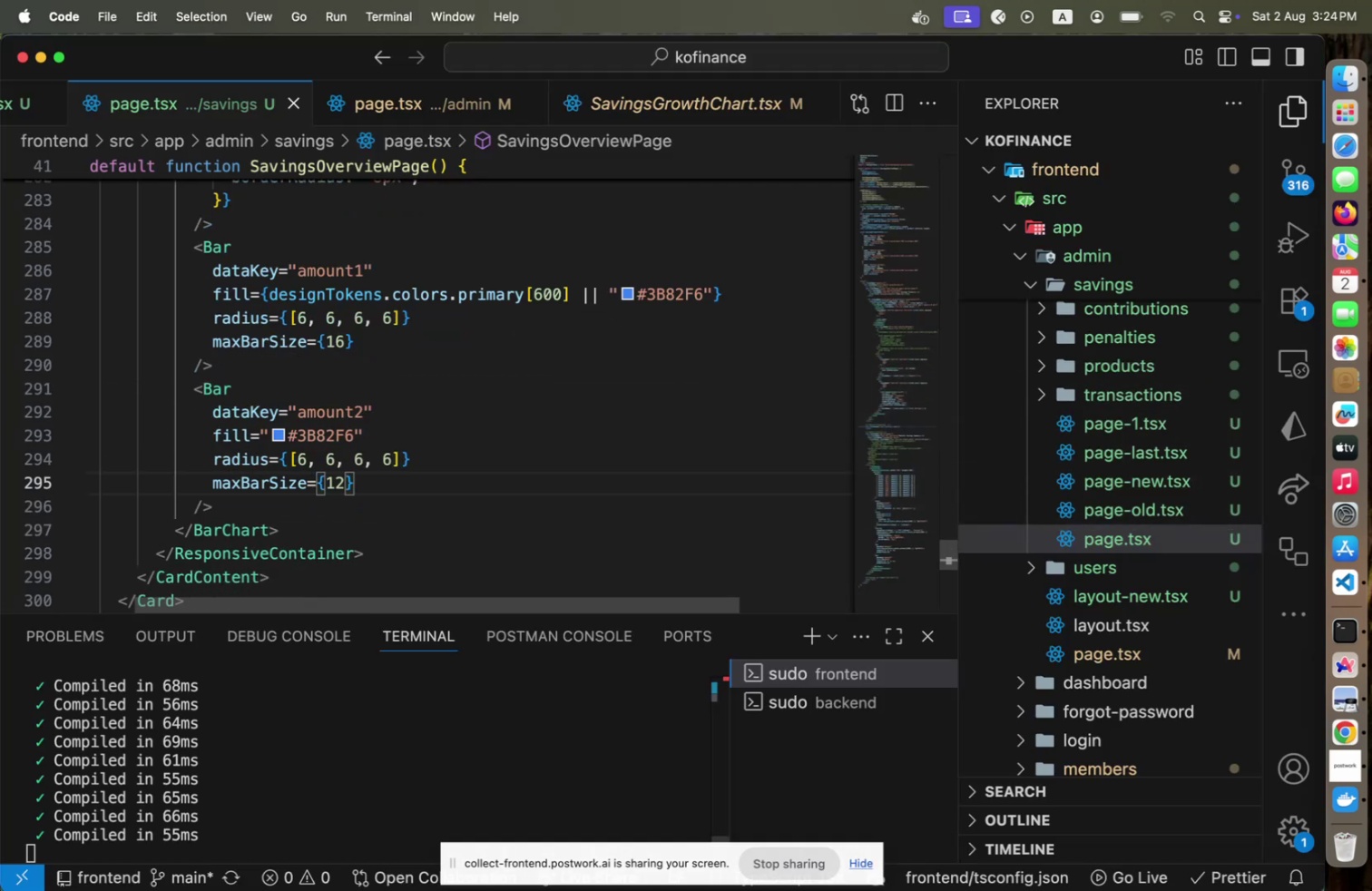 
key(Meta+CommandLeft)
 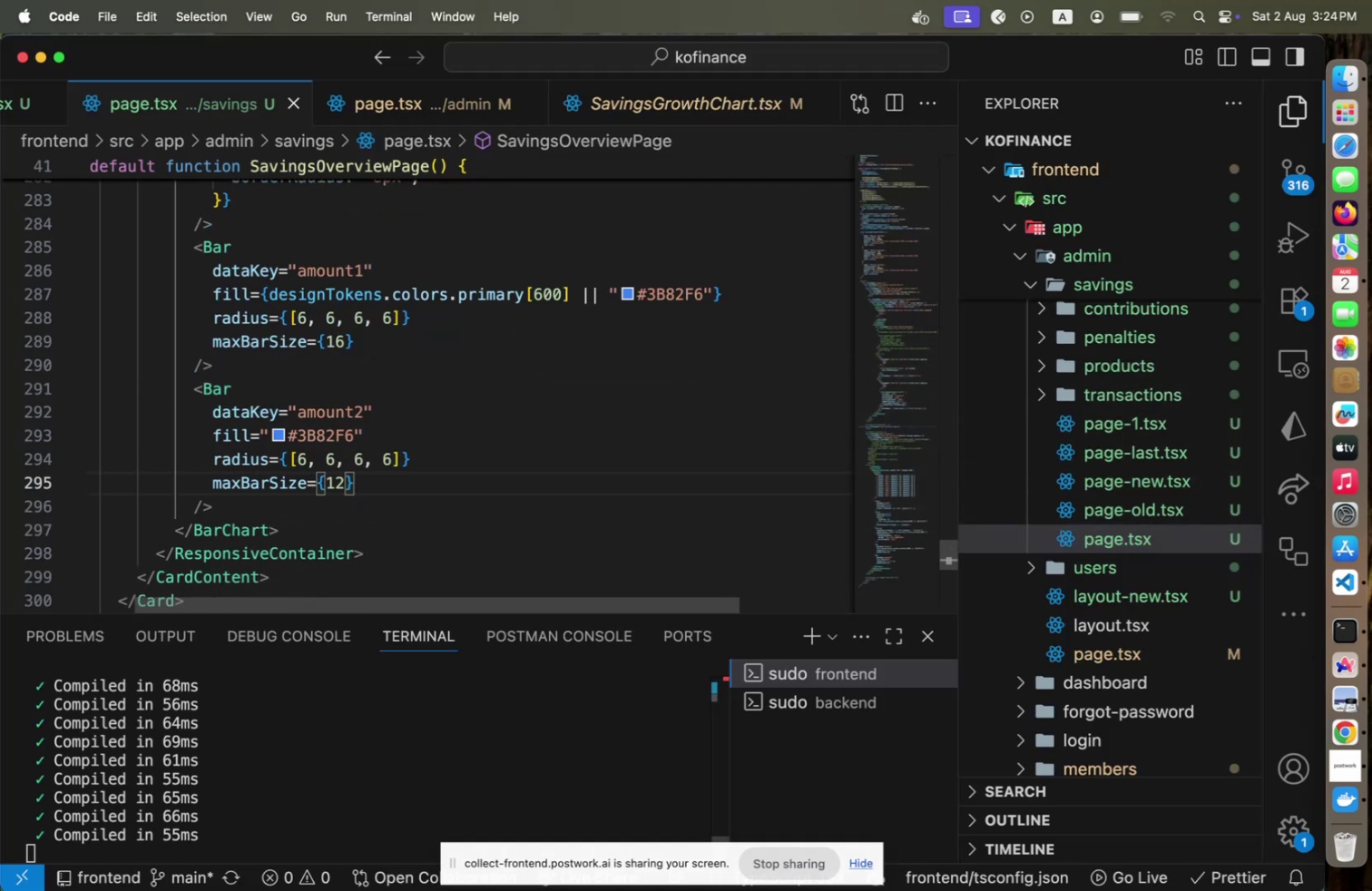 
key(Meta+Tab)
 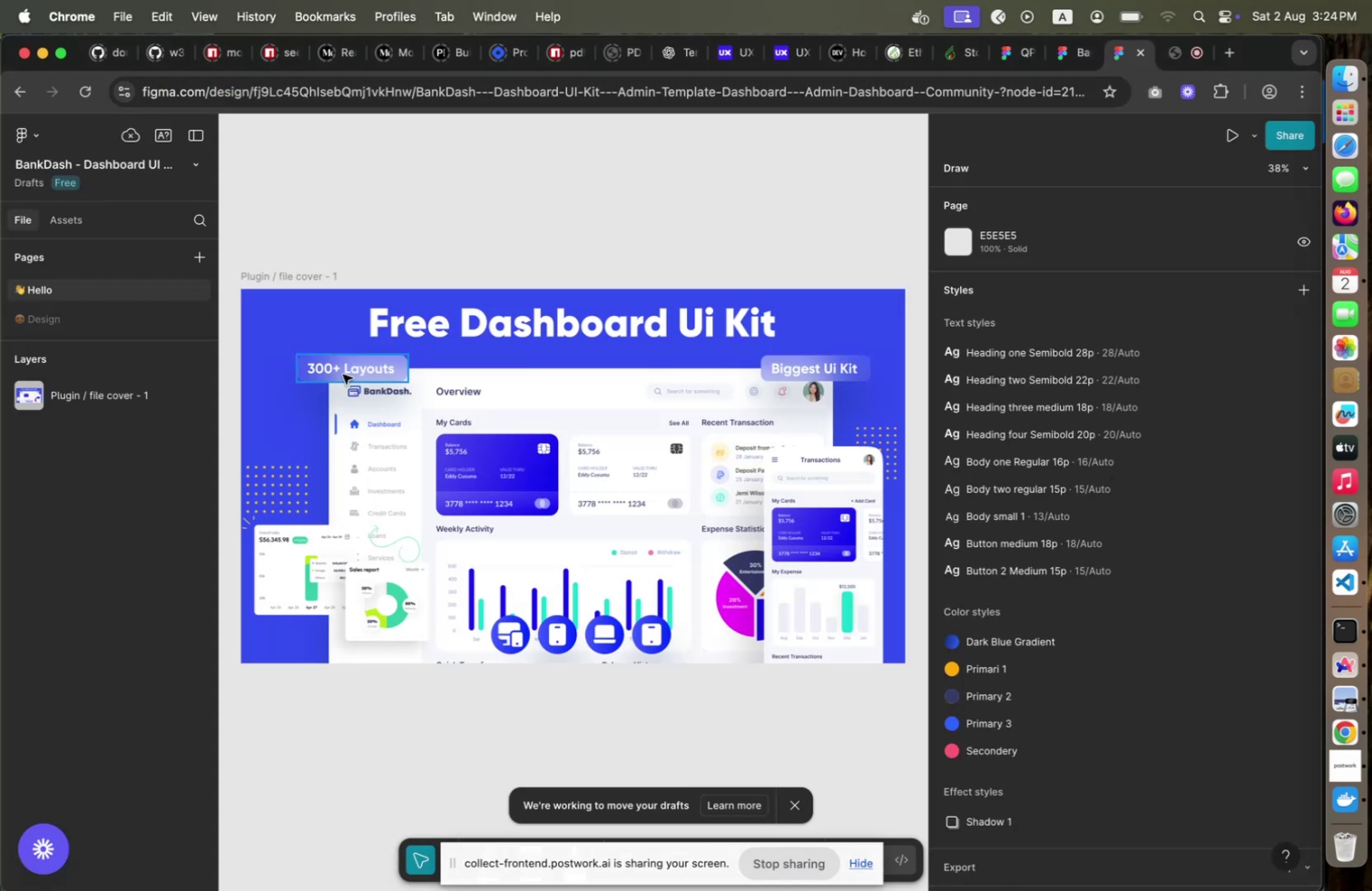 
key(Meta+Tab)
 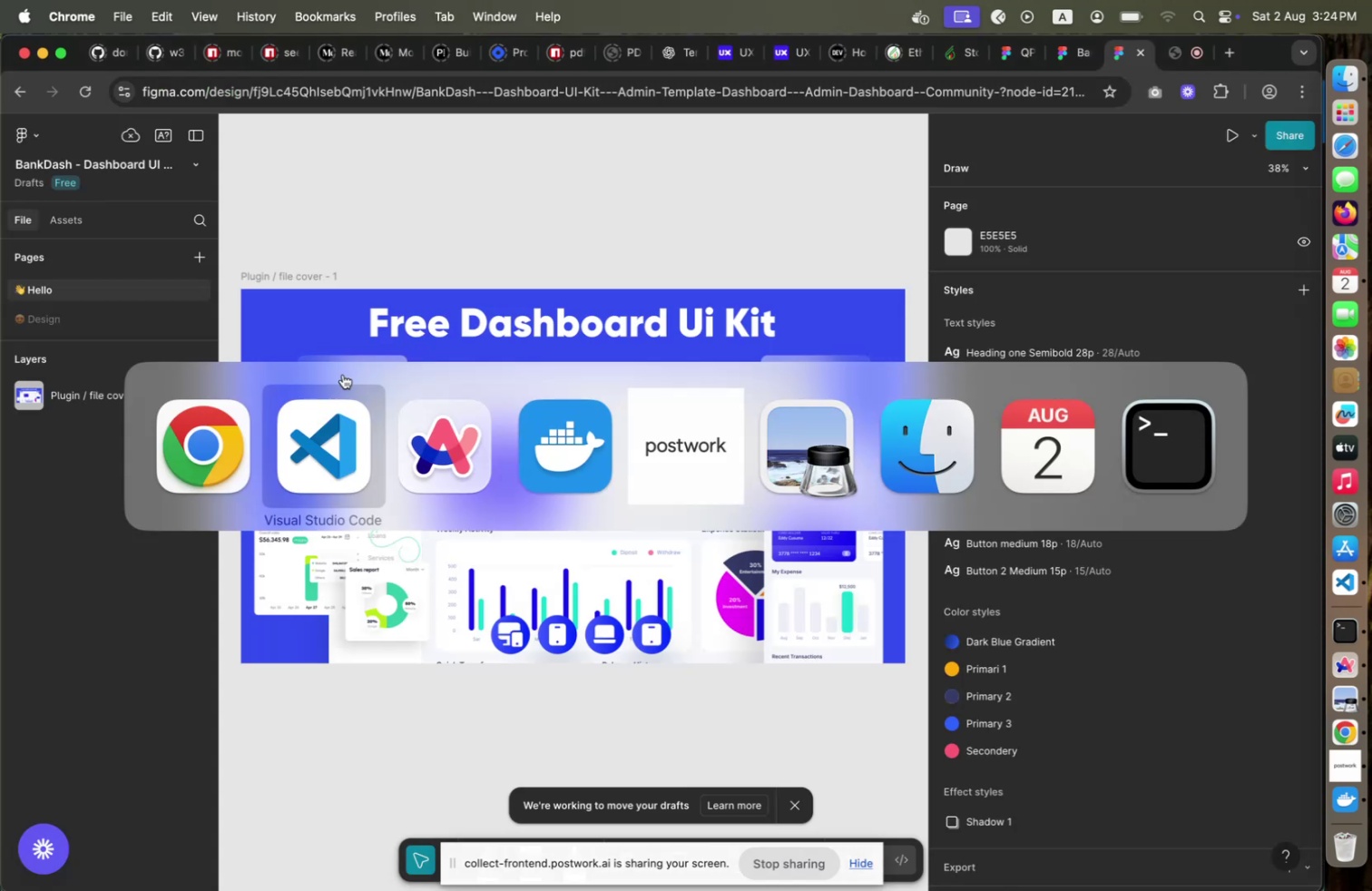 
key(Meta+Tab)
 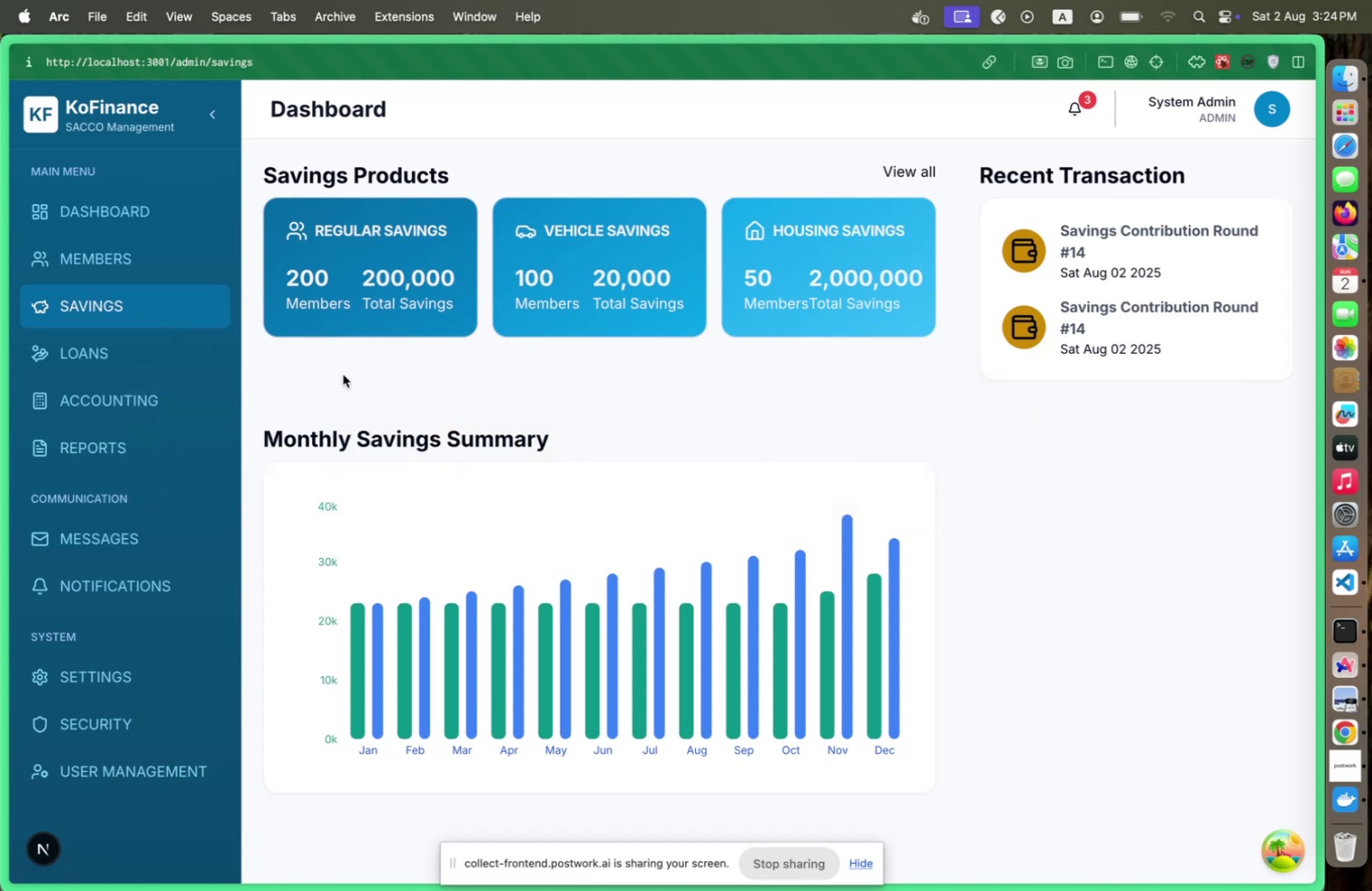 
key(Meta+CommandLeft)
 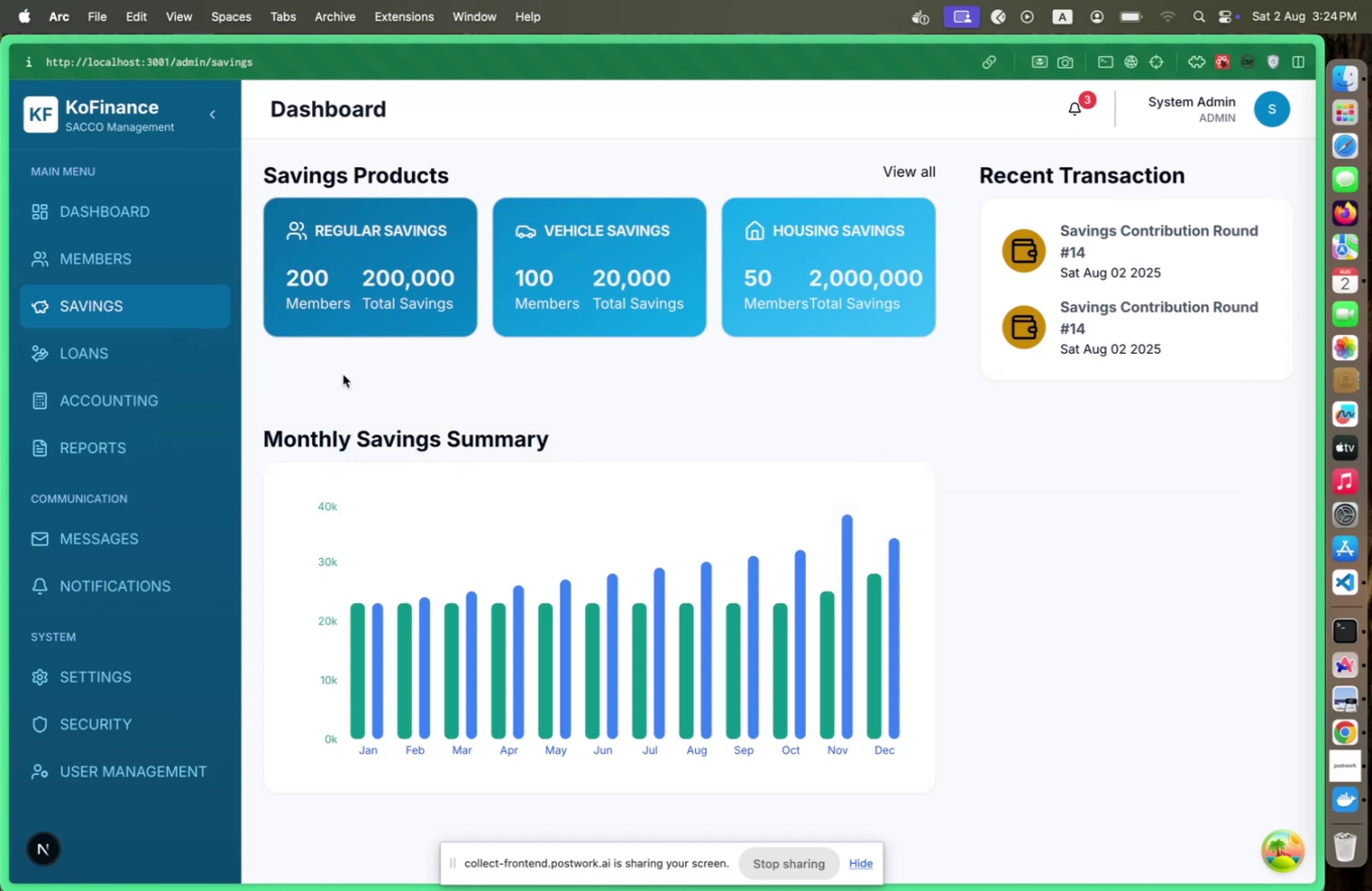 
key(Meta+Tab)
 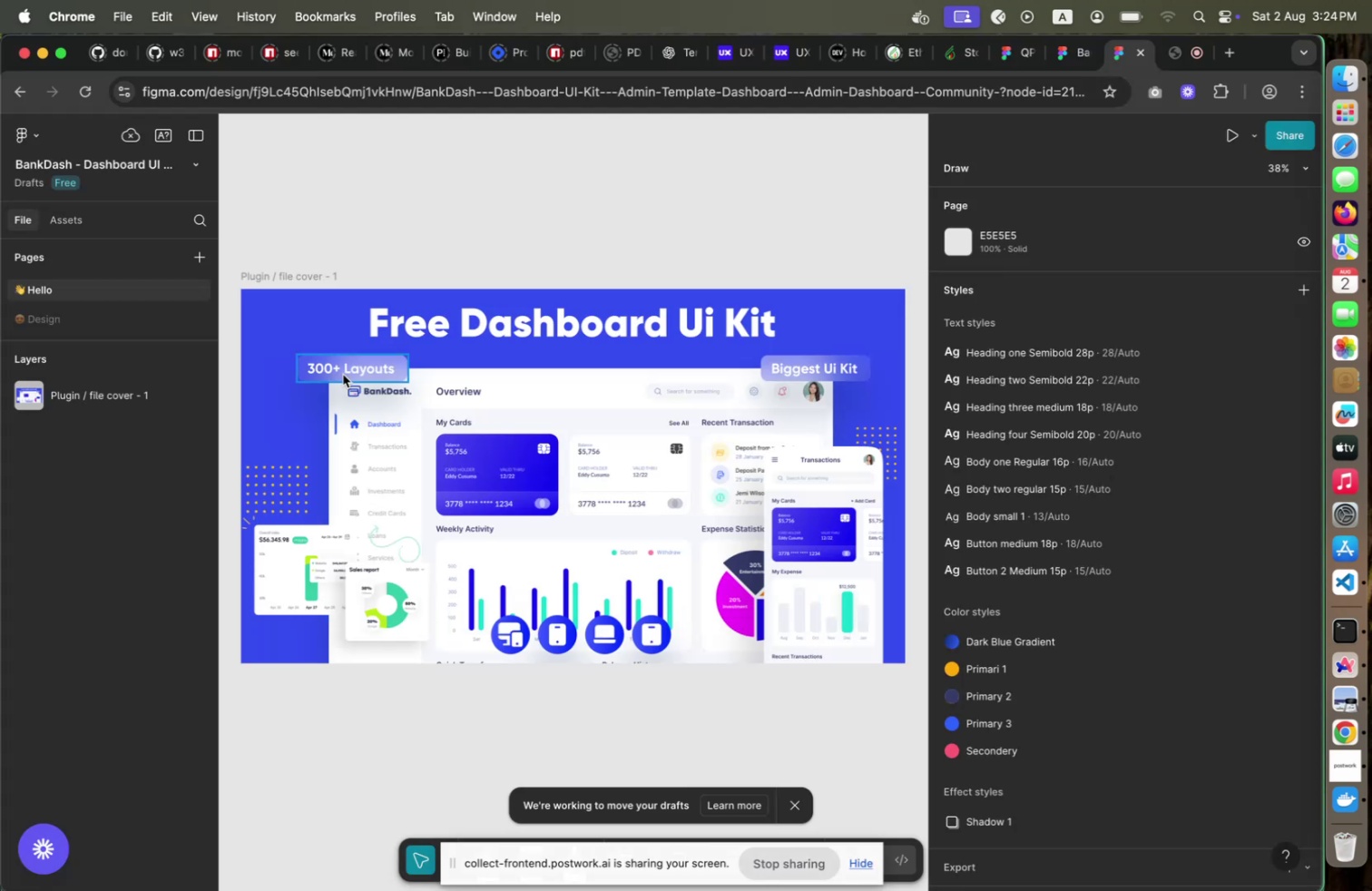 
key(Meta+Tab)
 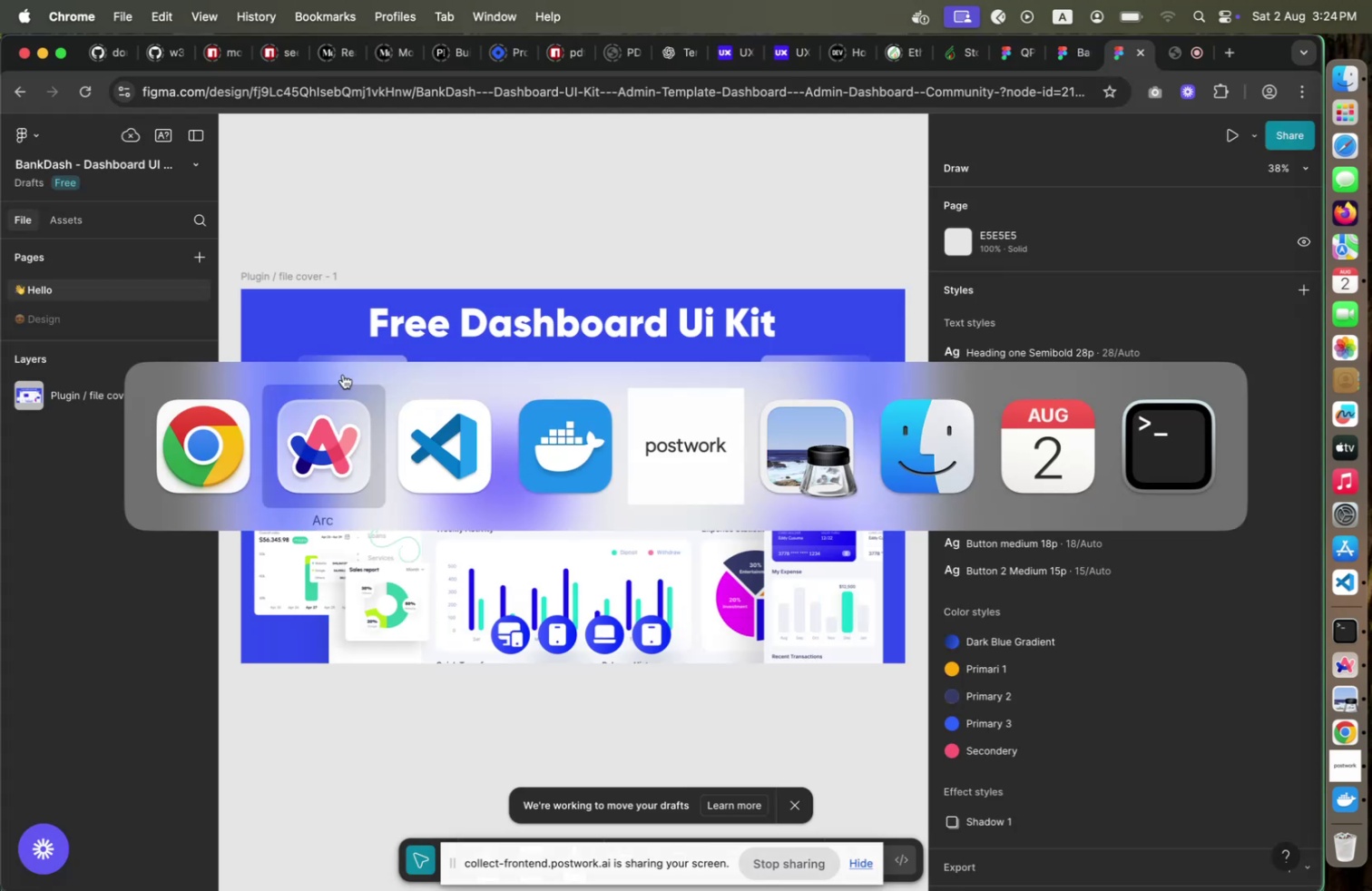 
key(Meta+Tab)
 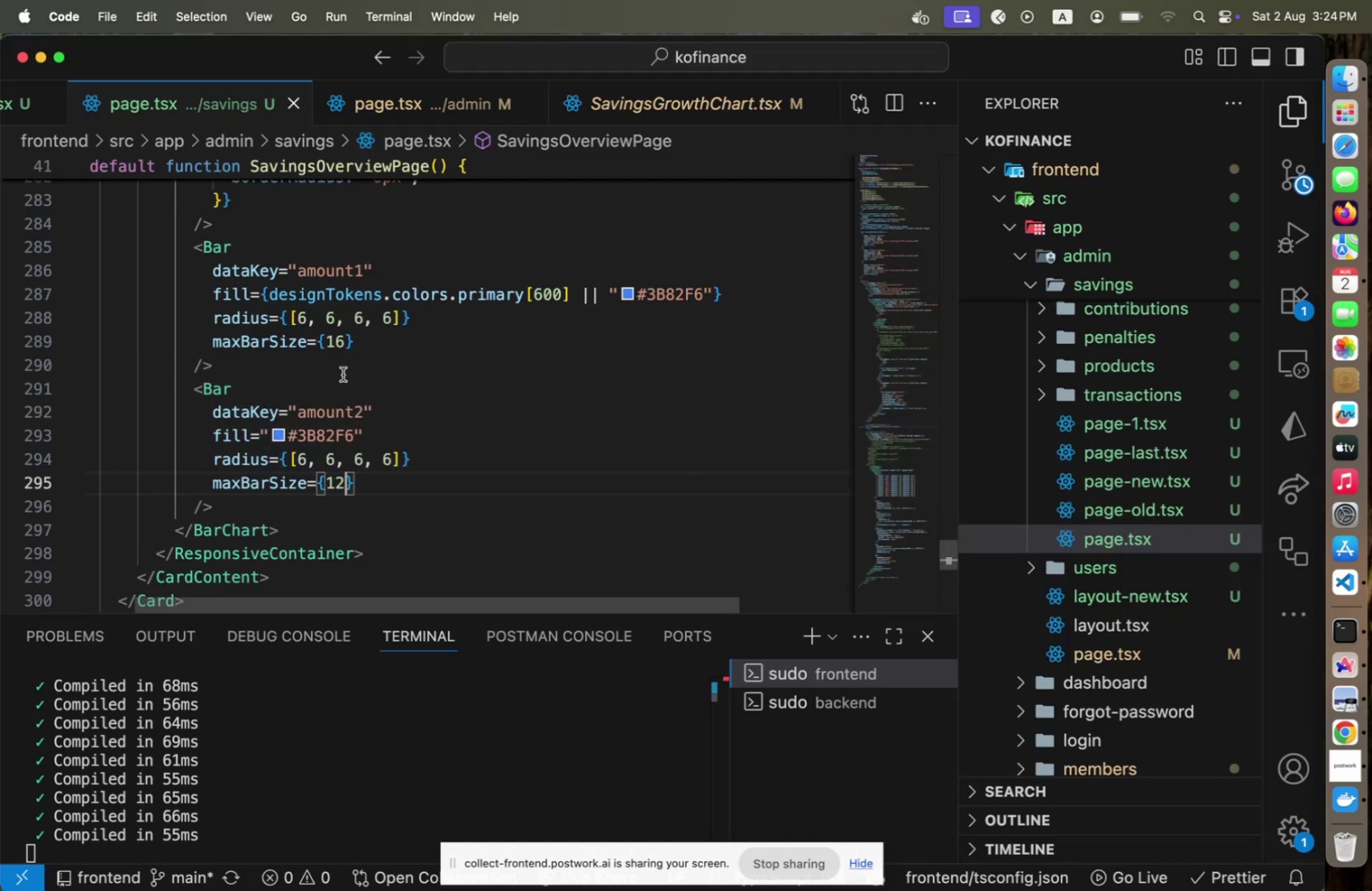 
key(ArrowUp)
 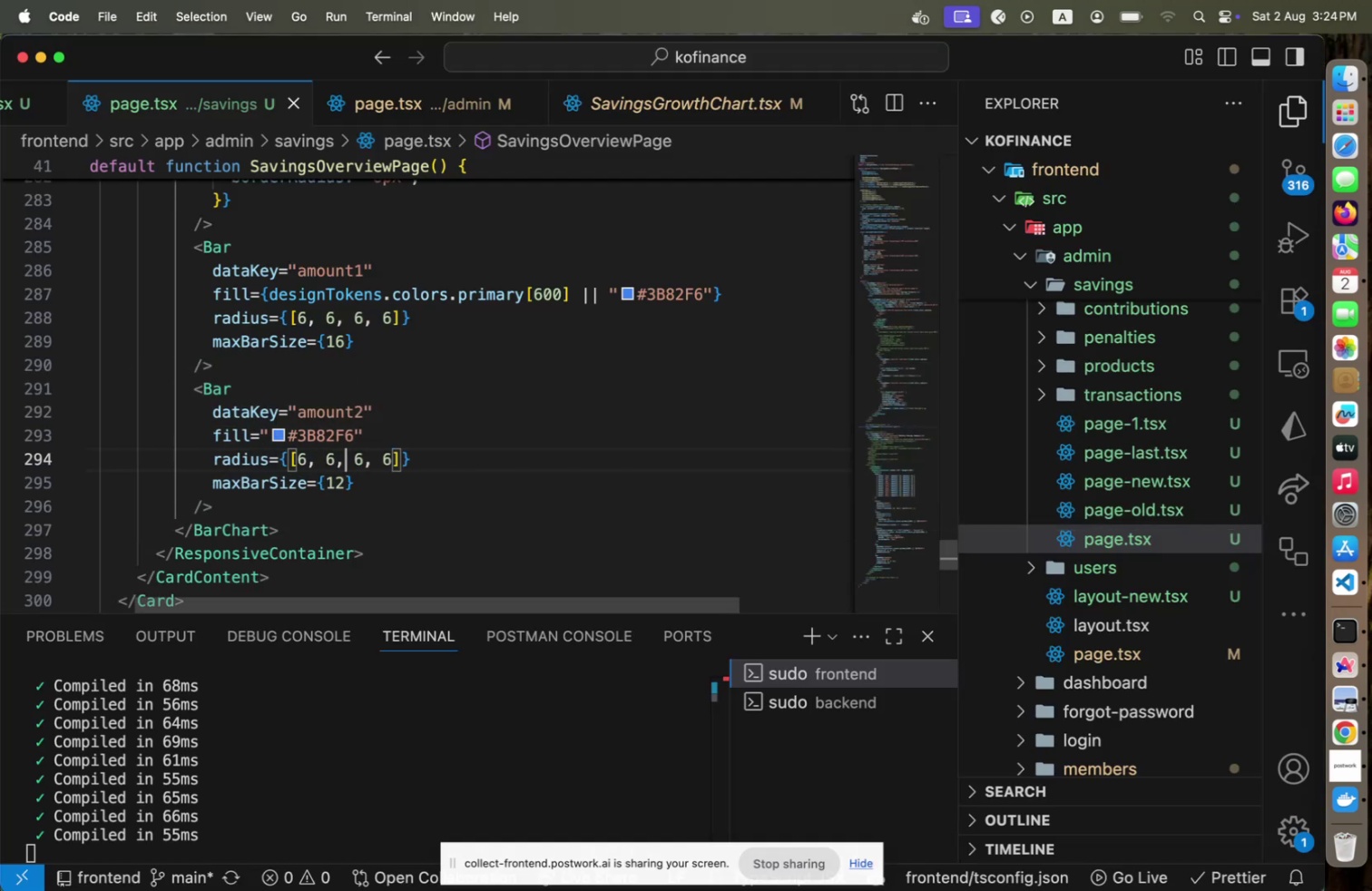 
key(ArrowUp)
 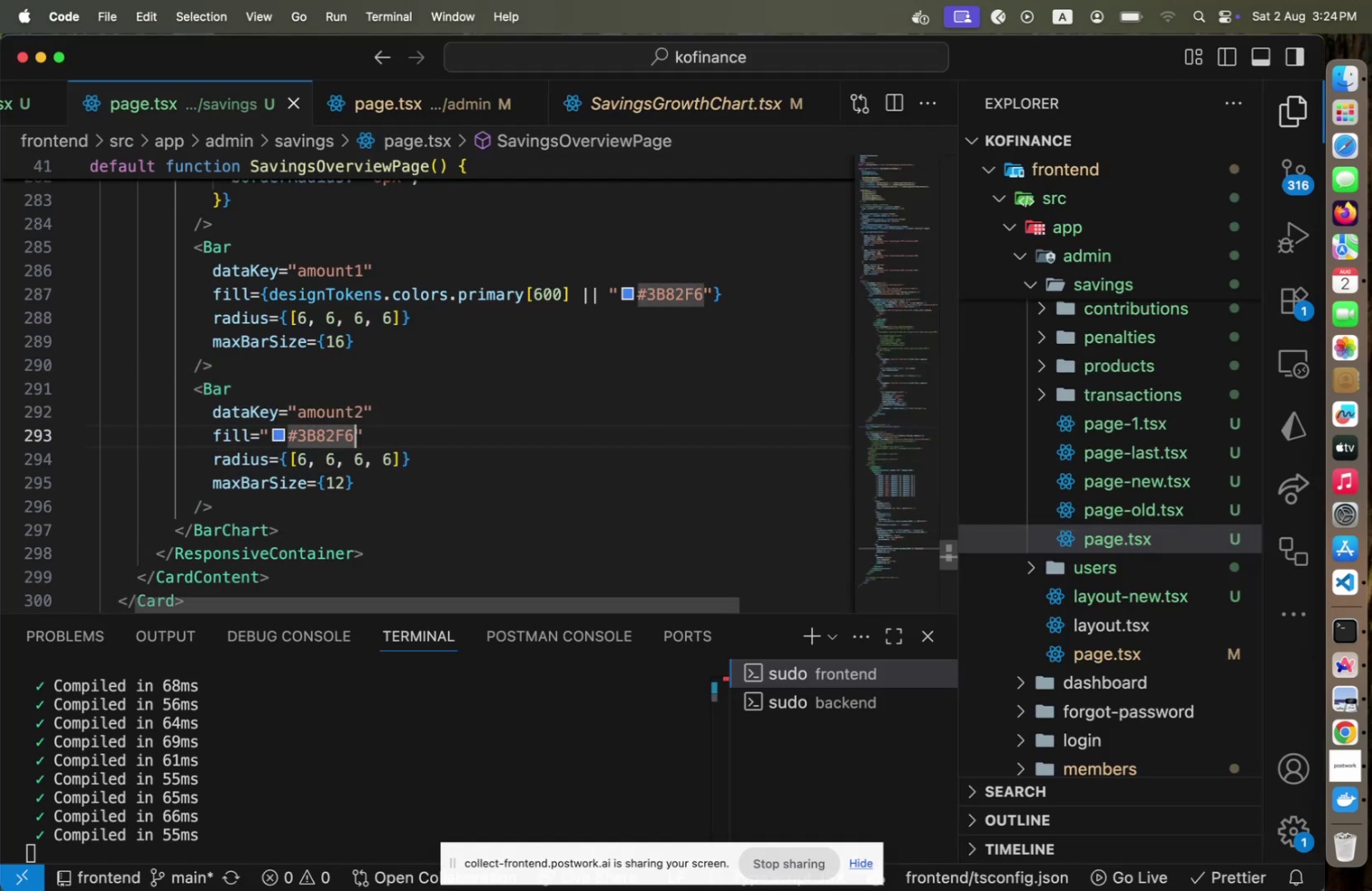 
key(ArrowUp)
 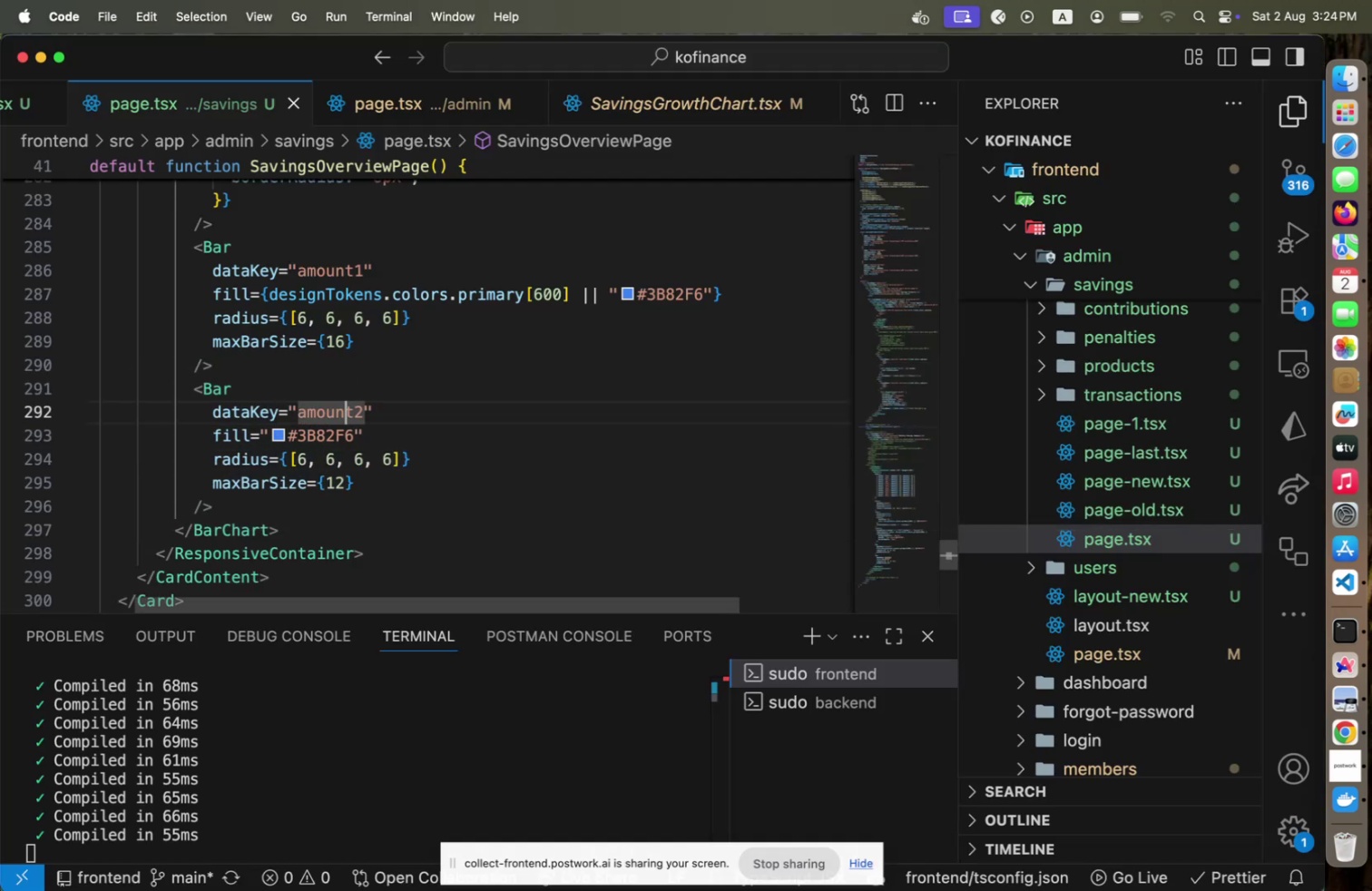 
key(ArrowUp)
 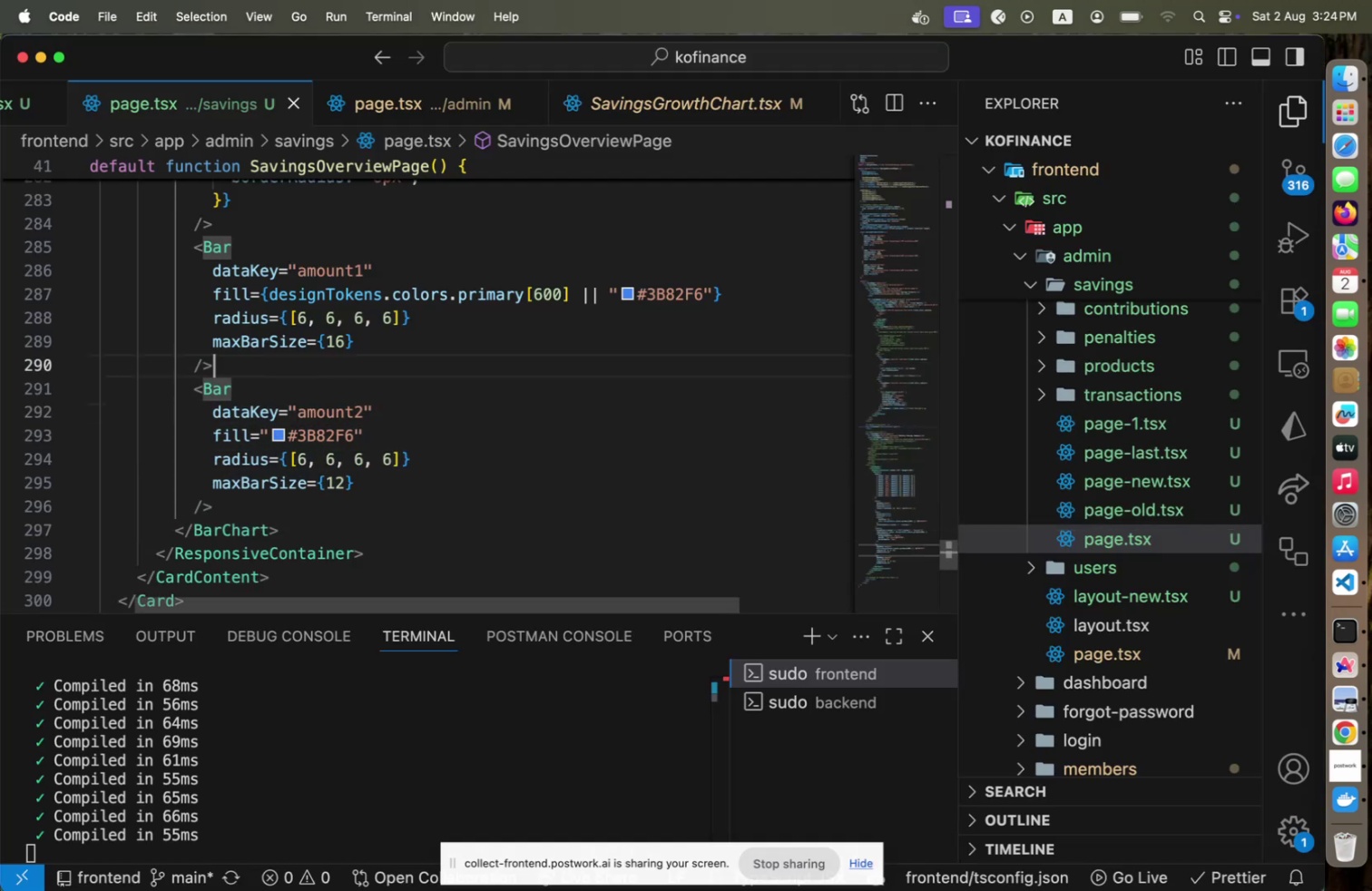 
key(ArrowUp)
 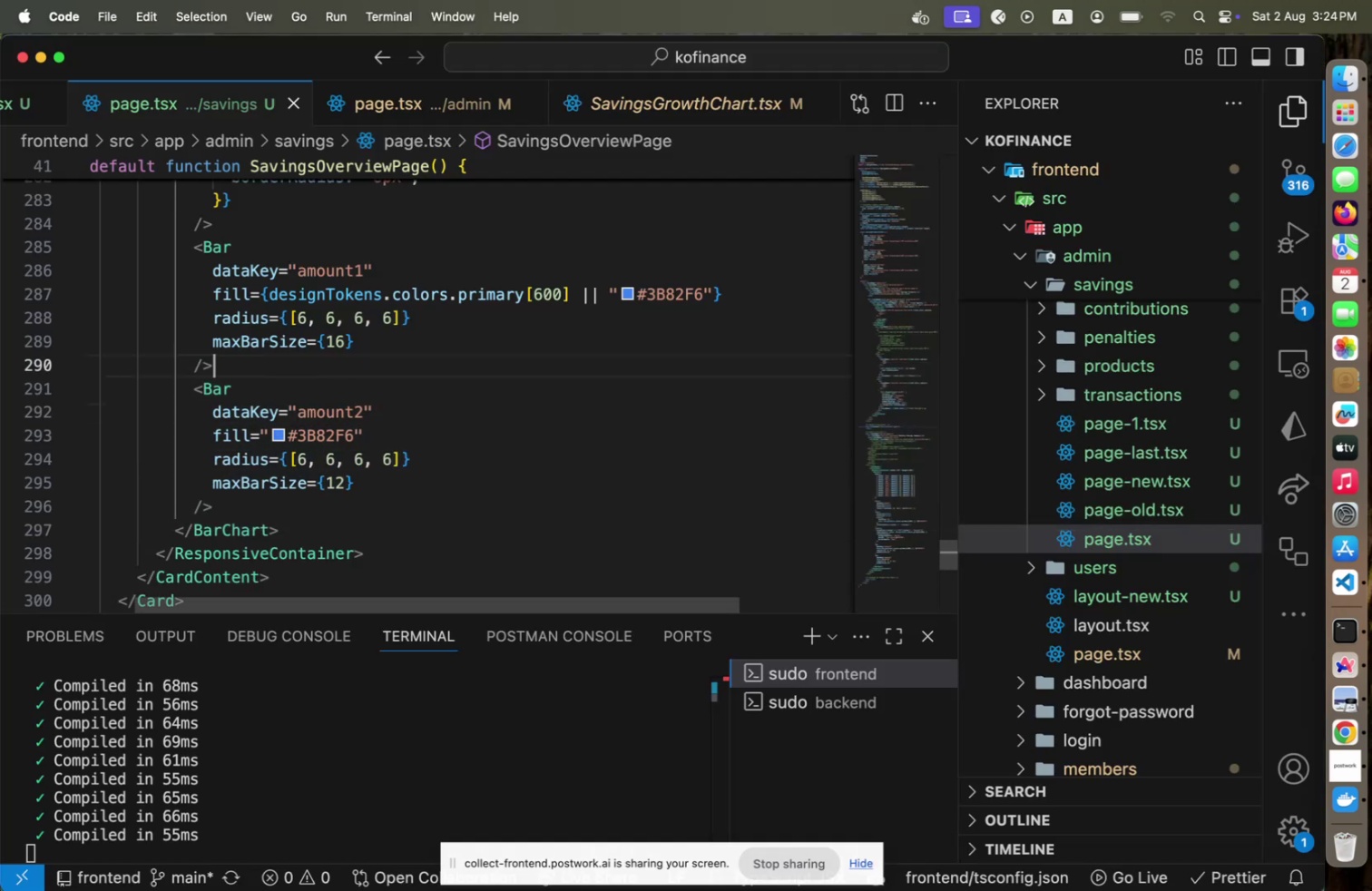 
key(ArrowUp)
 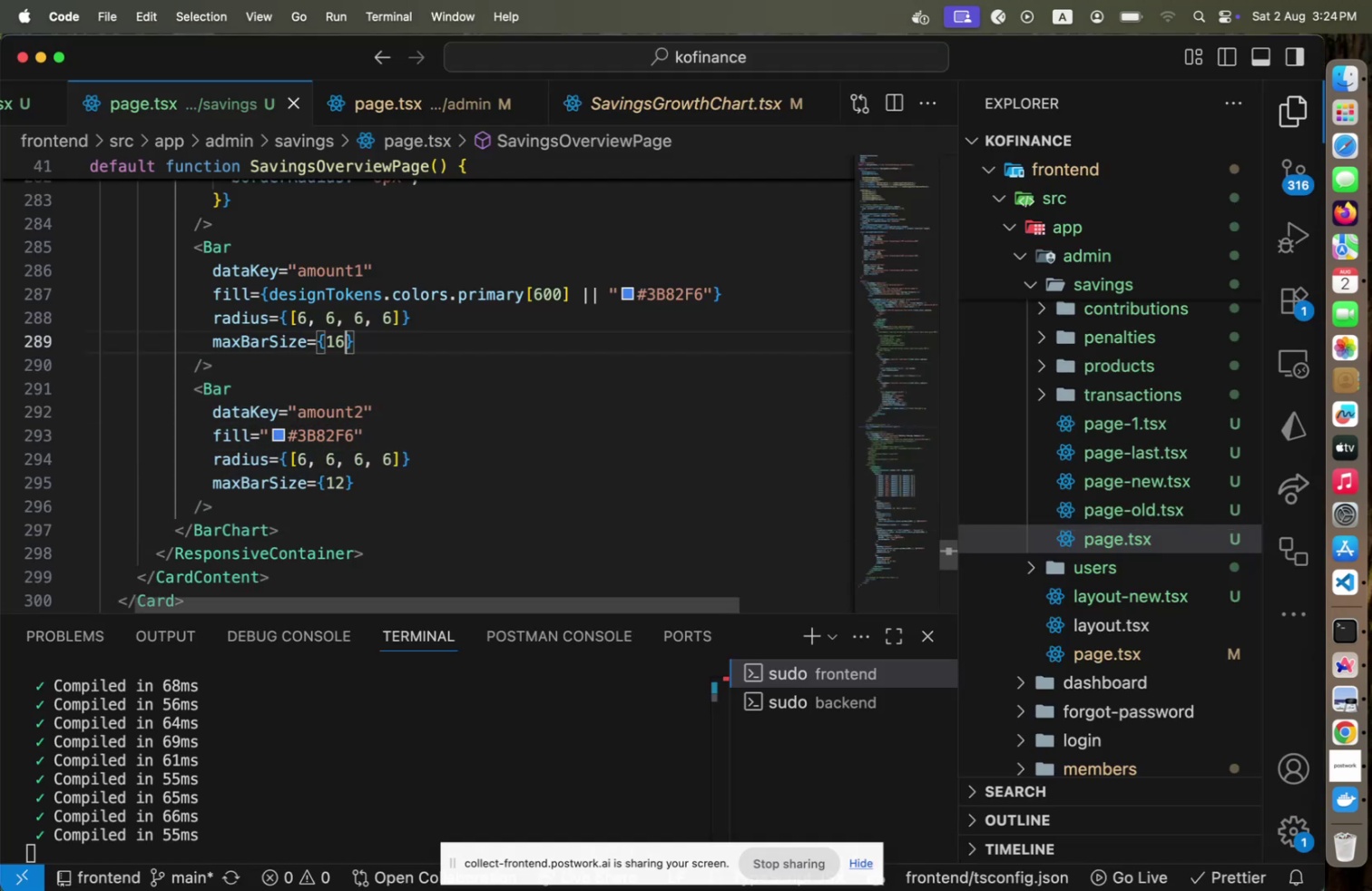 
key(ArrowUp)
 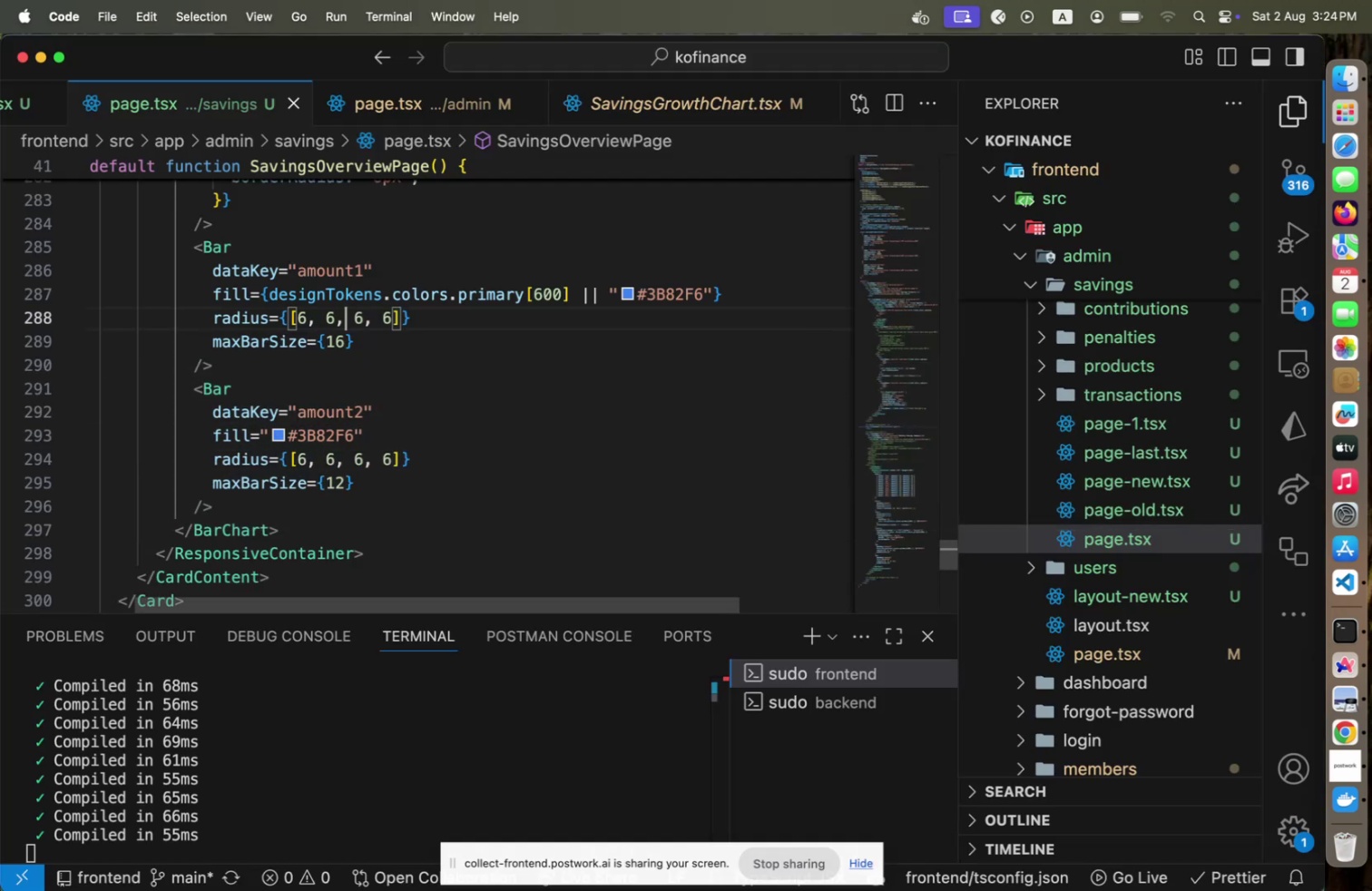 
key(ArrowDown)
 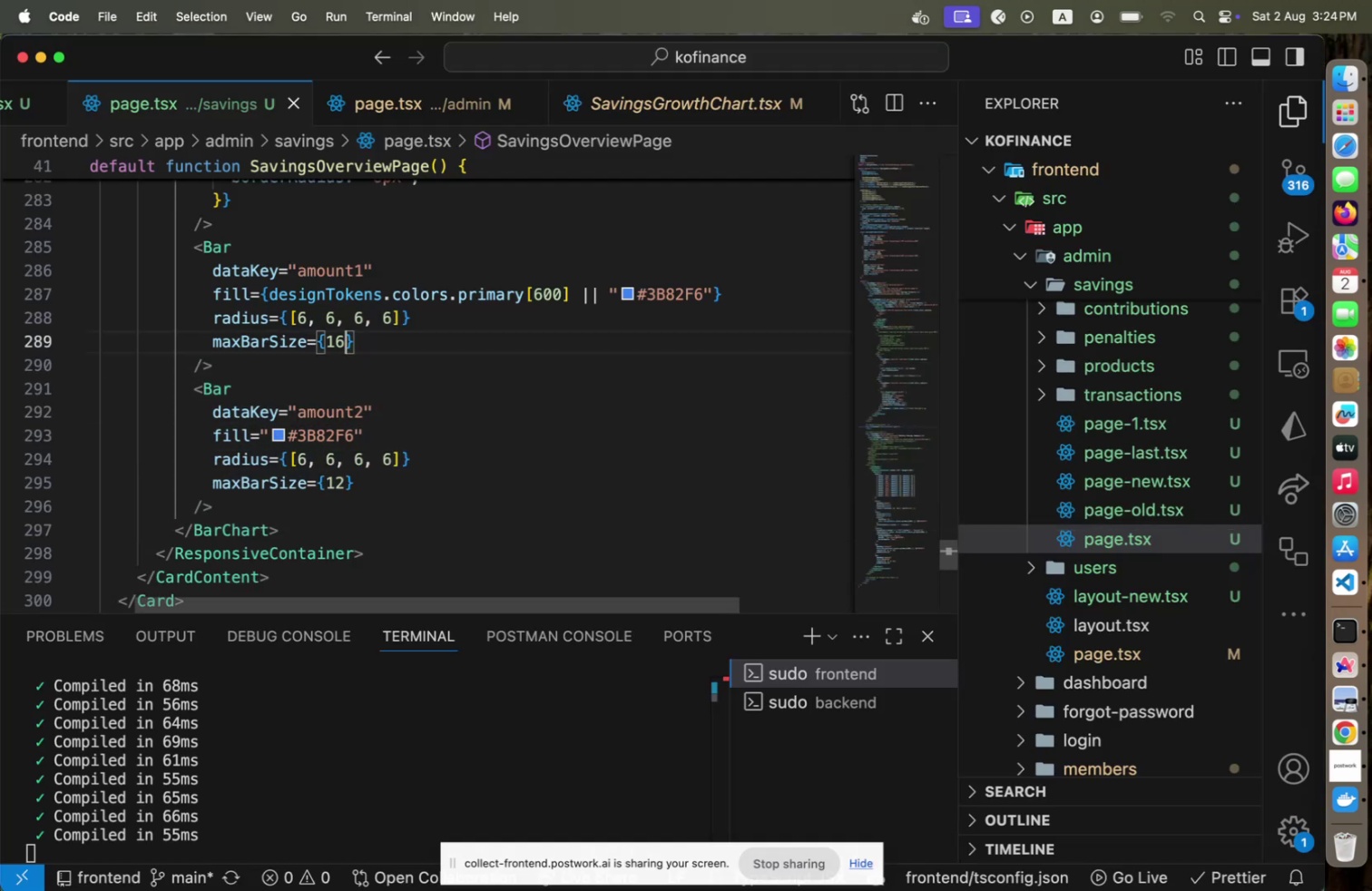 
key(Shift+ShiftLeft)
 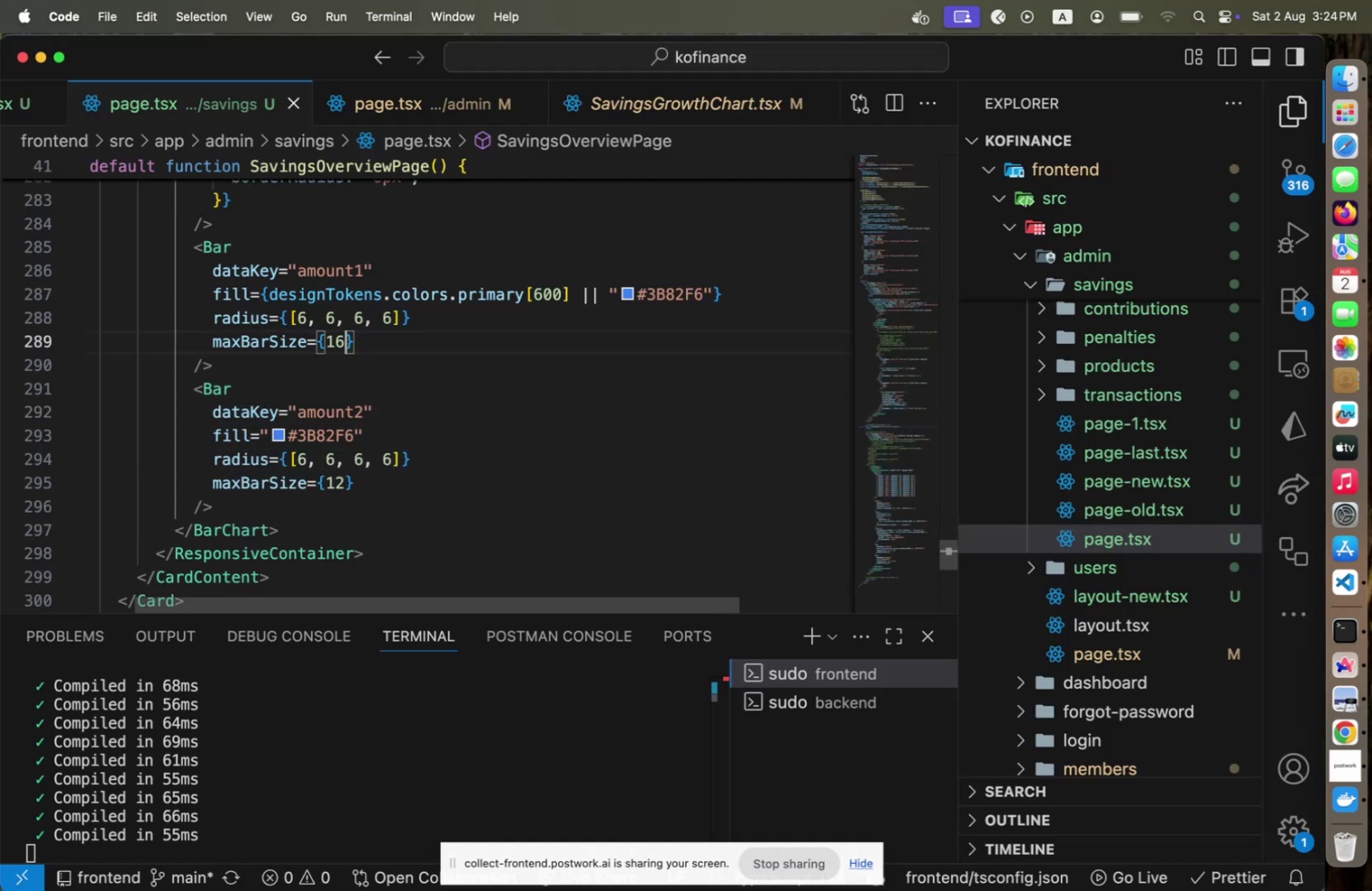 
key(Shift+ArrowLeft)
 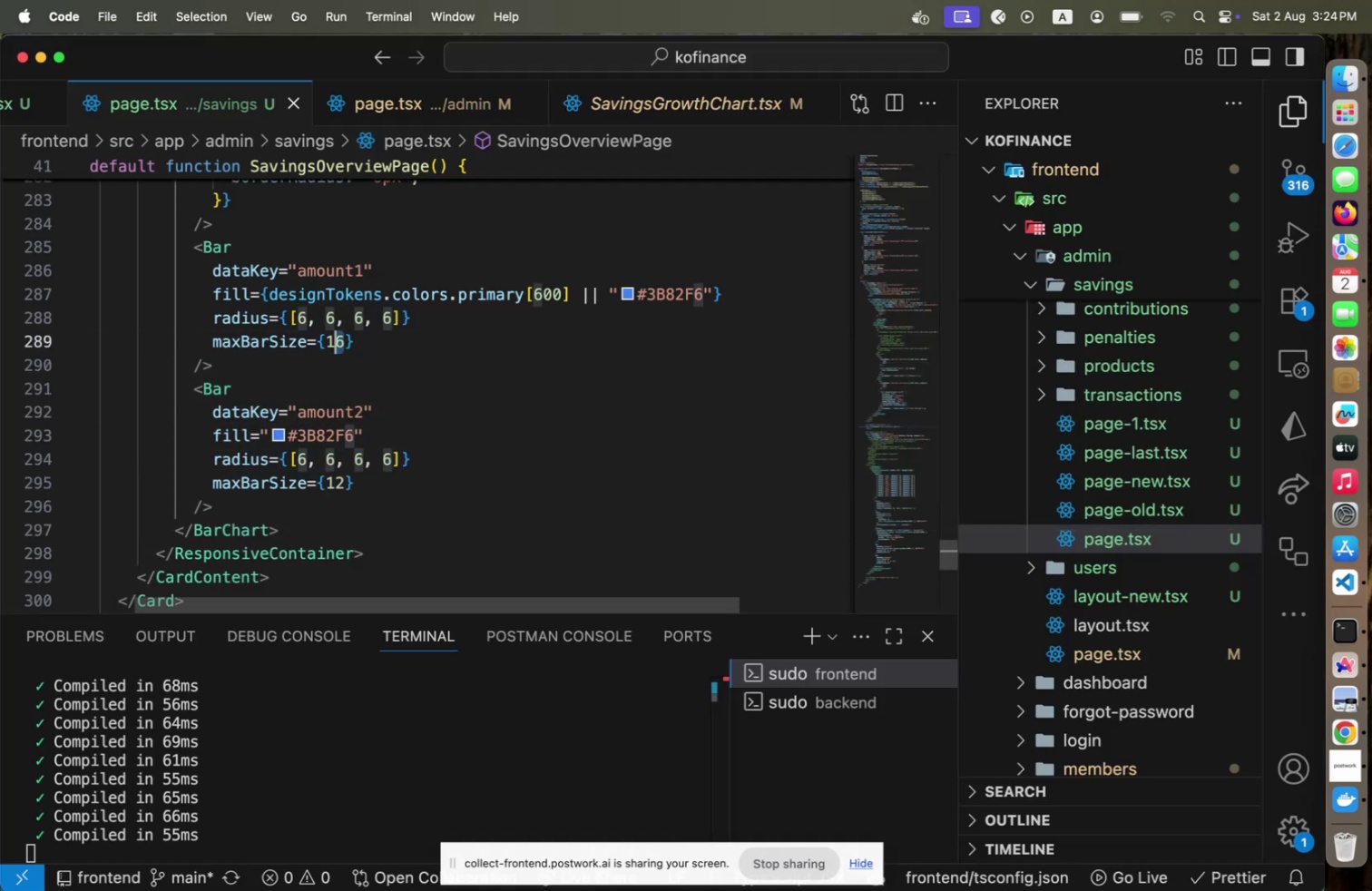 
key(2)
 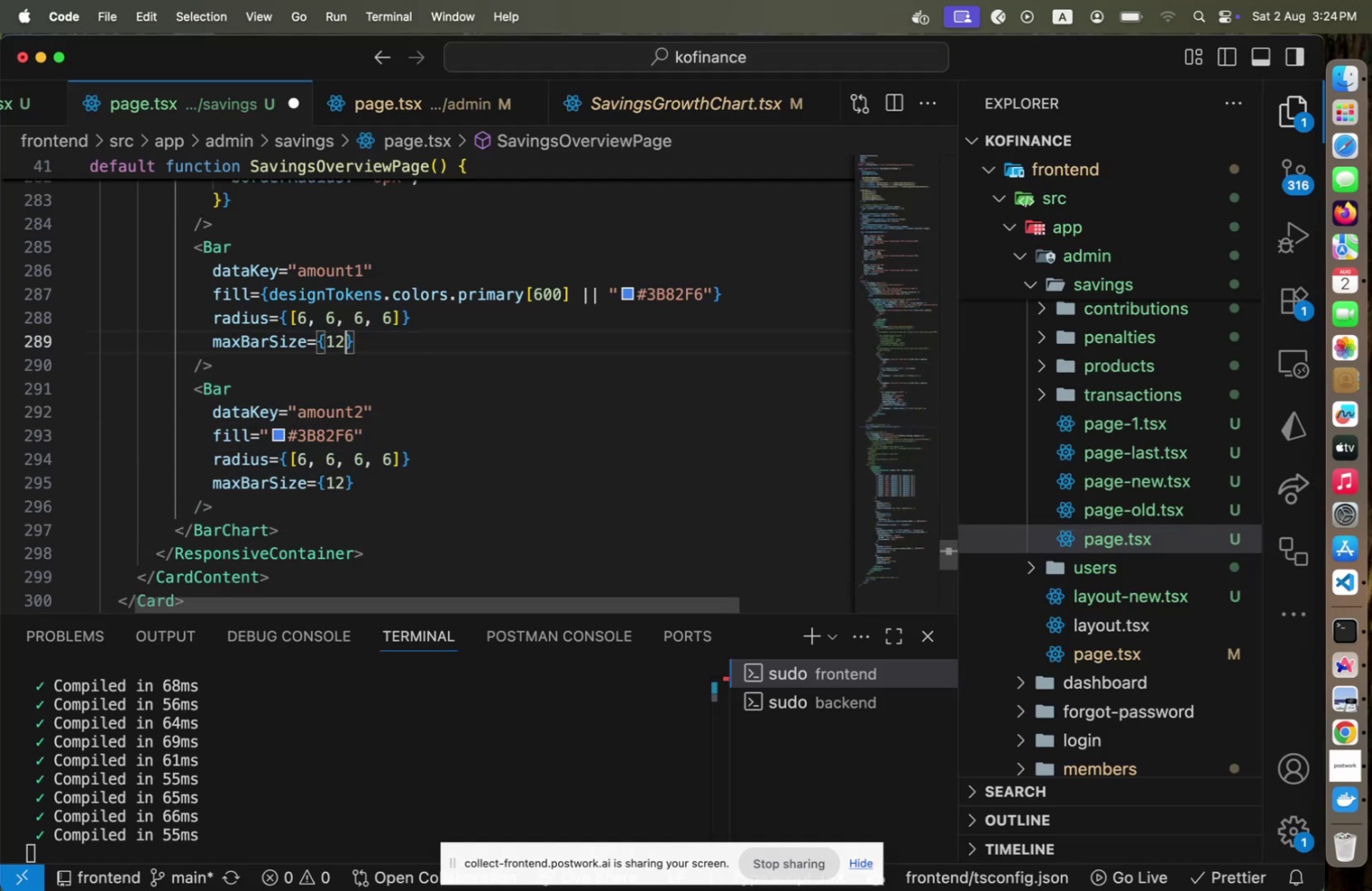 
key(Meta+CommandLeft)
 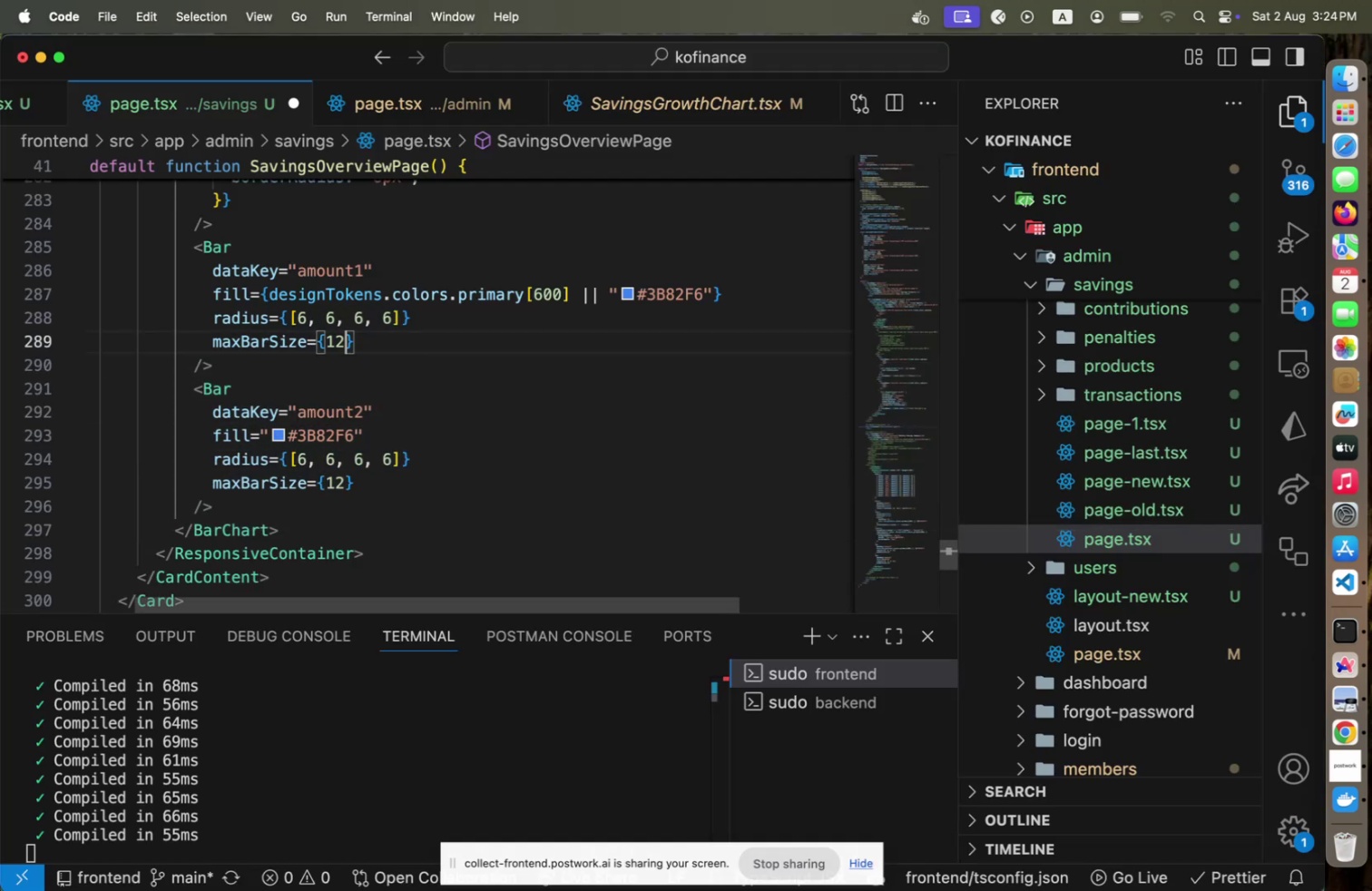 
key(Meta+A)
 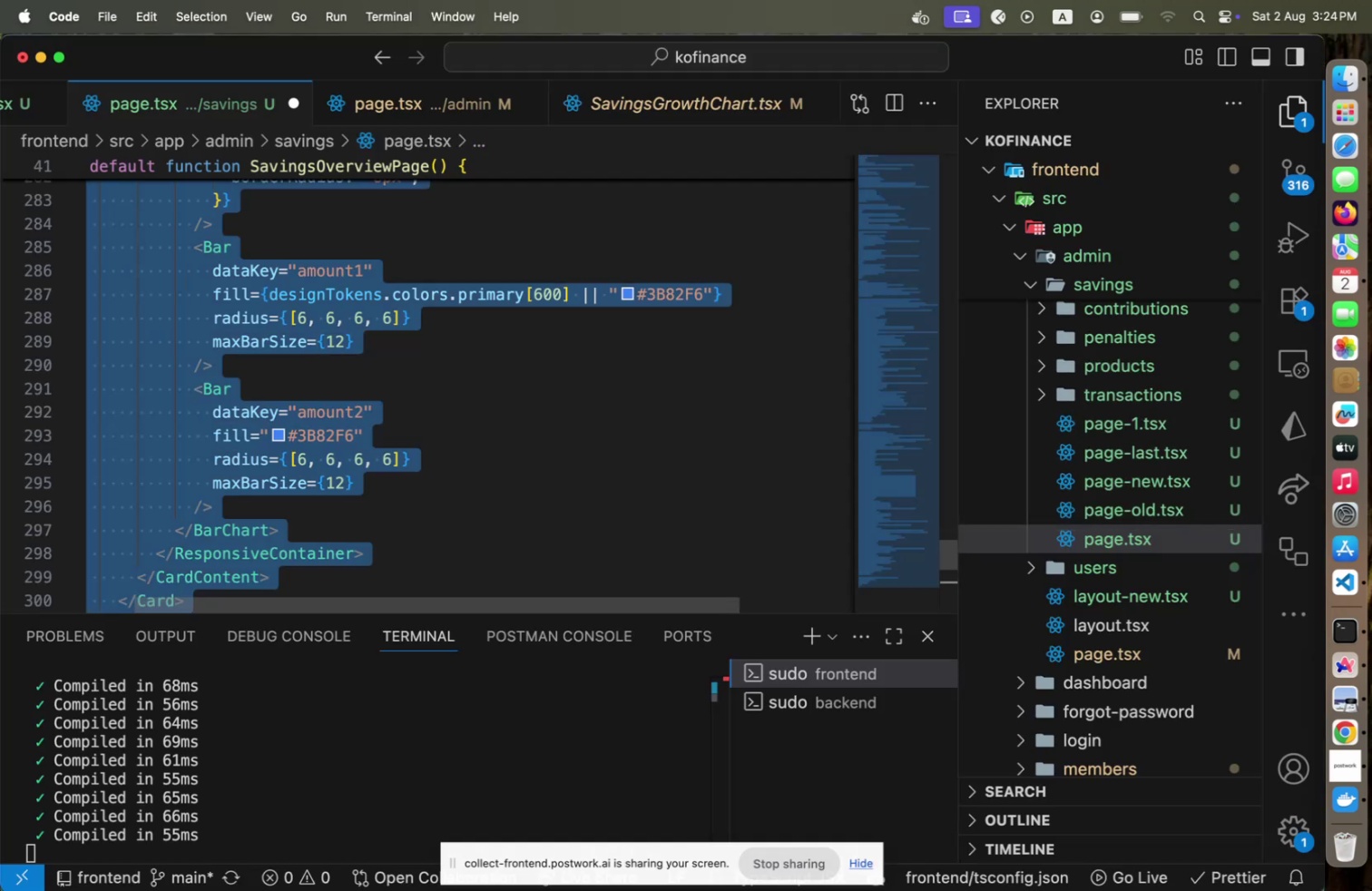 
key(ArrowRight)
 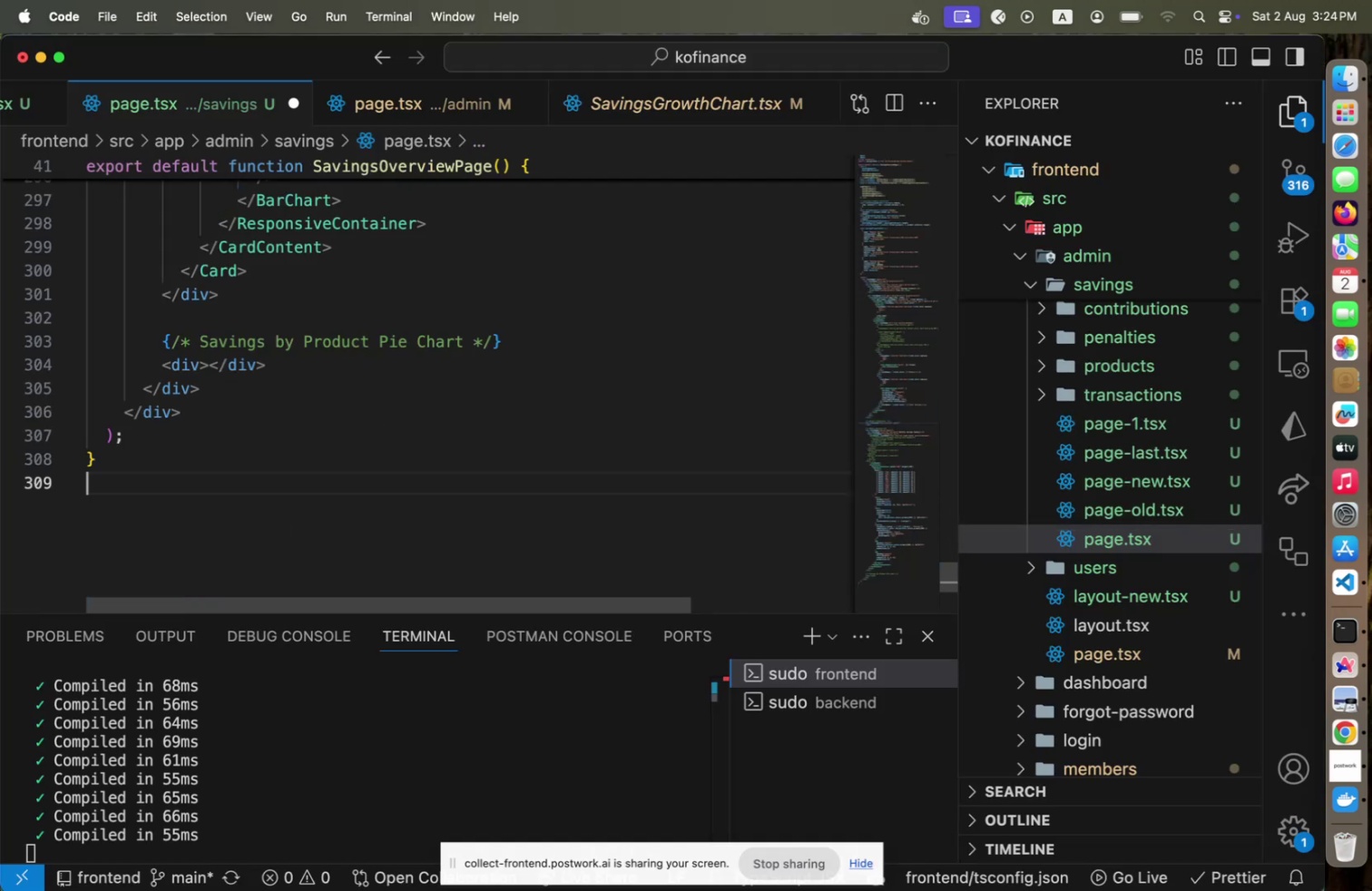 
key(ArrowUp)
 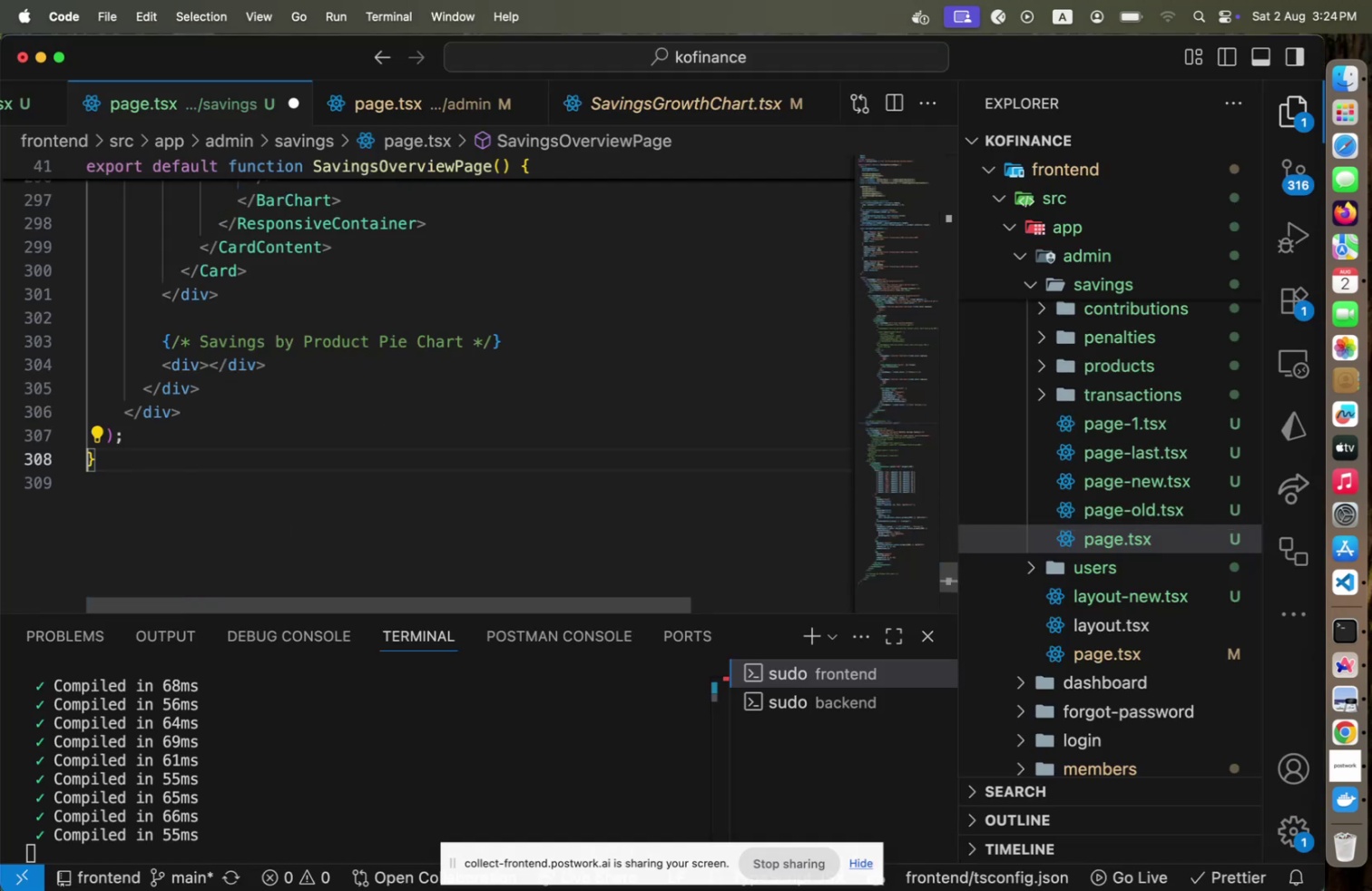 
key(Meta+CommandLeft)
 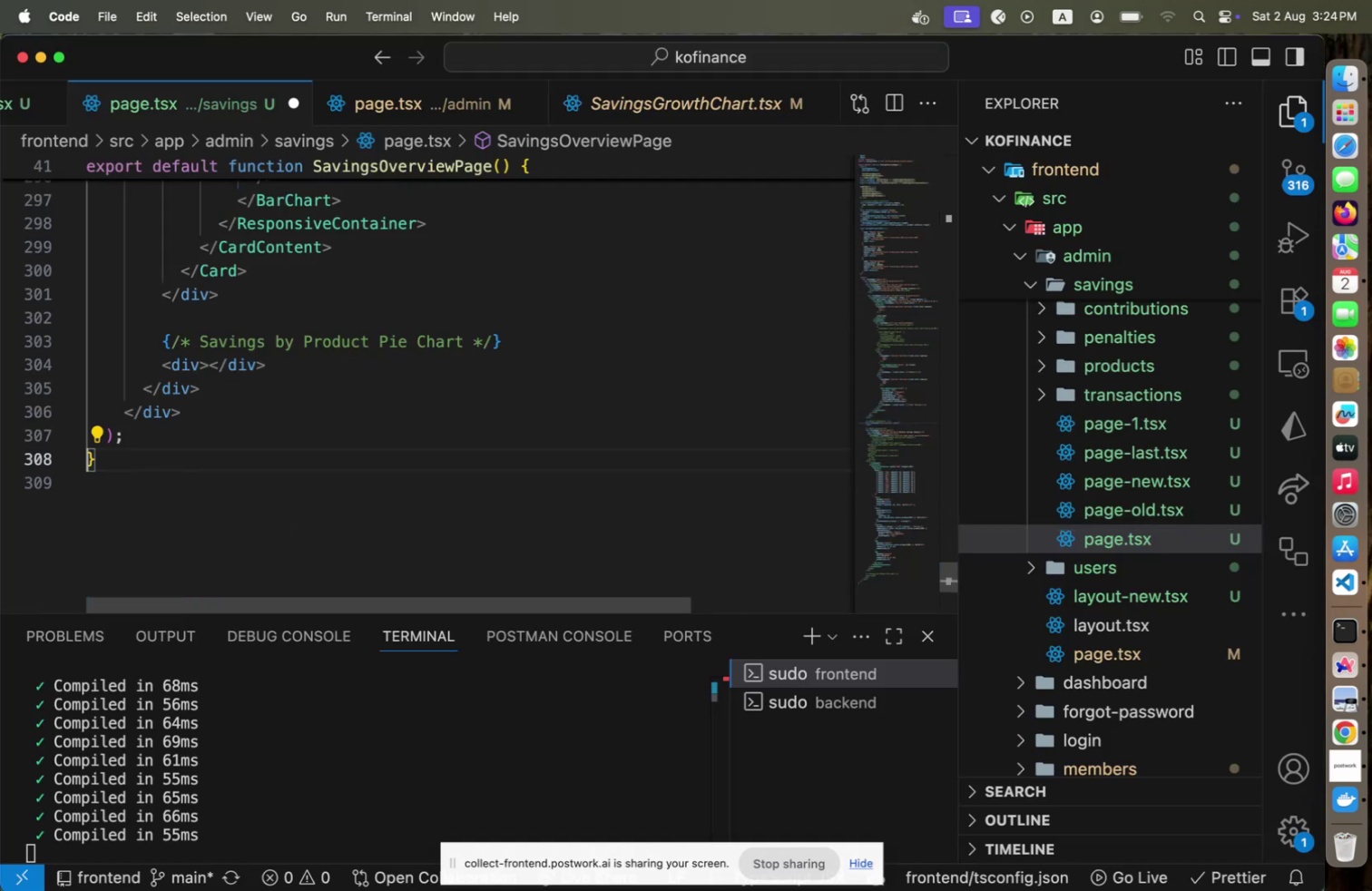 
key(Meta+S)
 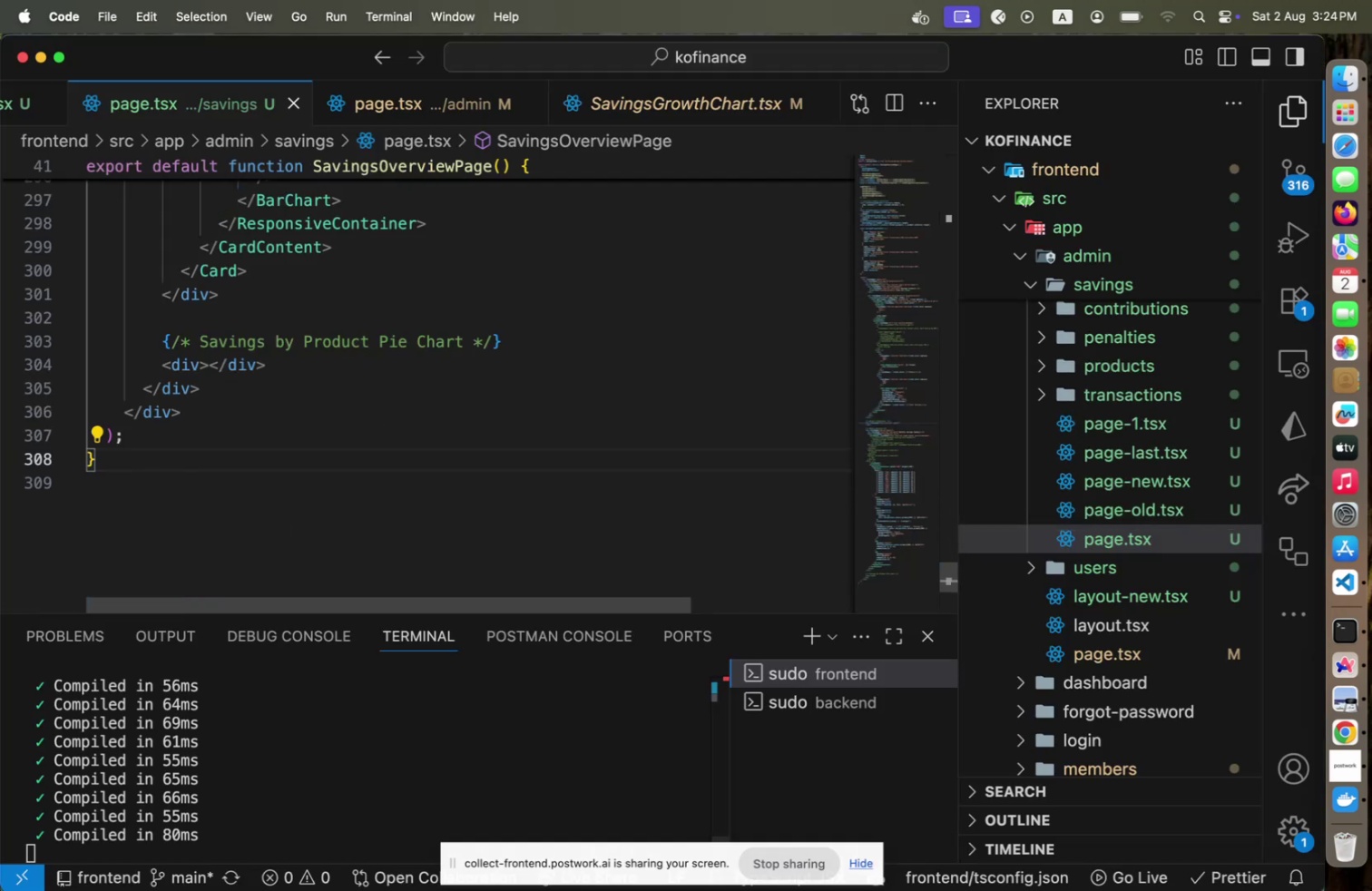 
key(Meta+CommandLeft)
 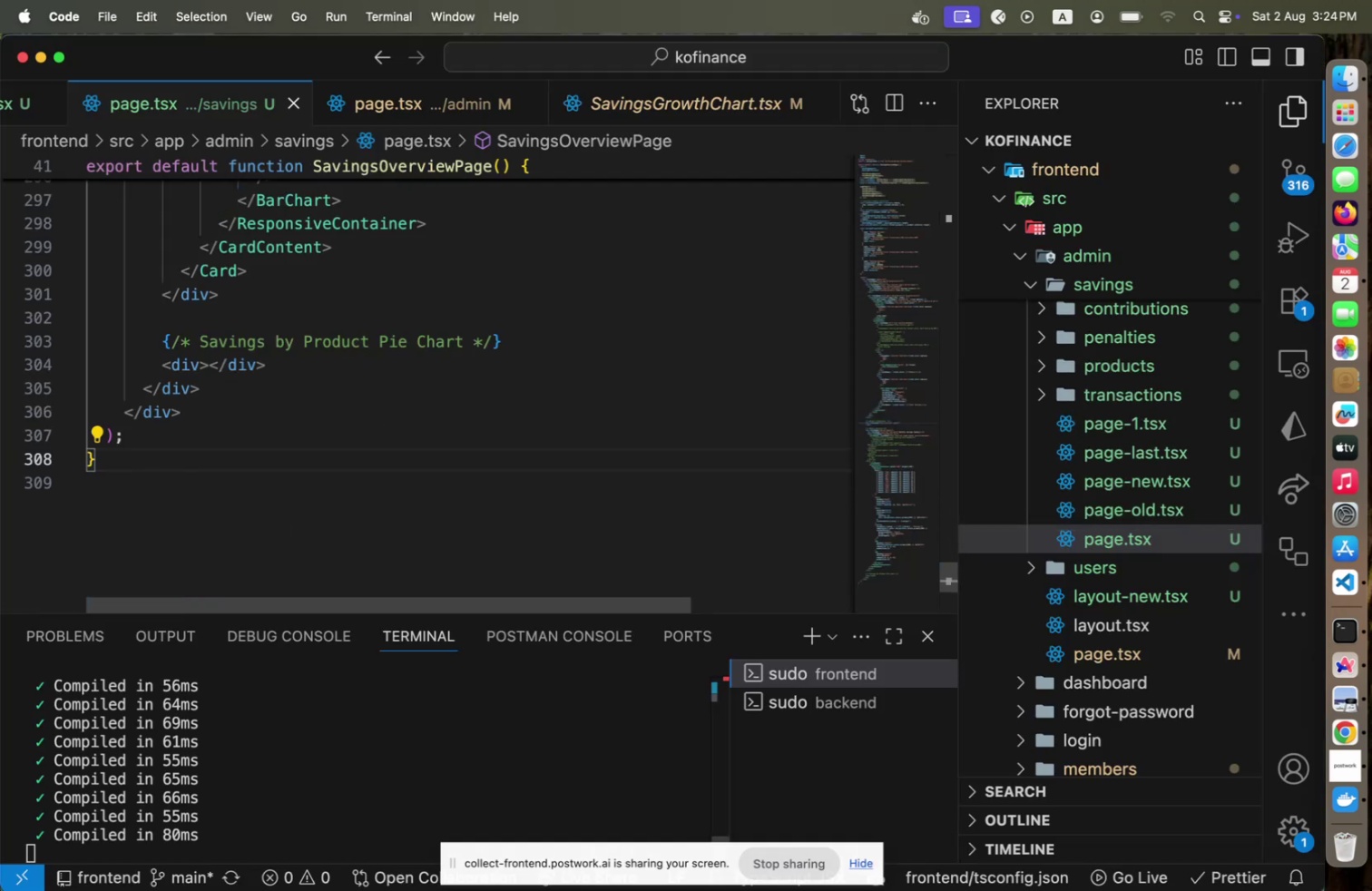 
key(Meta+Tab)
 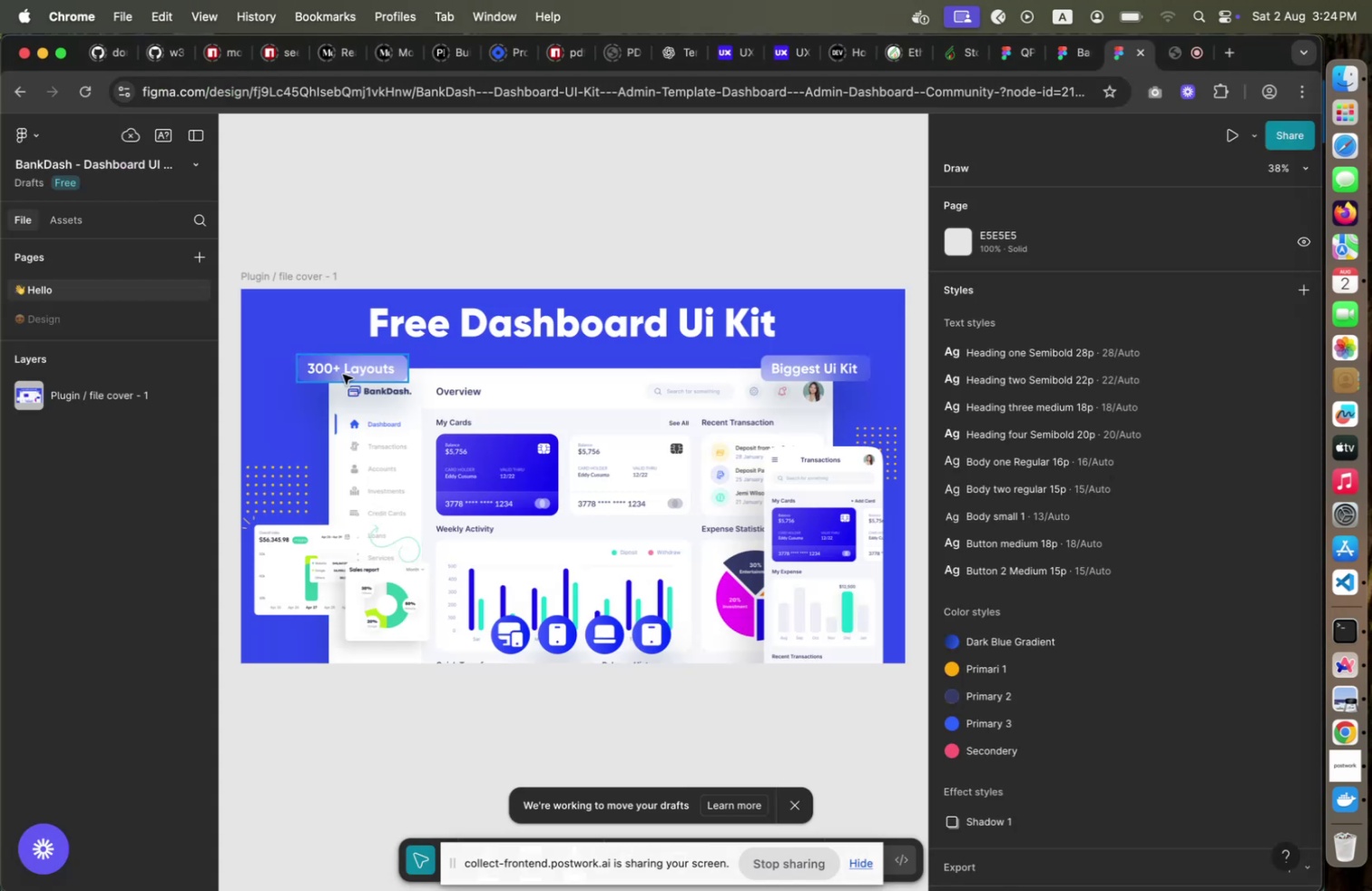 
key(Meta+CommandLeft)
 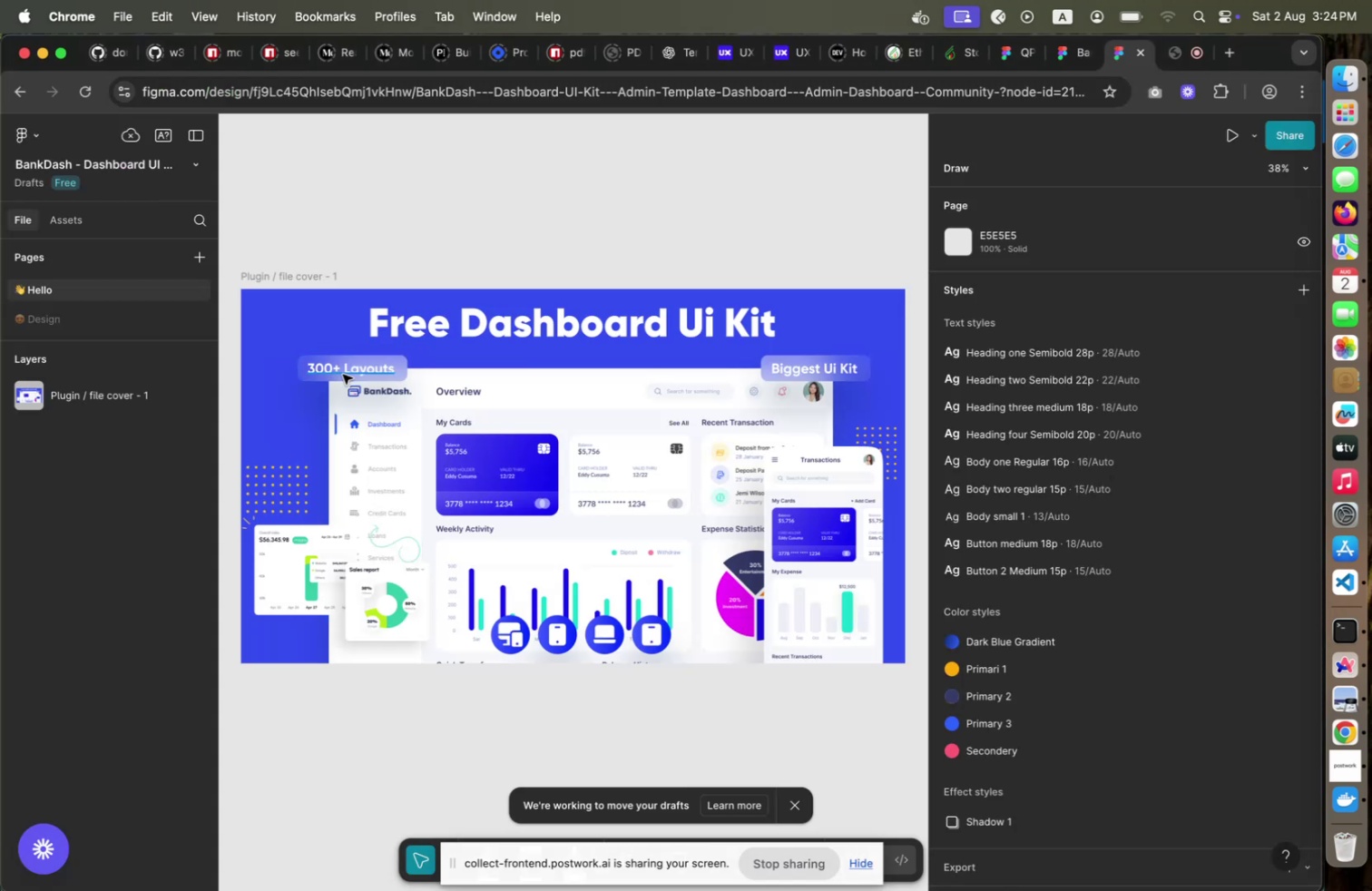 
key(Meta+Tab)
 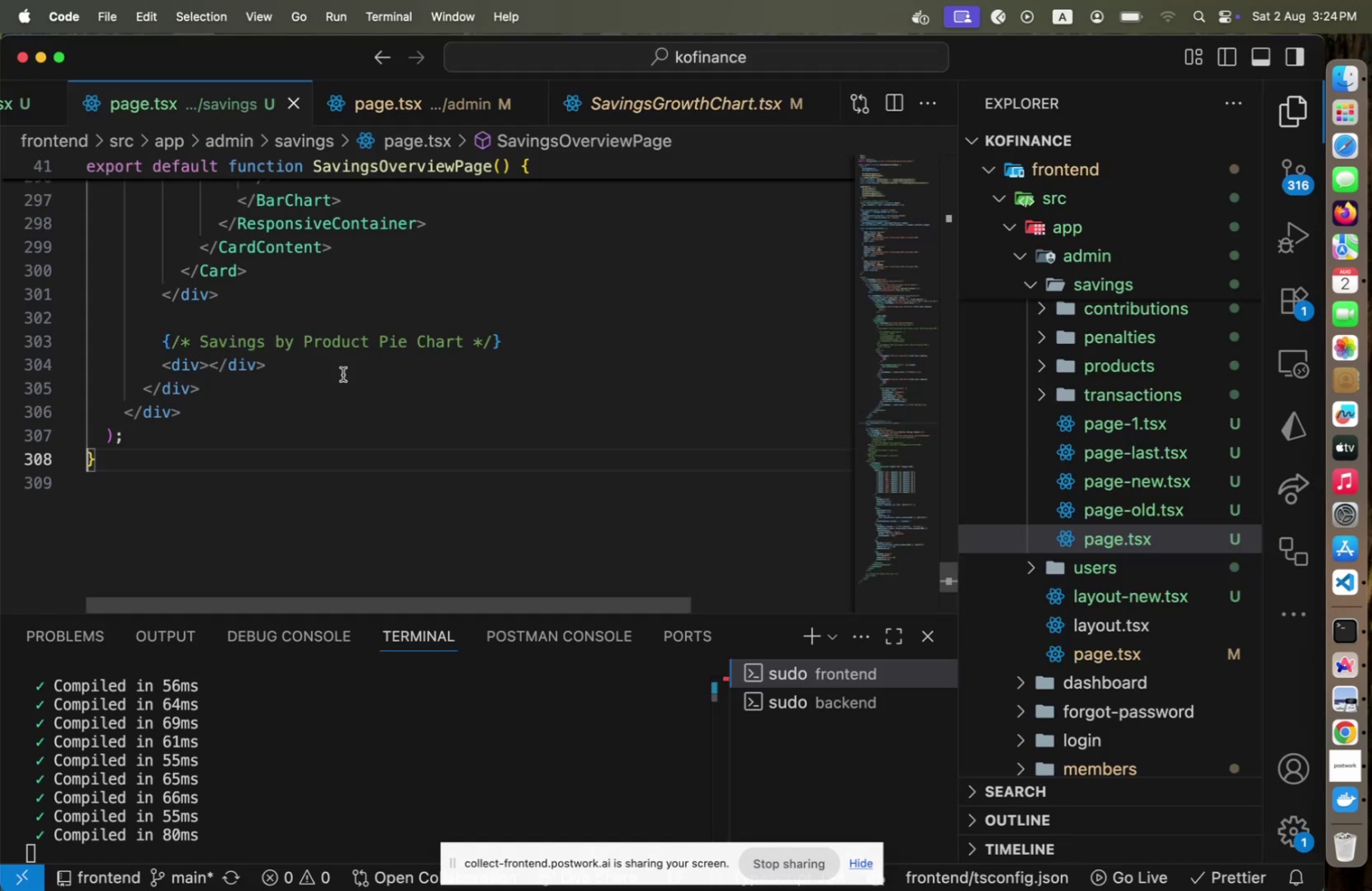 
key(Meta+Tab)
 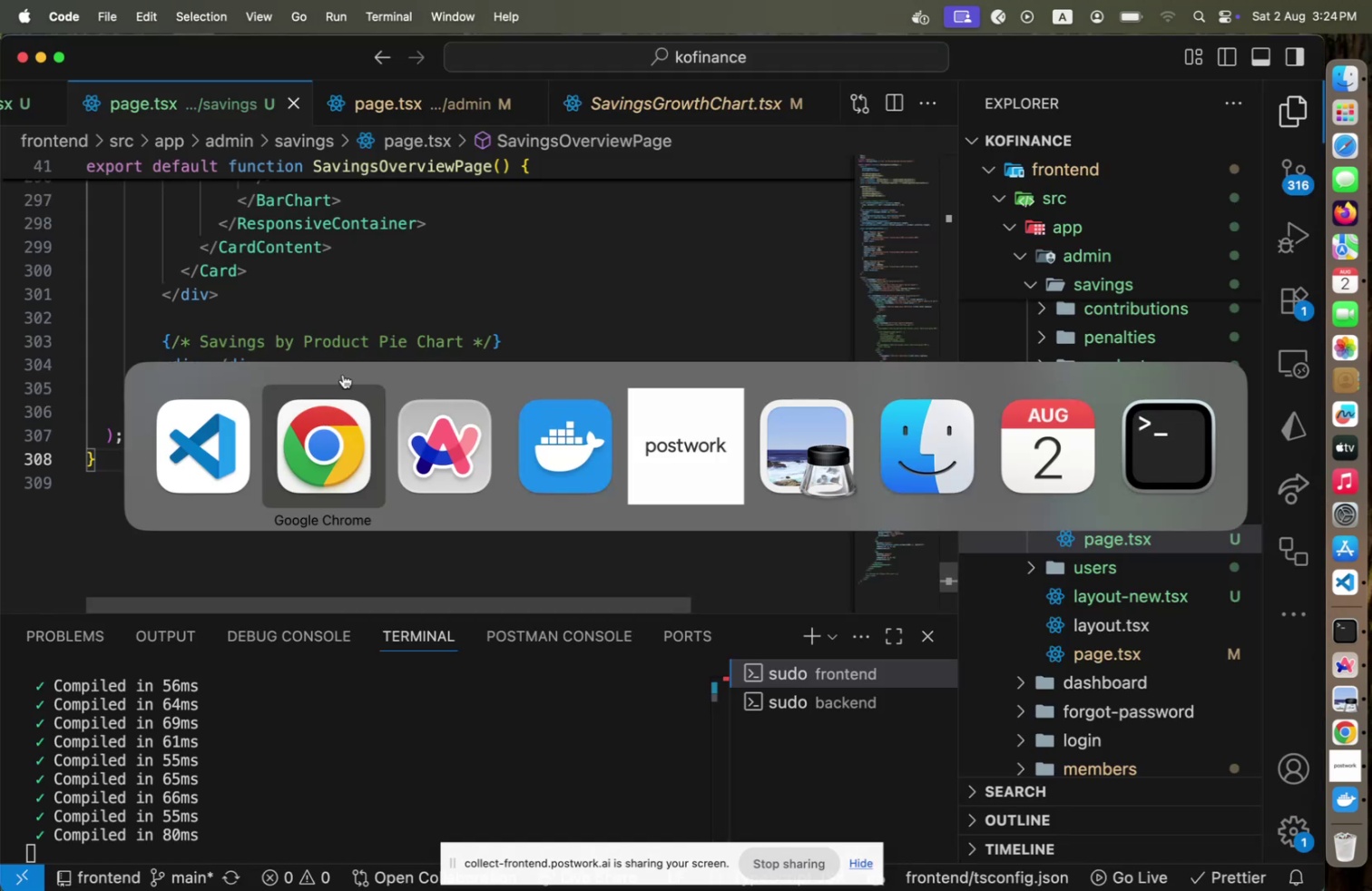 
key(Meta+Tab)
 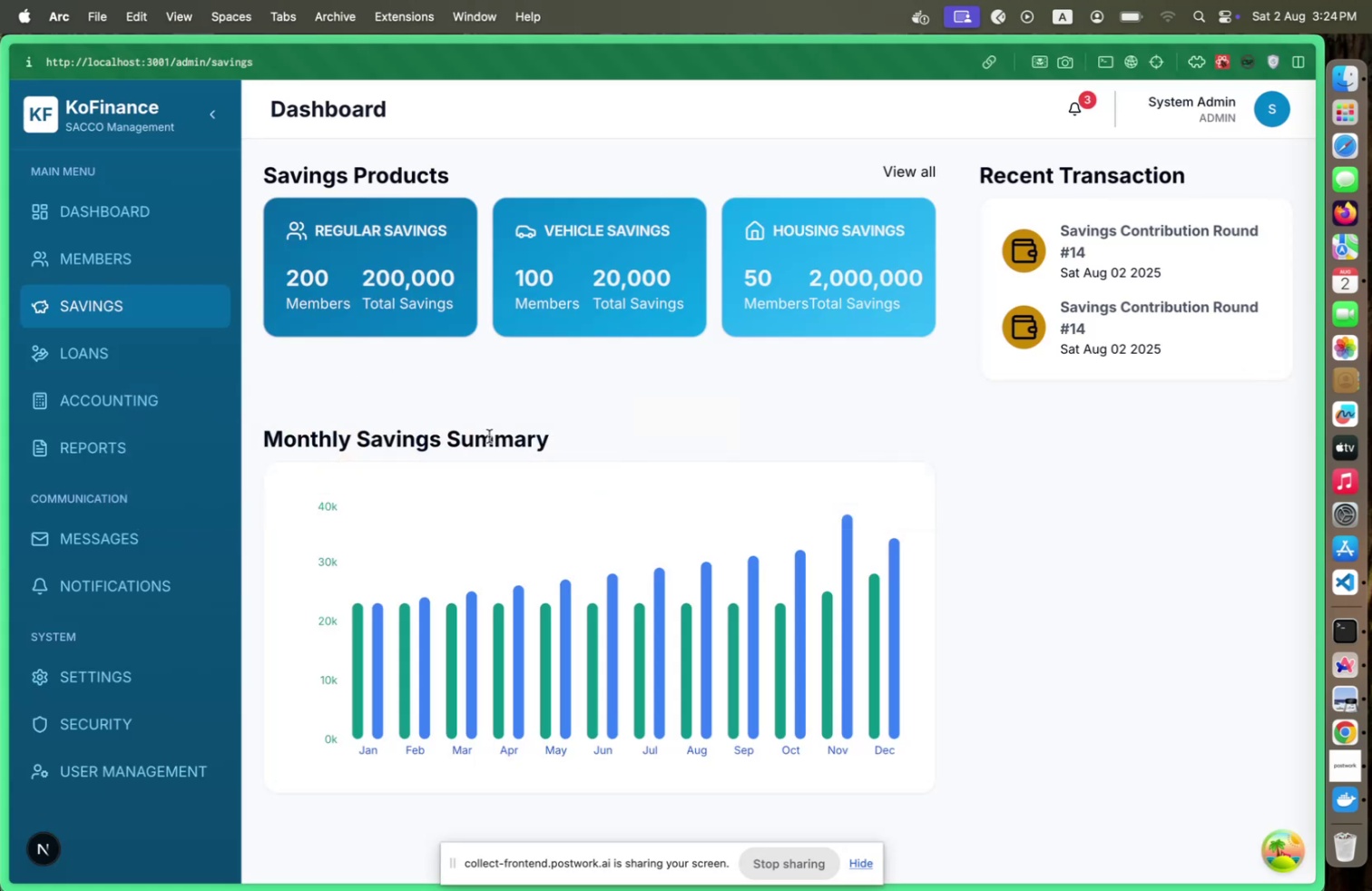 
key(Meta+CommandLeft)
 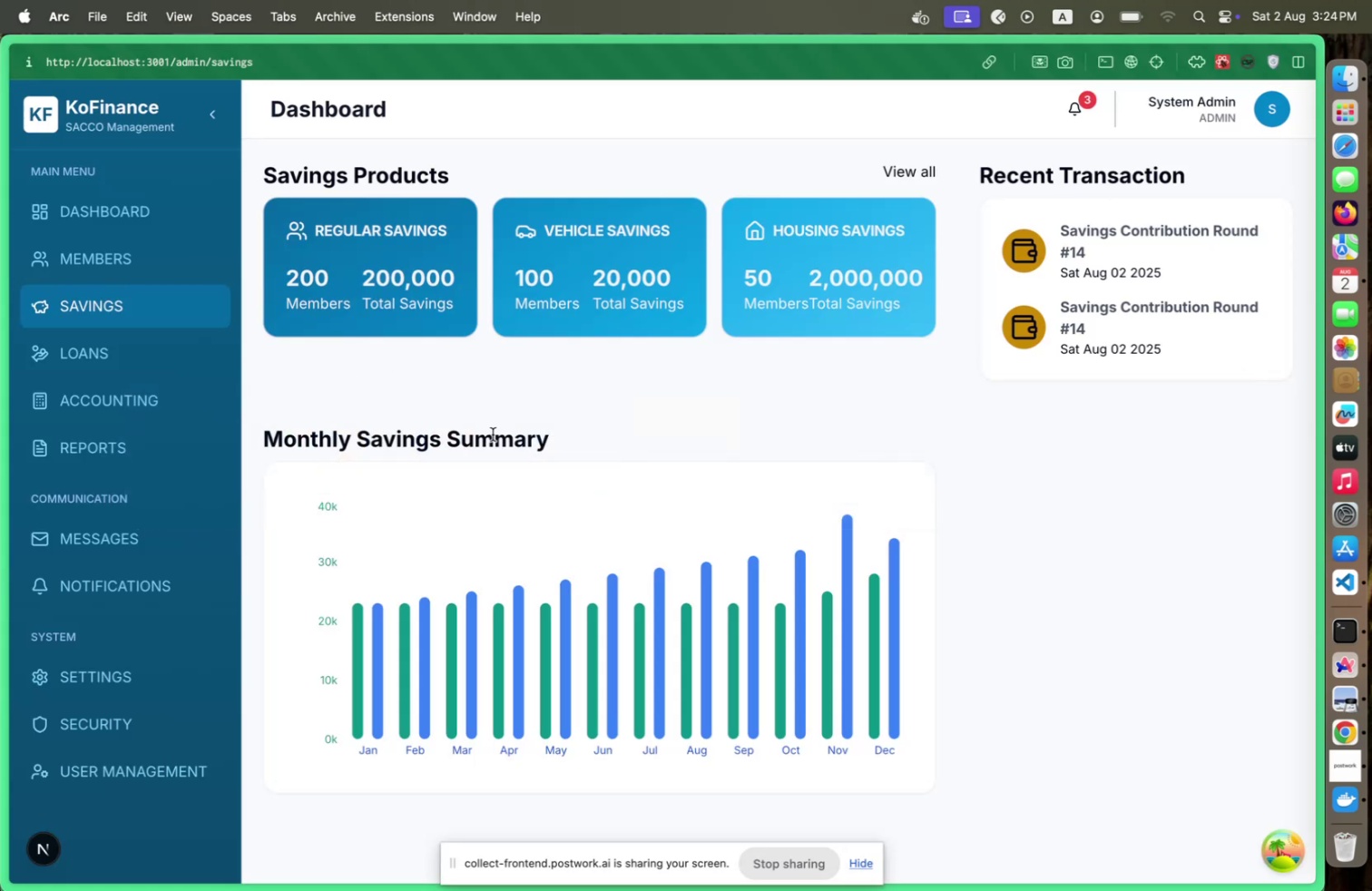 
key(Meta+Tab)
 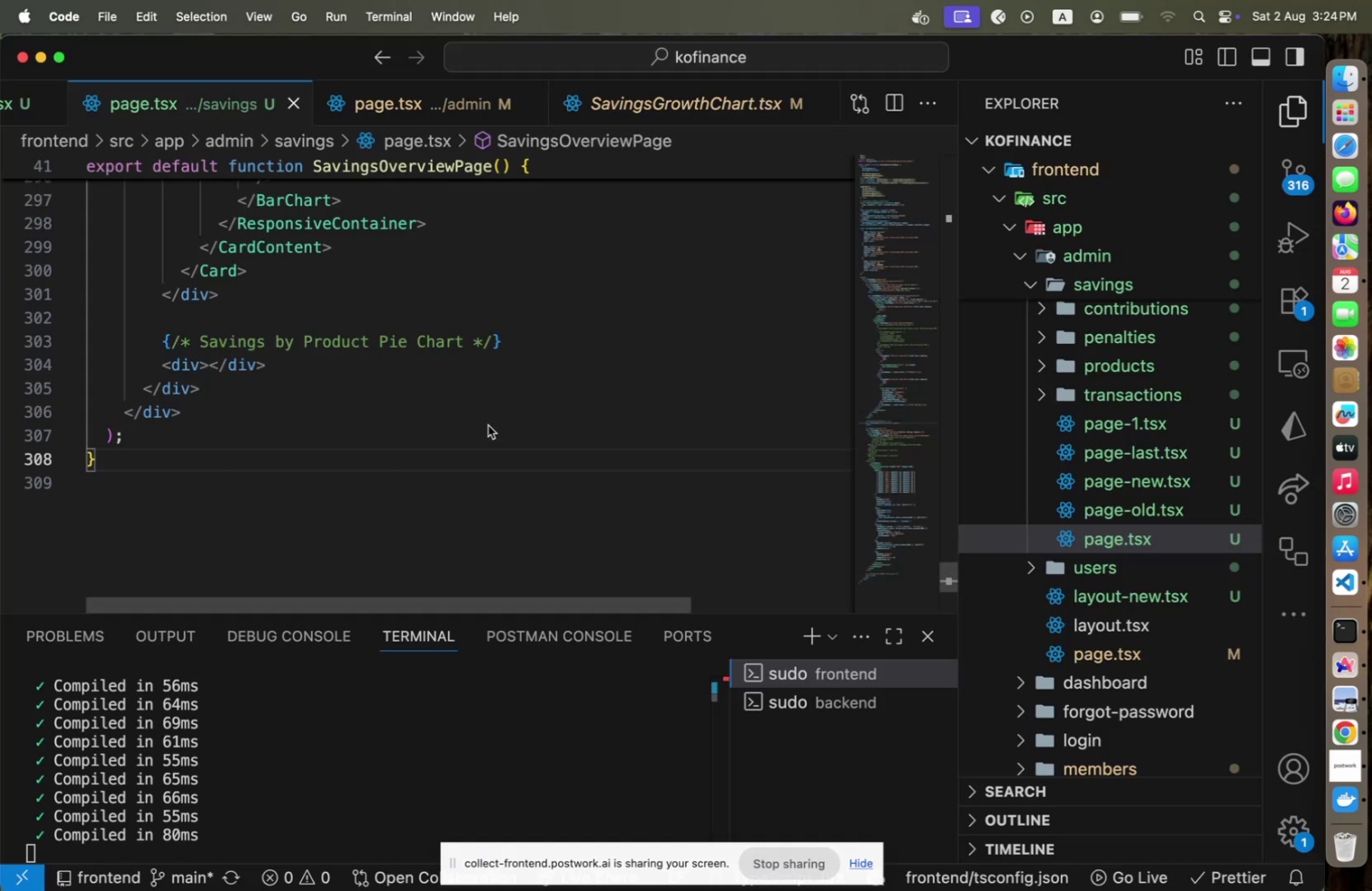 
scroll: coordinate [483, 418], scroll_direction: up, amount: 6.0
 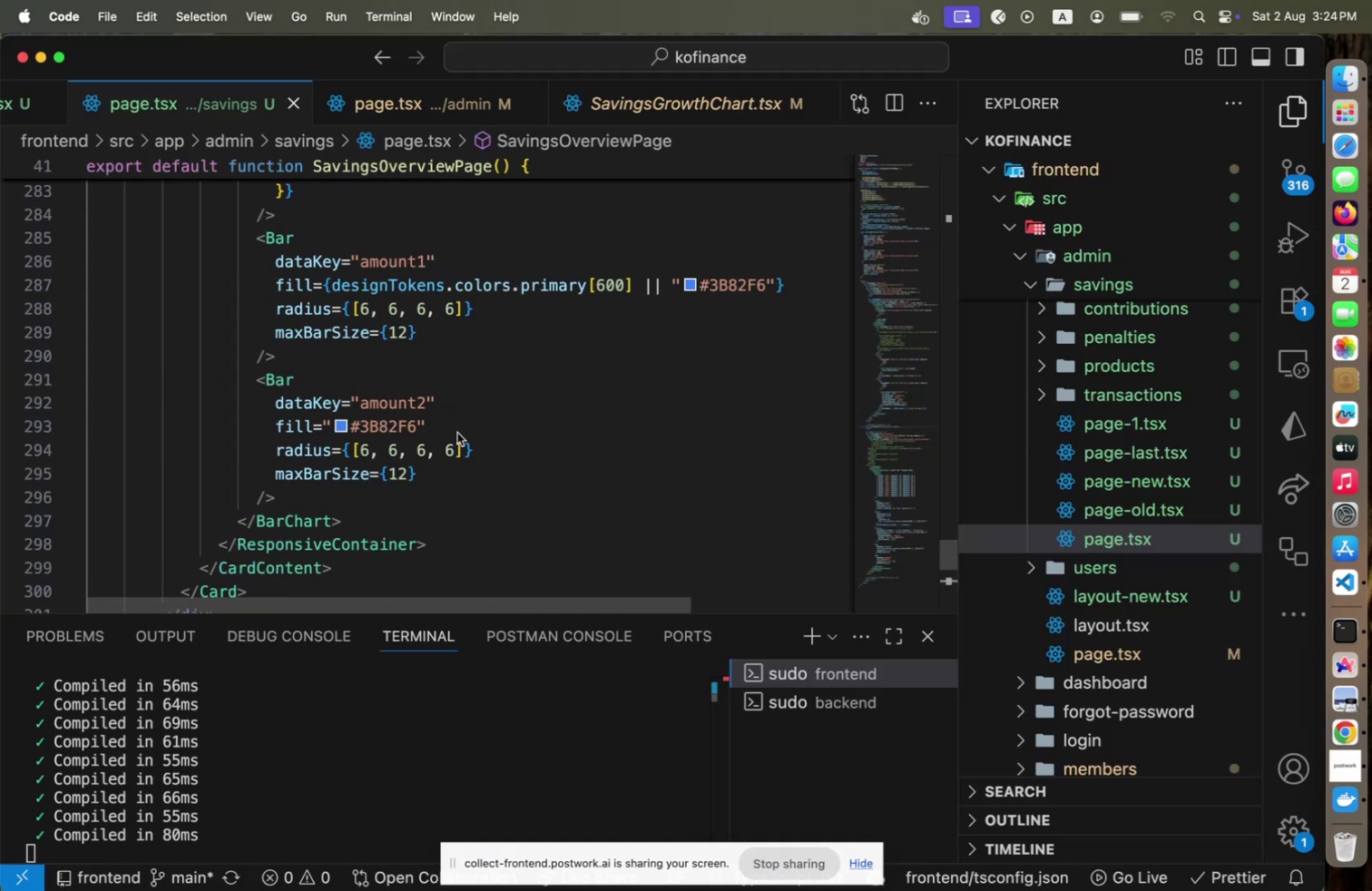 
left_click([457, 432])
 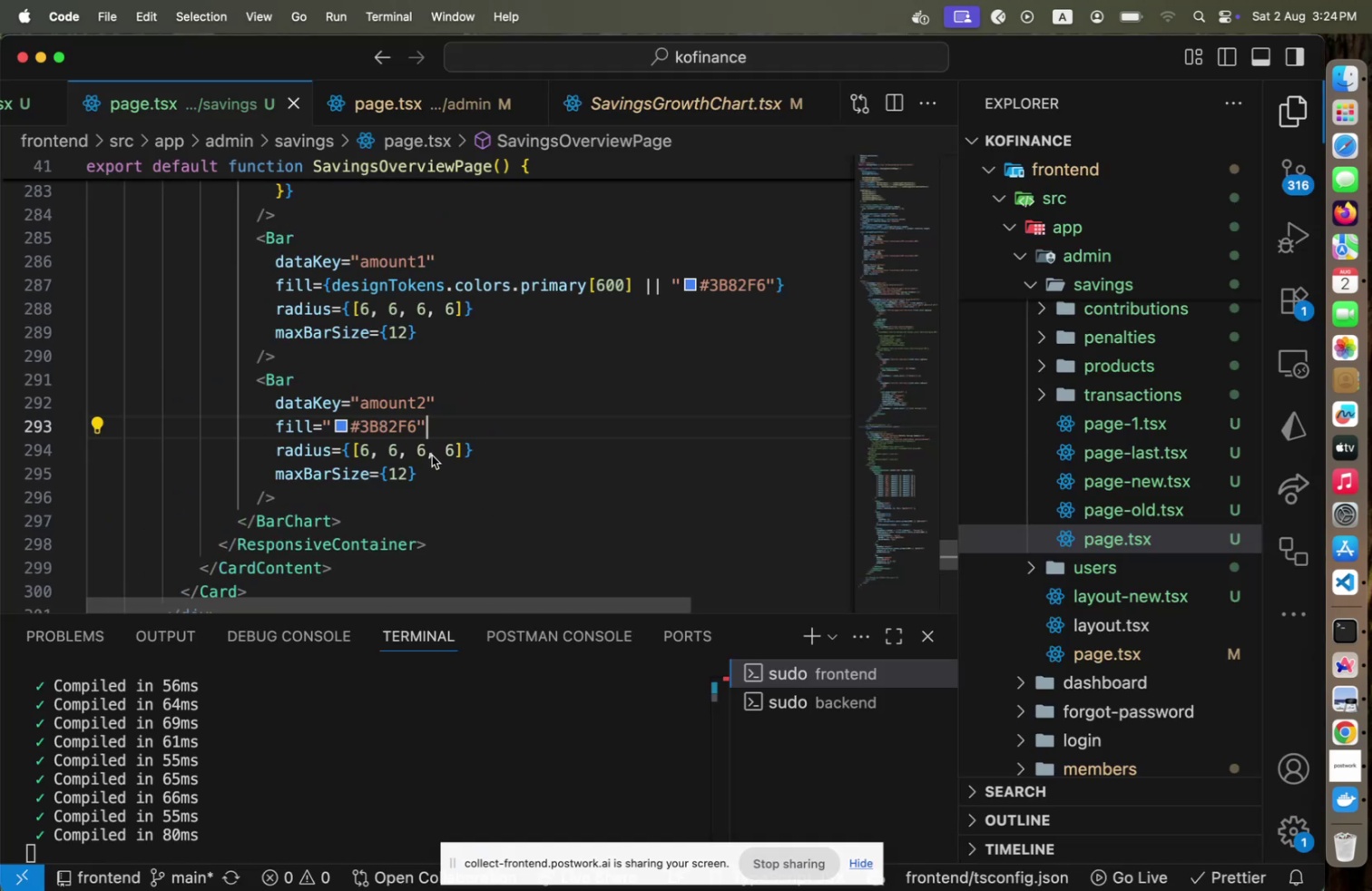 
left_click([432, 455])
 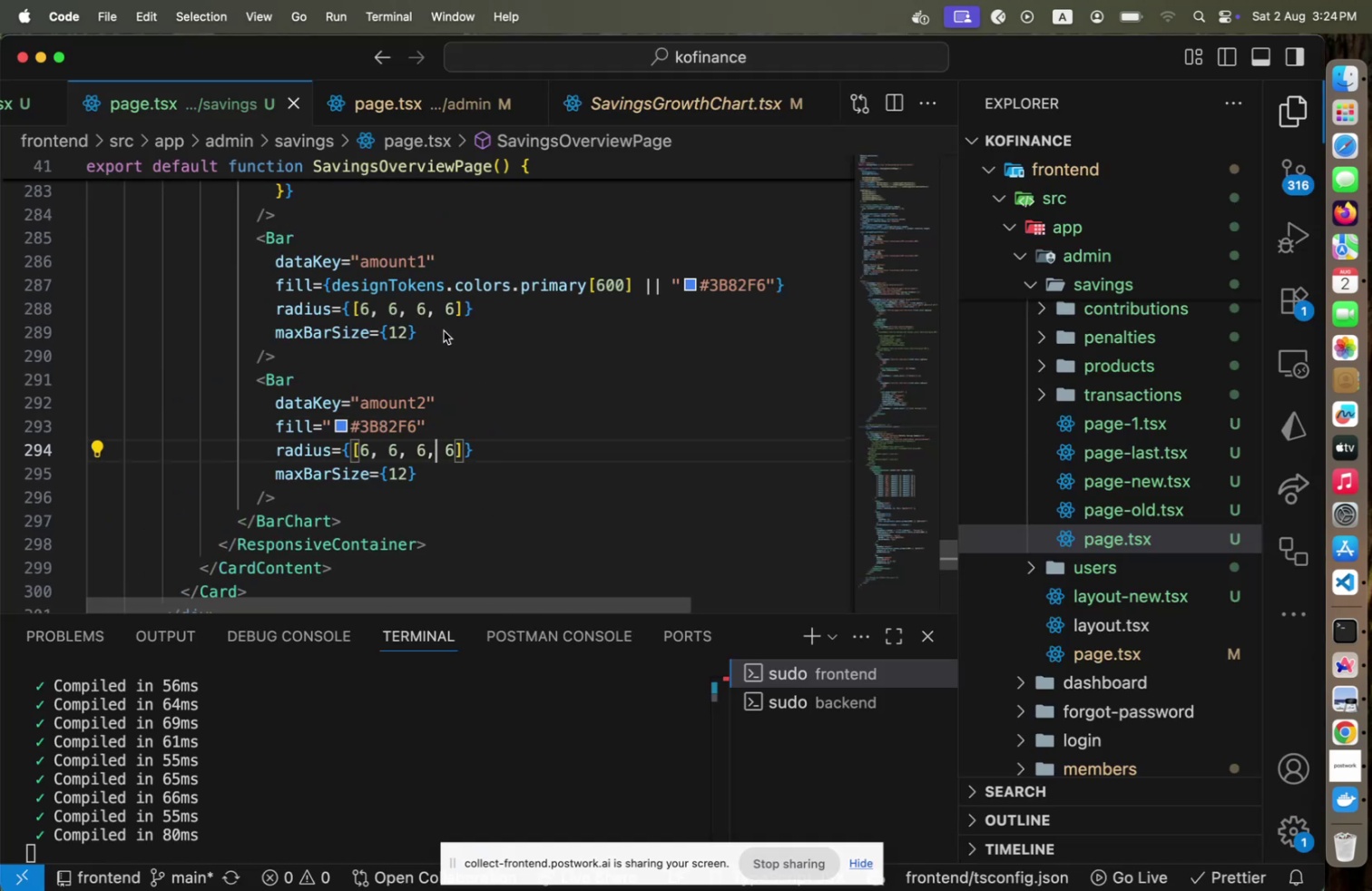 
left_click([329, 442])
 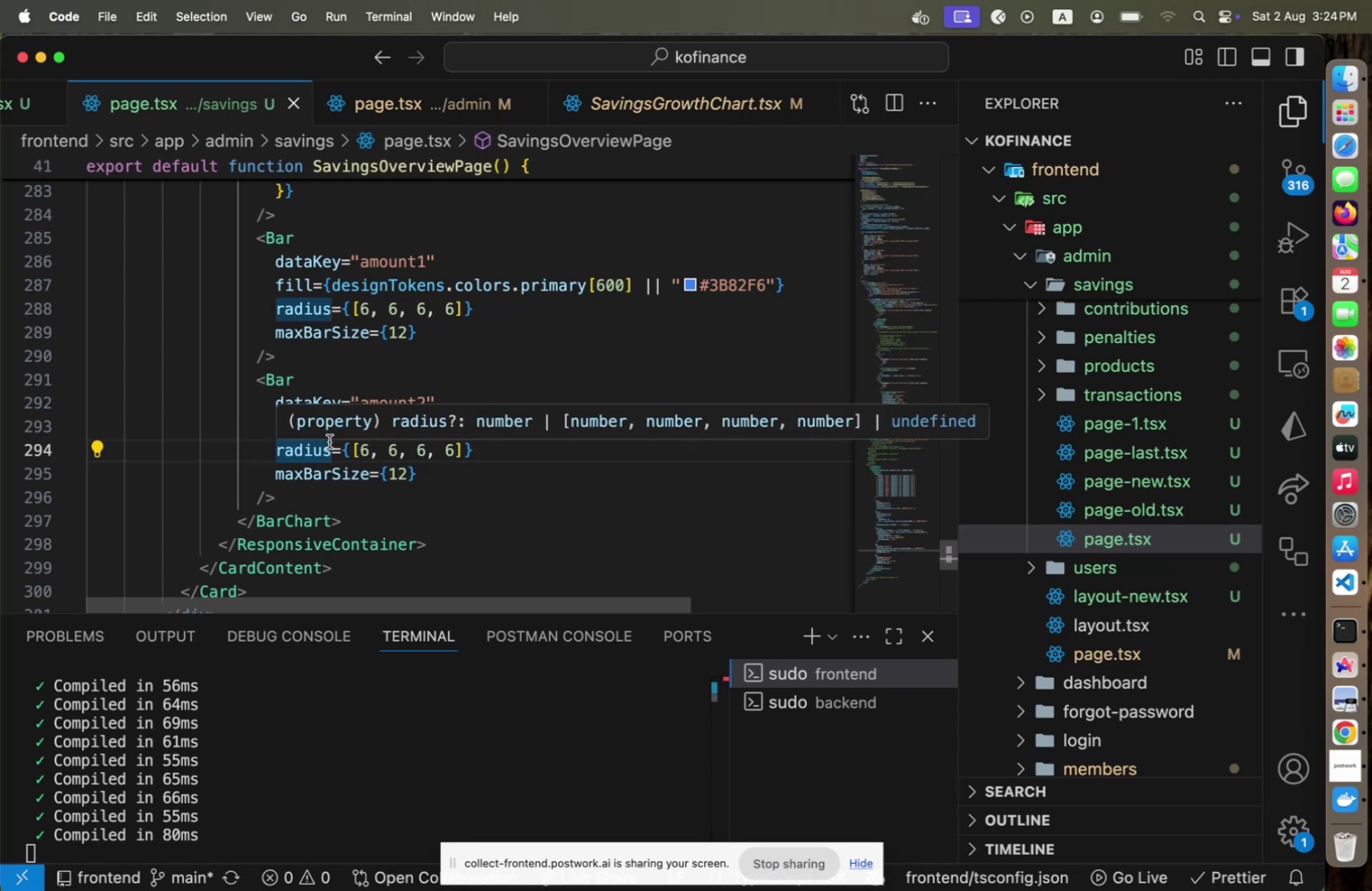 
key(Meta+CommandLeft)
 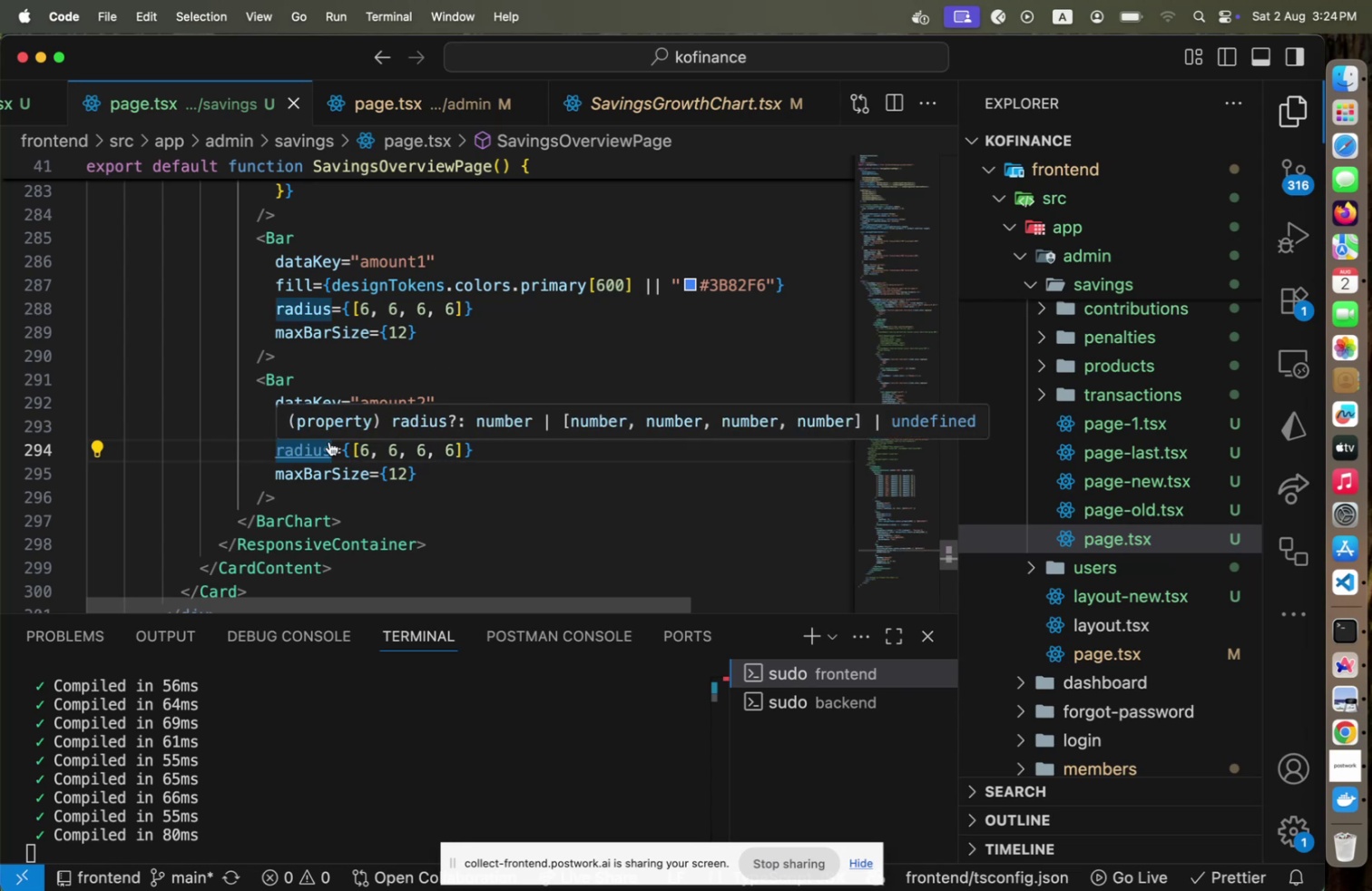 
key(Meta+Tab)
 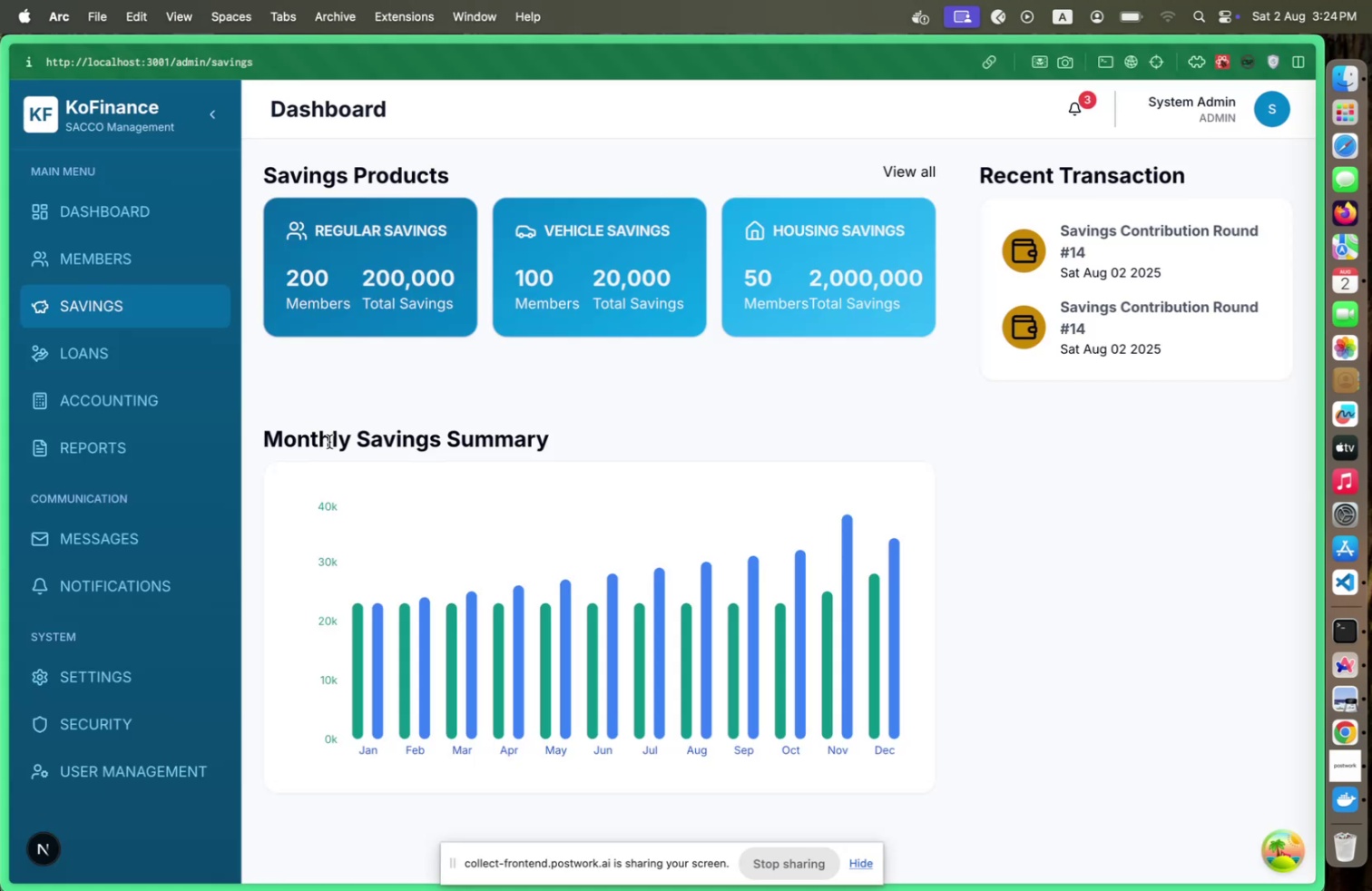 
key(Meta+CommandLeft)
 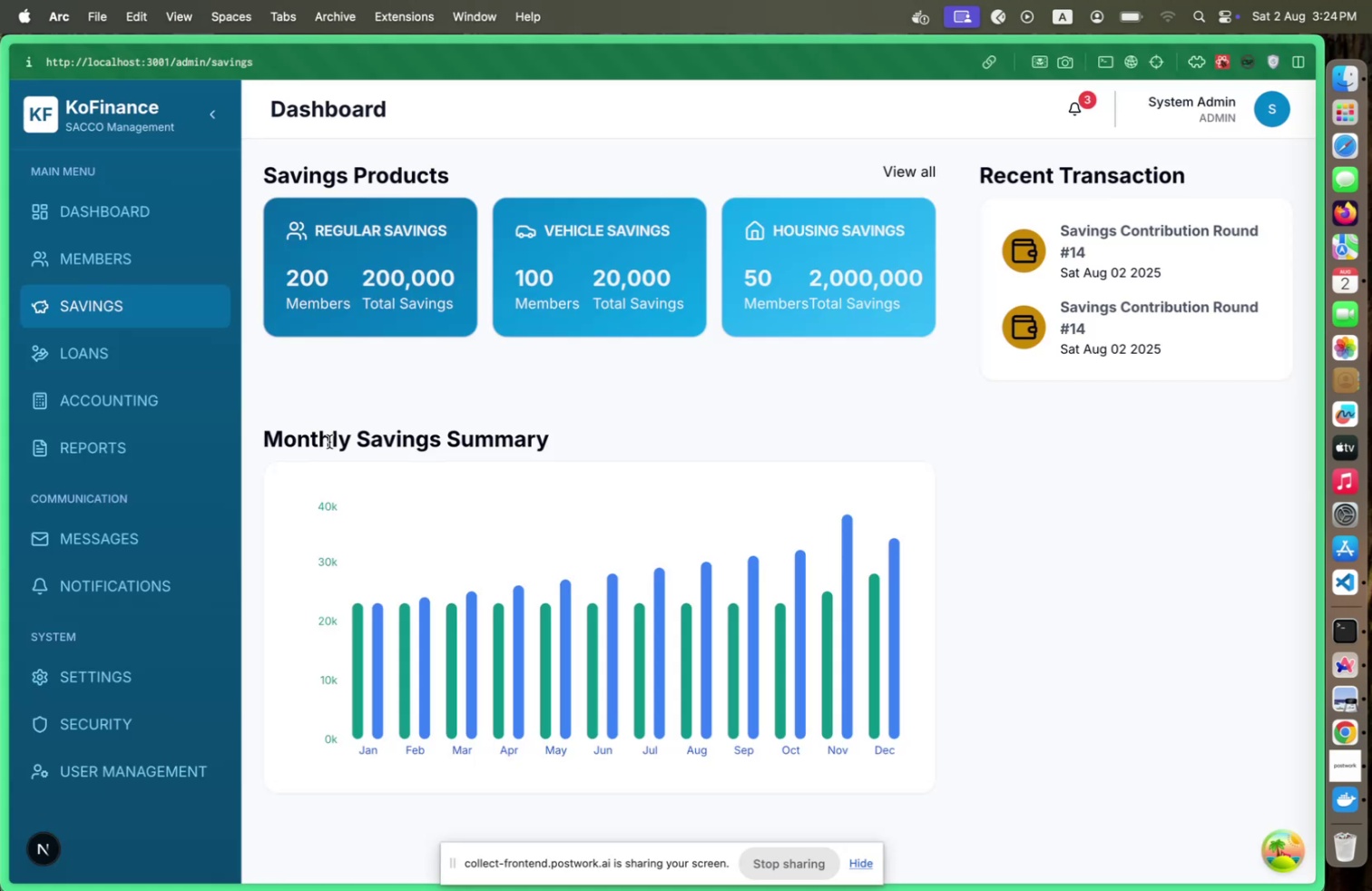 
key(Meta+Tab)
 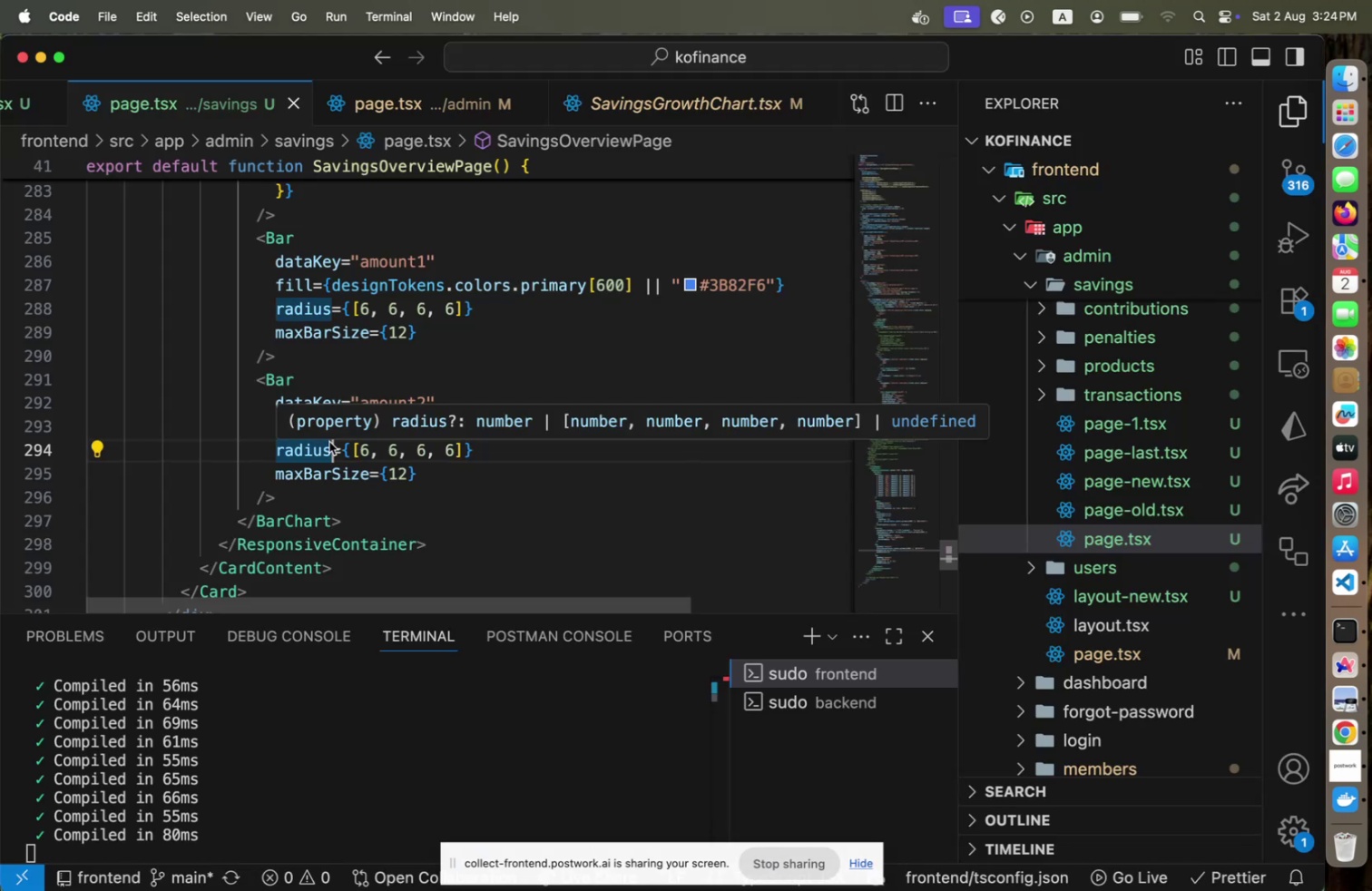 
key(ArrowUp)
 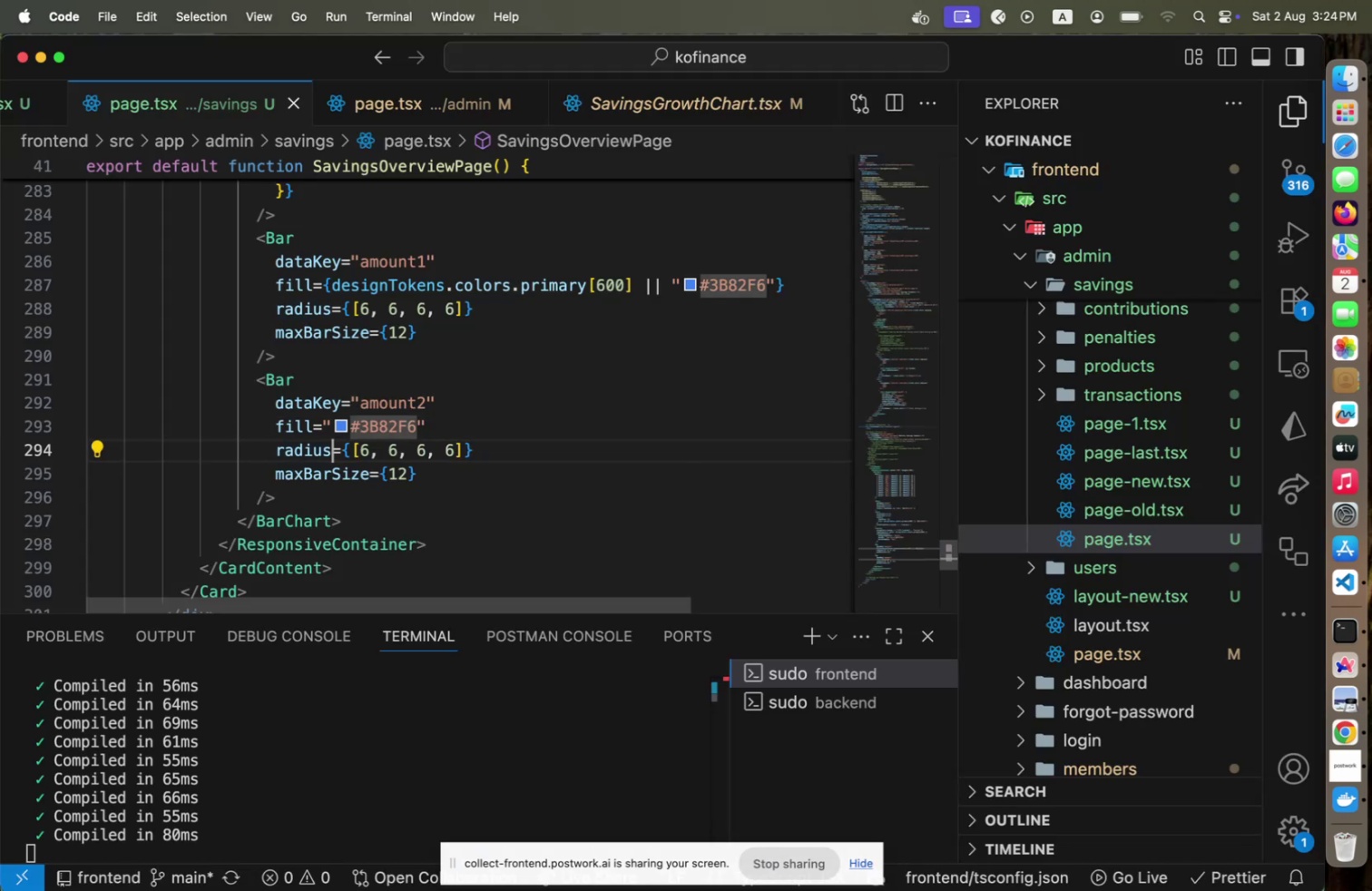 
key(ArrowDown)
 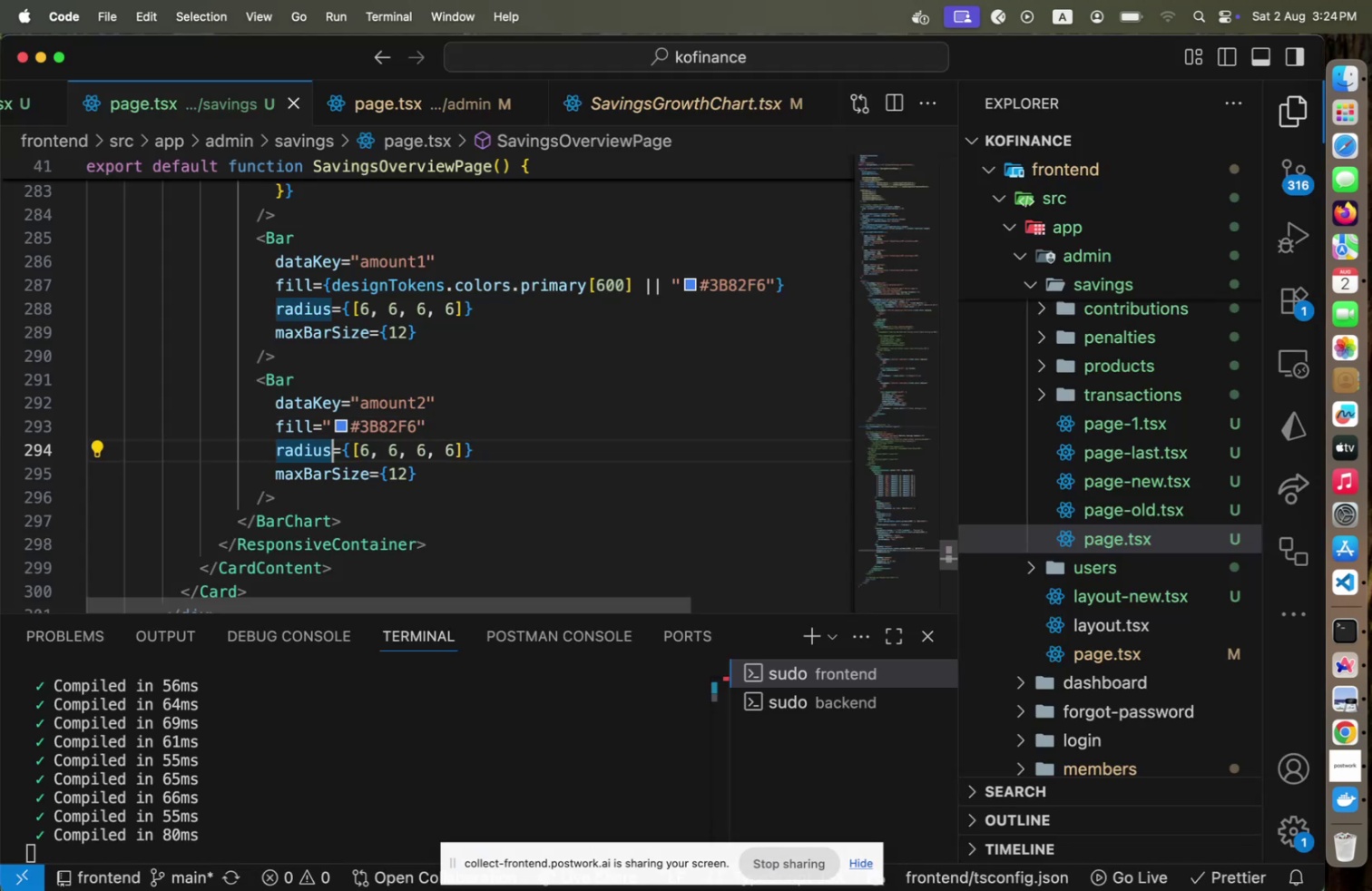 
key(ArrowLeft)
 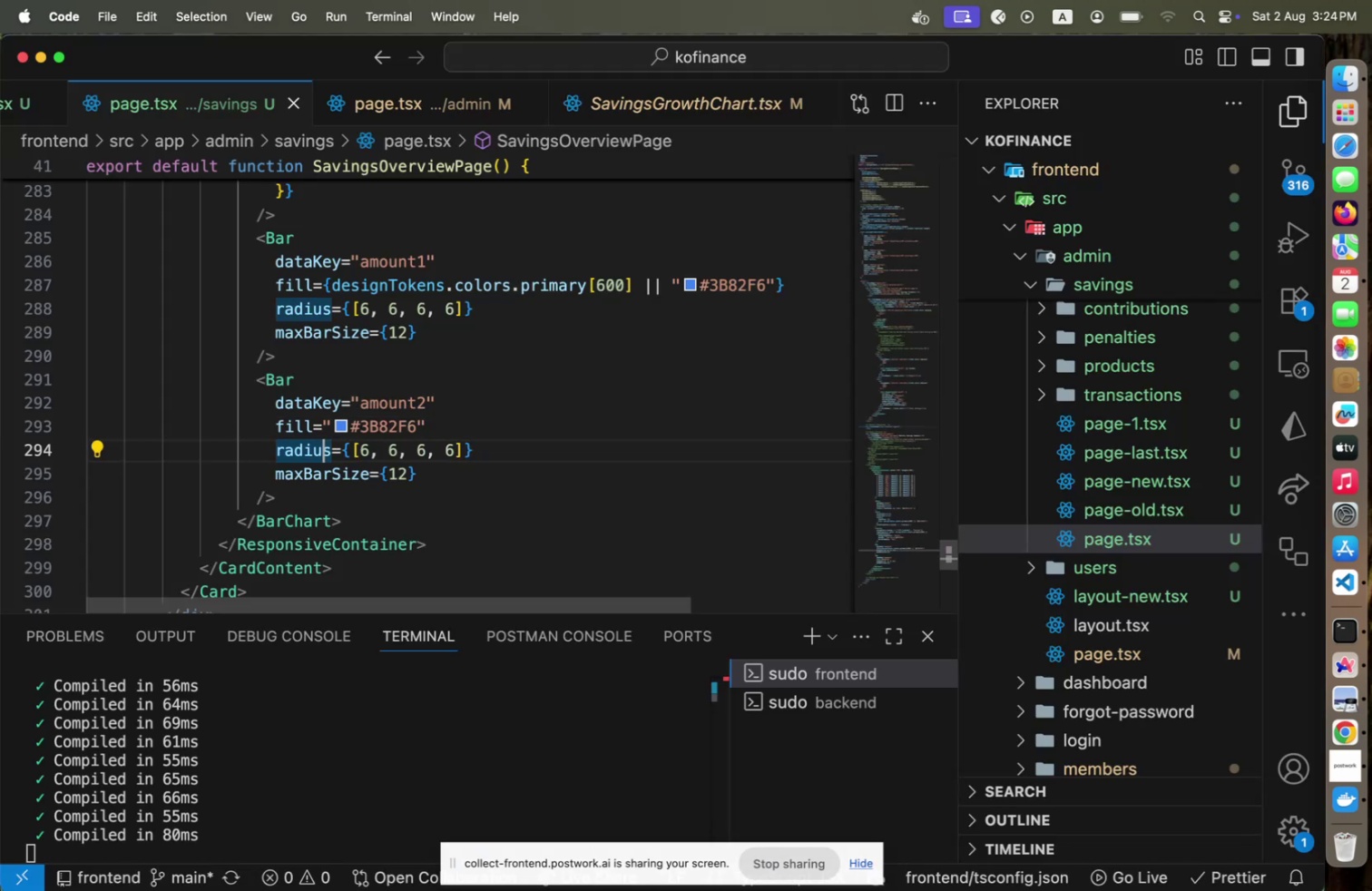 
key(ArrowUp)
 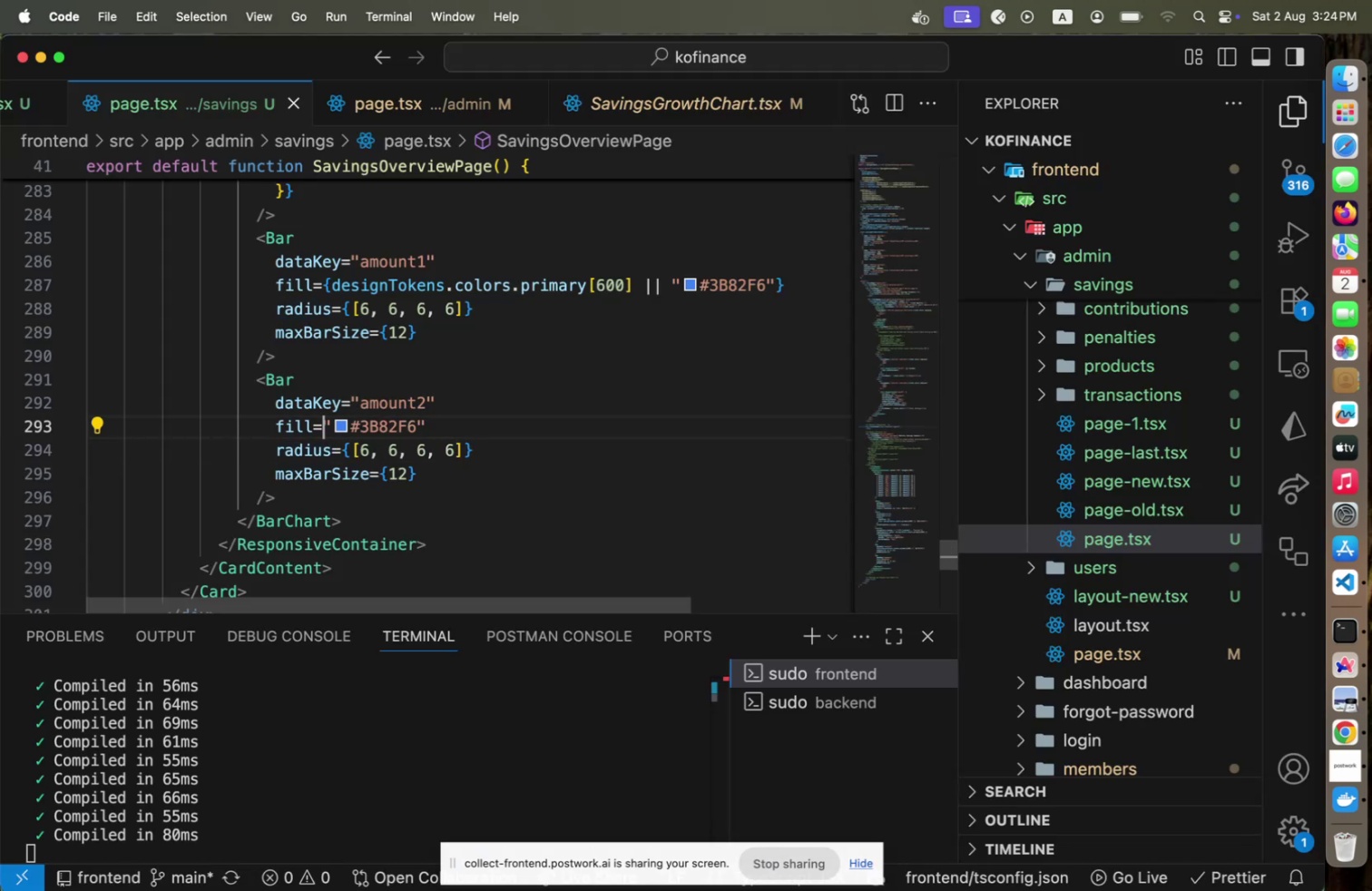 
key(Shift+End)
 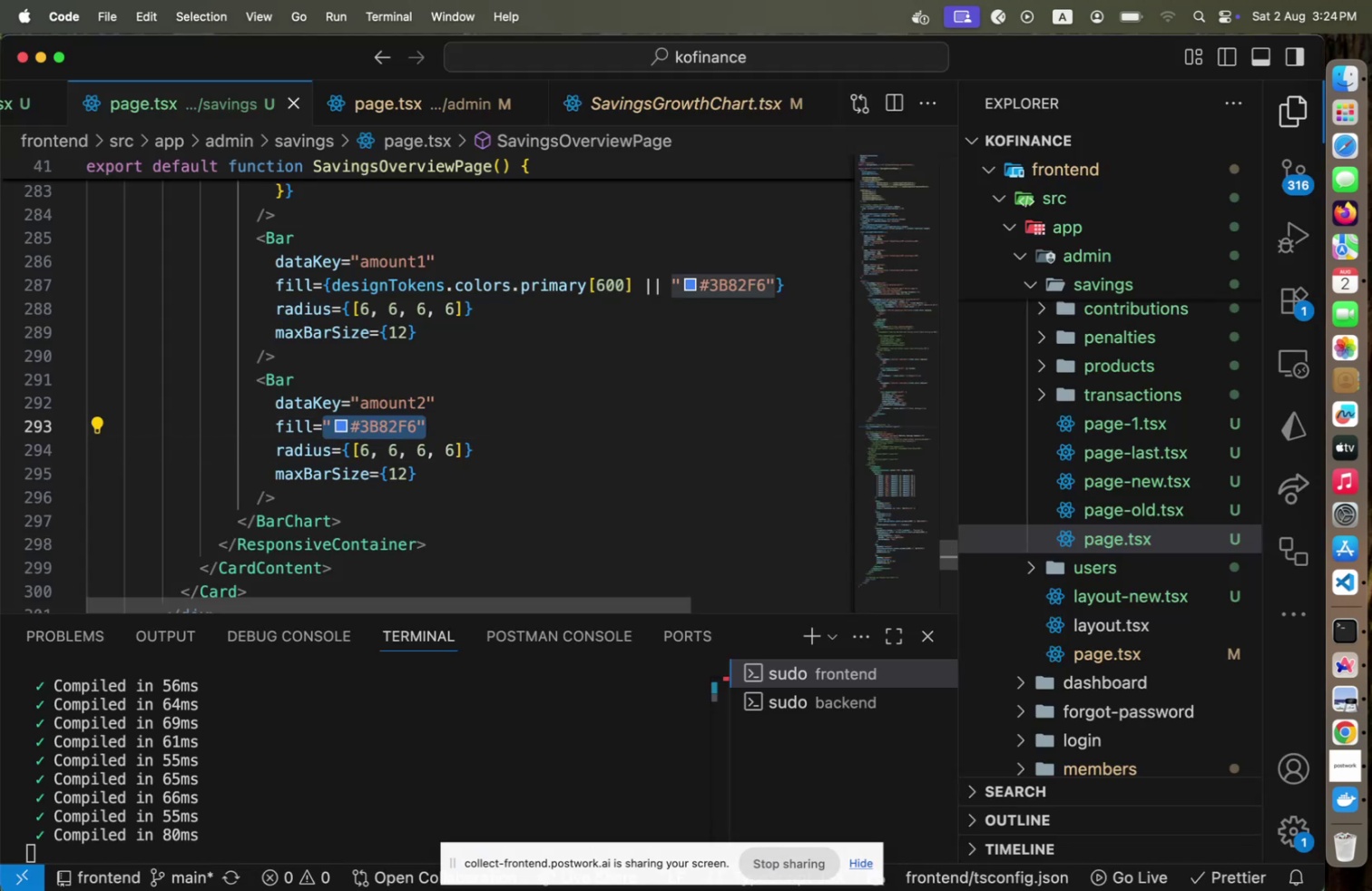 
key(Shift+BracketLeft)
 